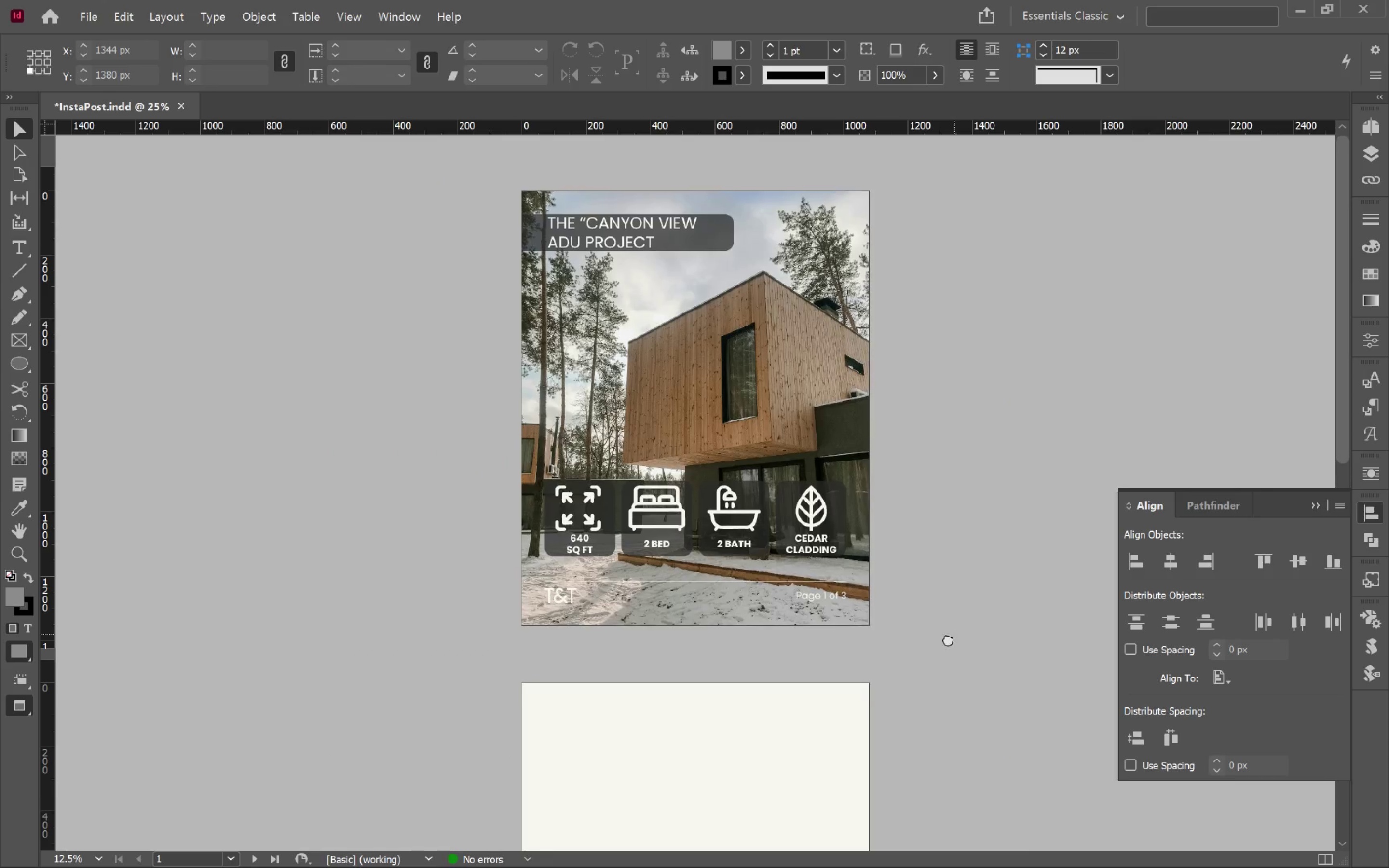 
hold_key(key=Space, duration=1.51)
 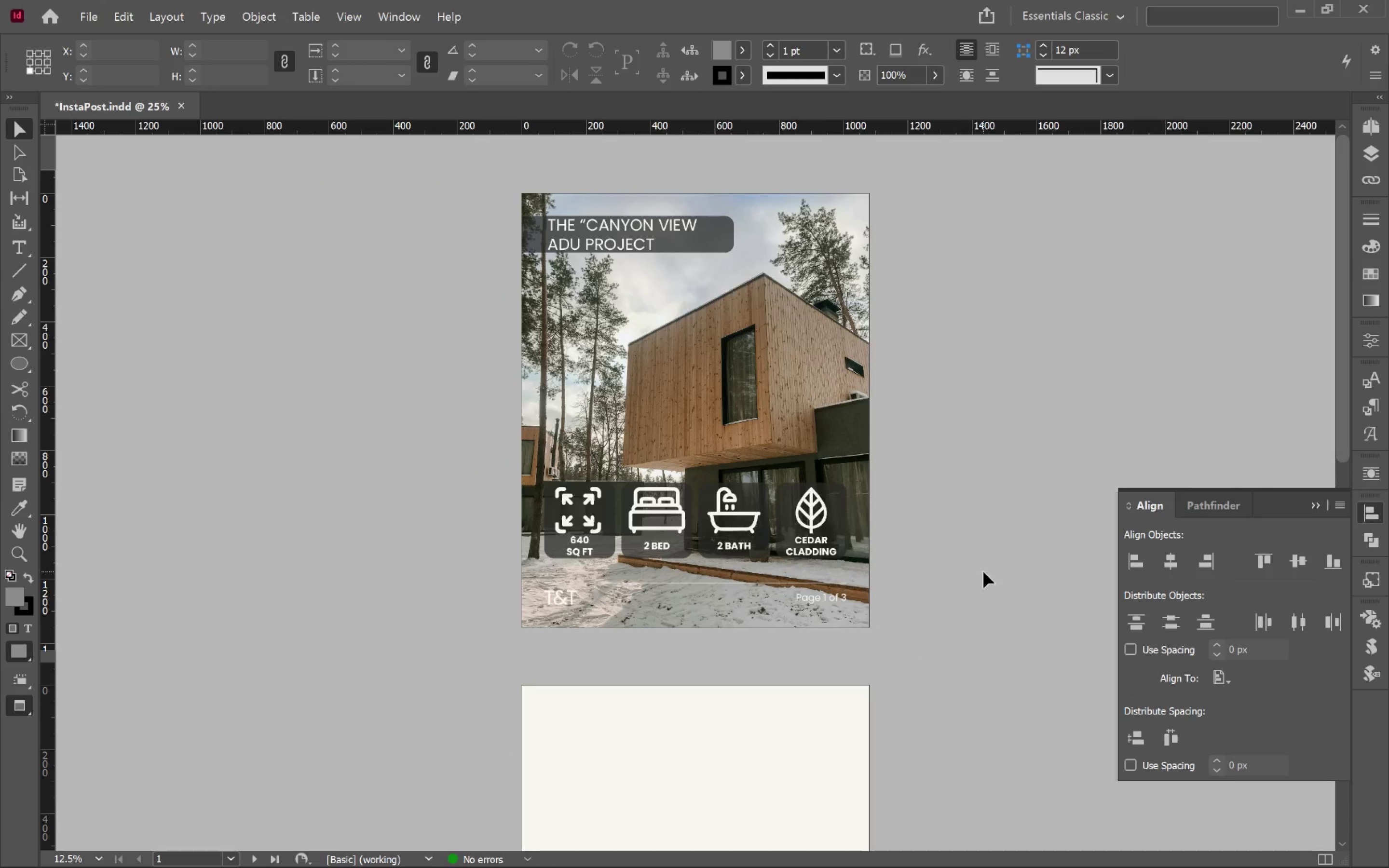 
scroll: coordinate [969, 677], scroll_direction: down, amount: 1.0
 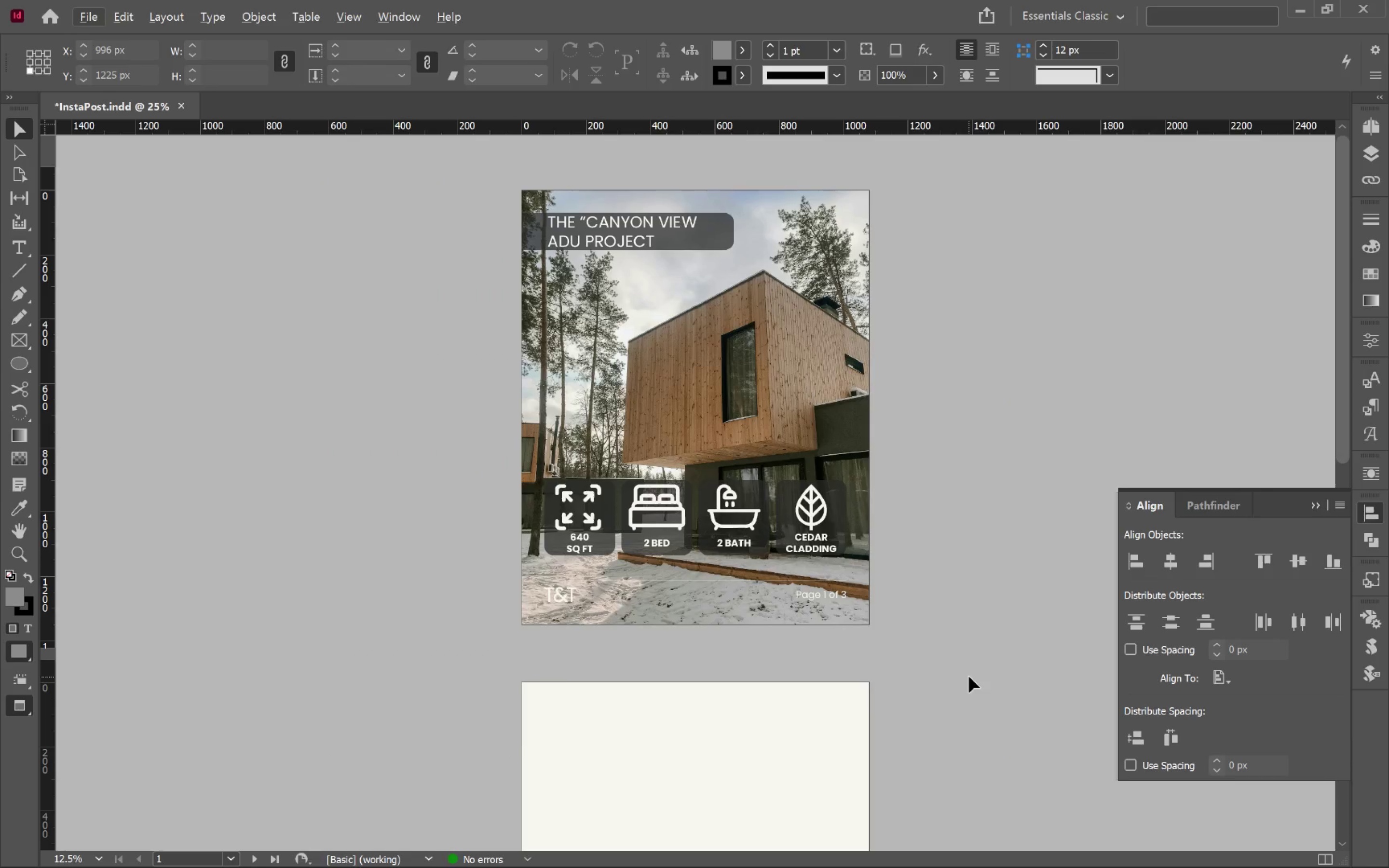 
left_click_drag(start_coordinate=[953, 635], to_coordinate=[849, 731])
 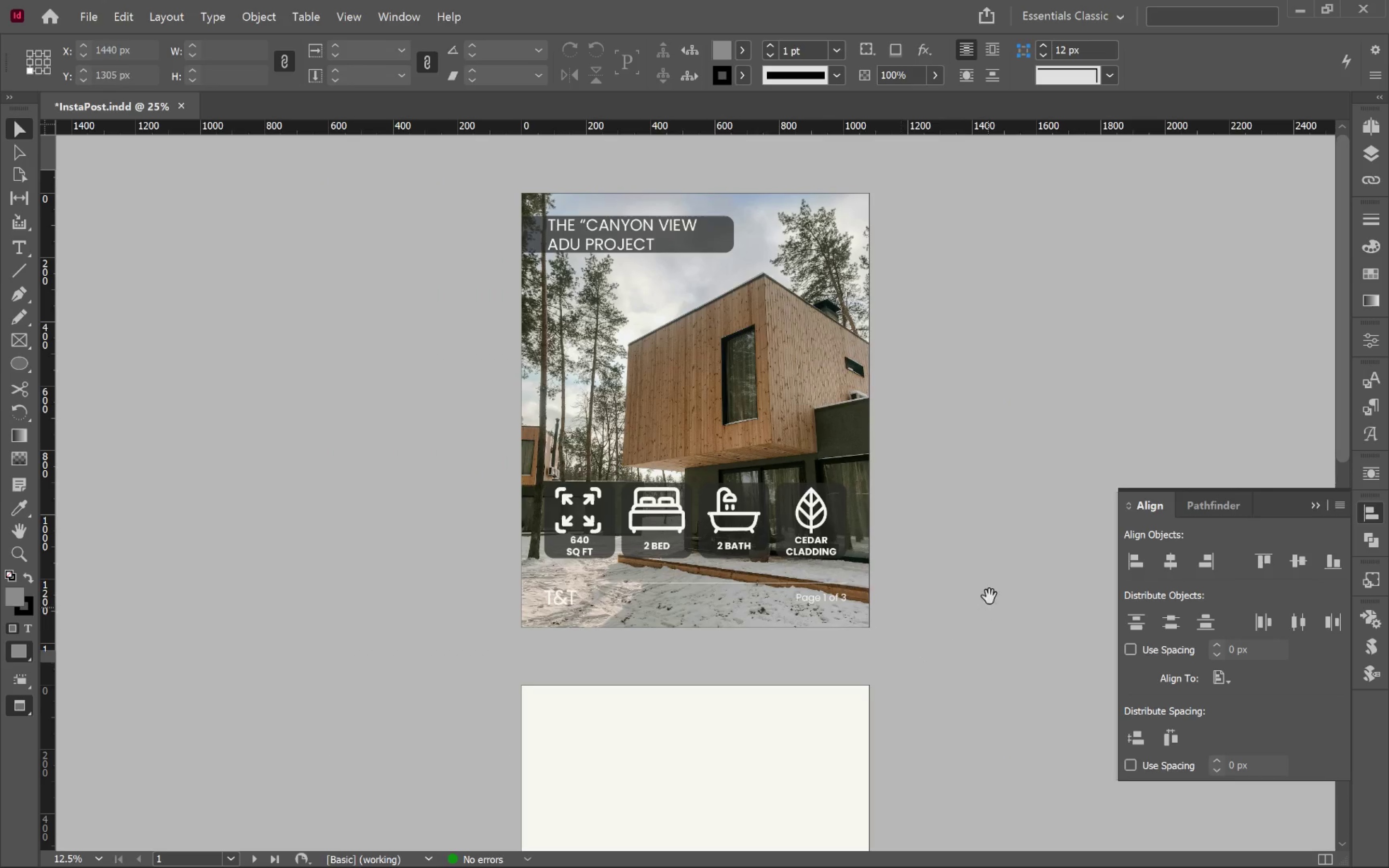 
key(Space)
 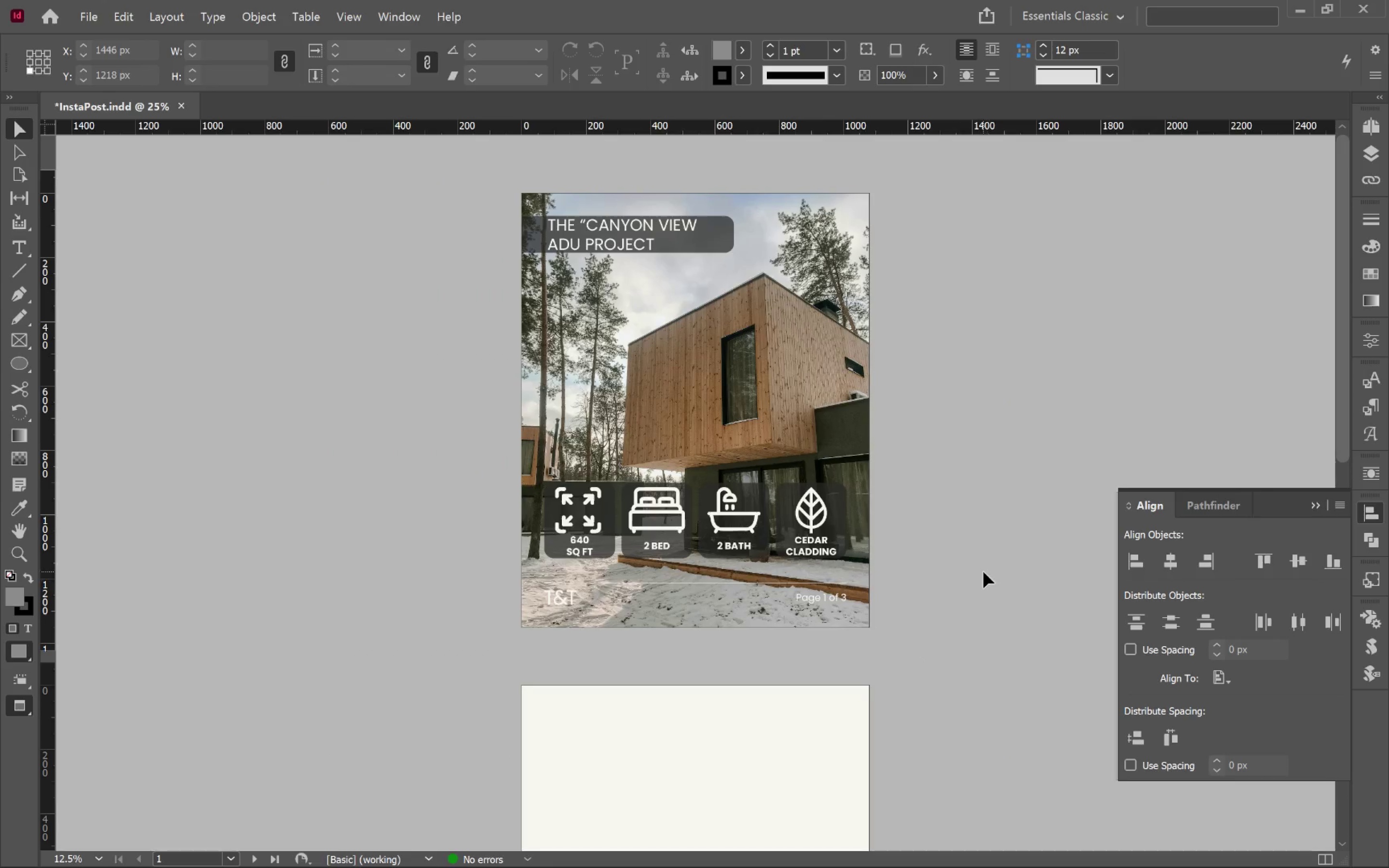 
left_click([983, 572])
 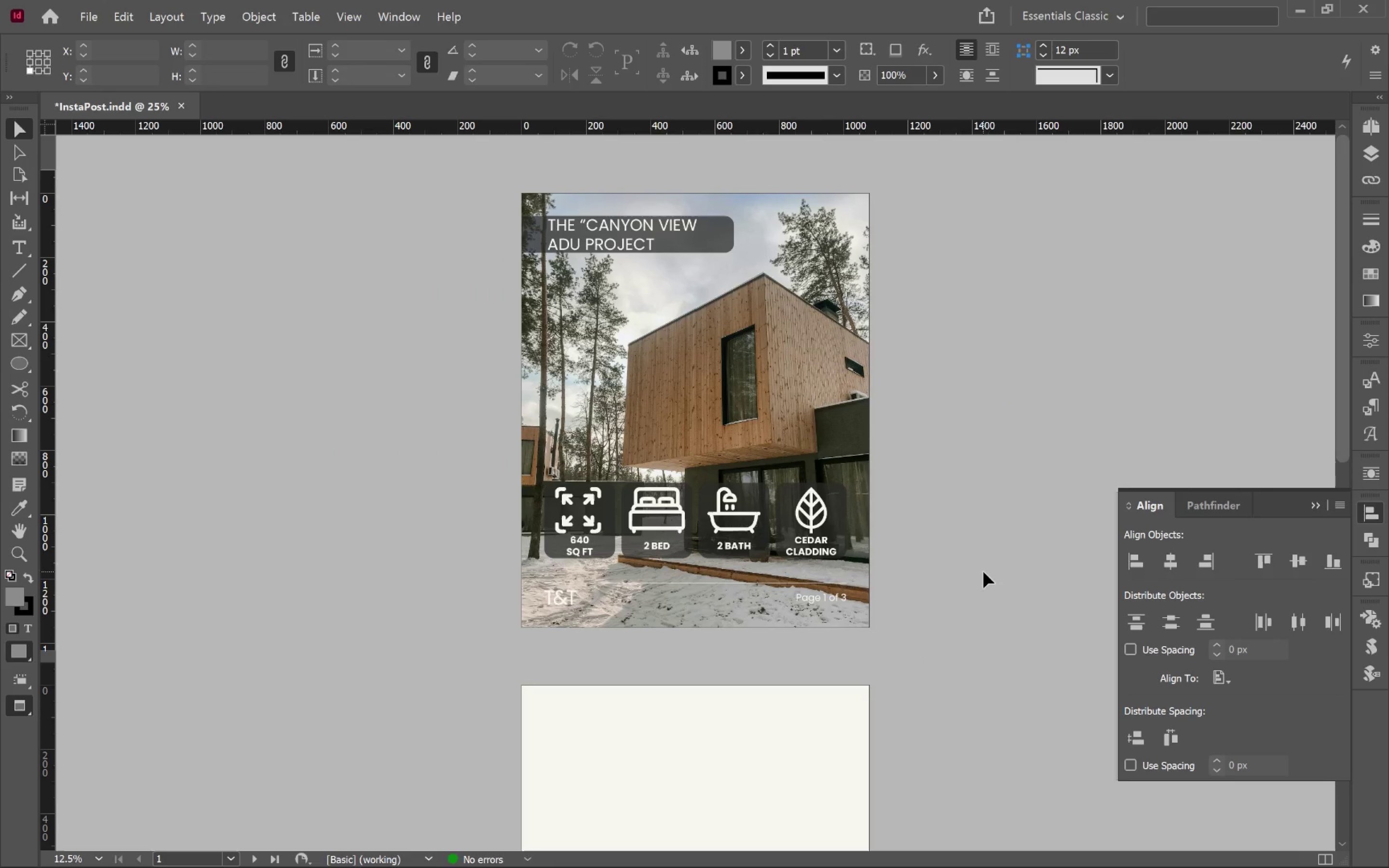 
wait(10.48)
 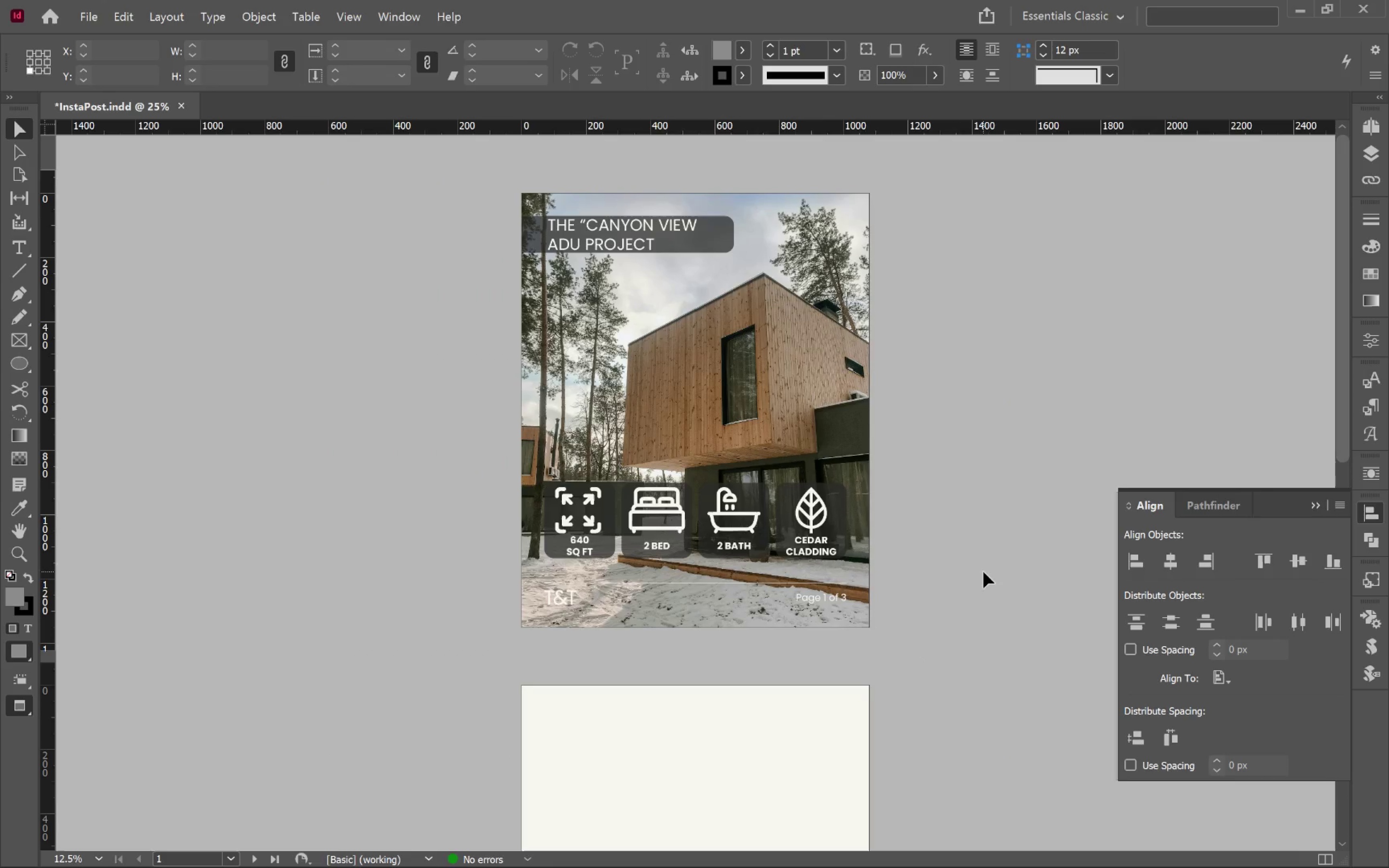 
key(W)
 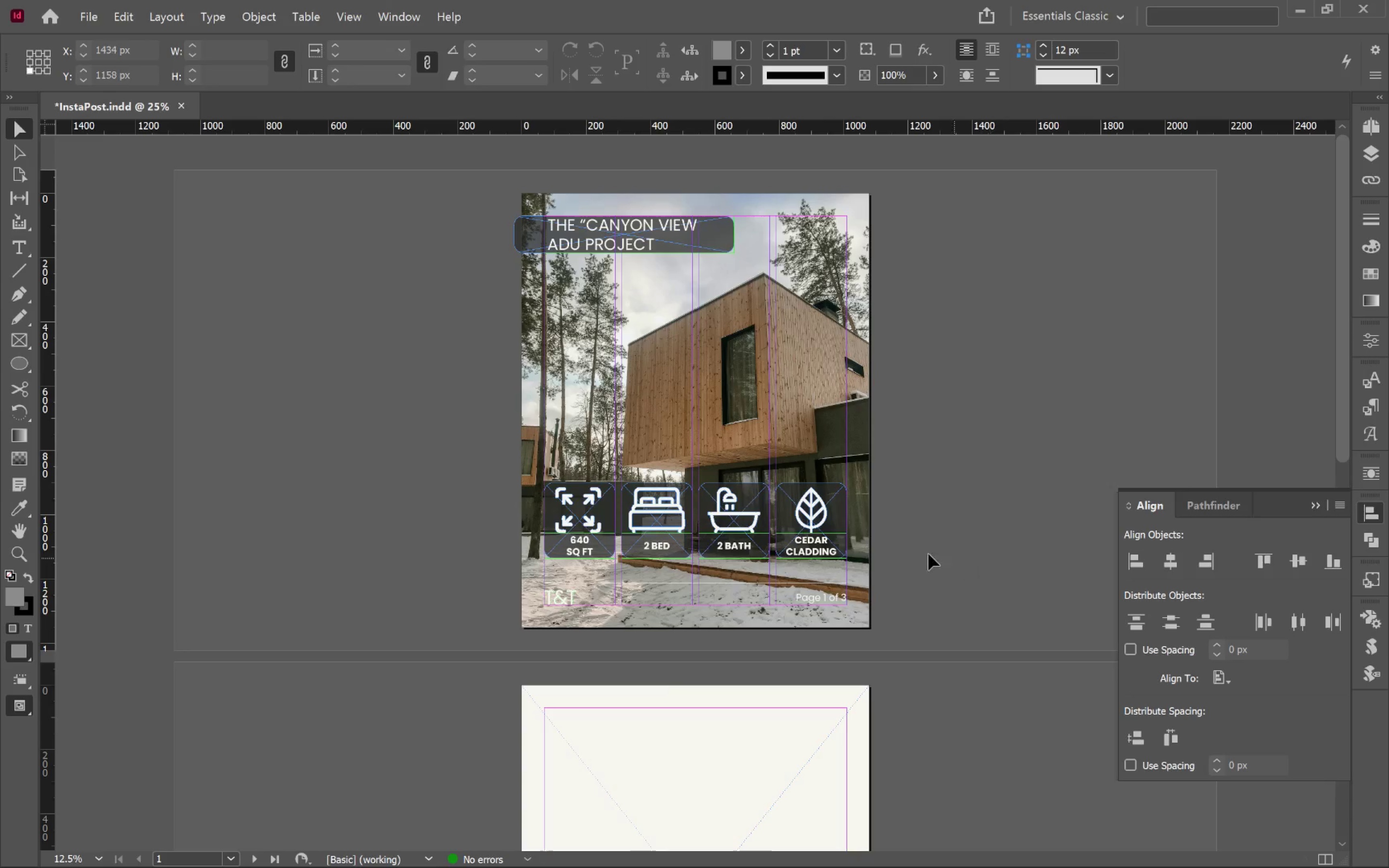 
hold_key(key=AltLeft, duration=0.83)
scroll: coordinate [783, 570], scroll_direction: up, amount: 2.0
 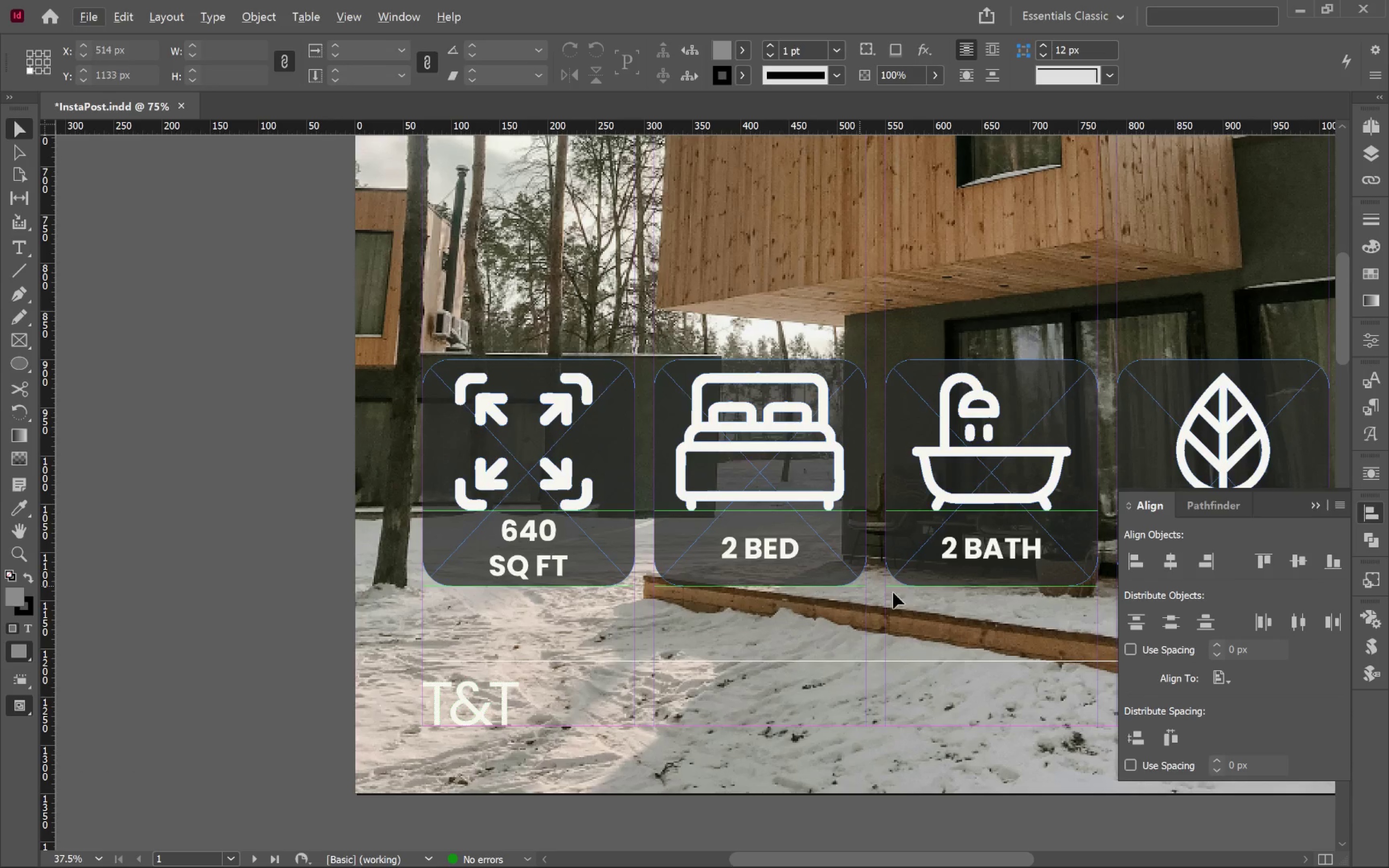 
hold_key(key=Space, duration=1.5)
 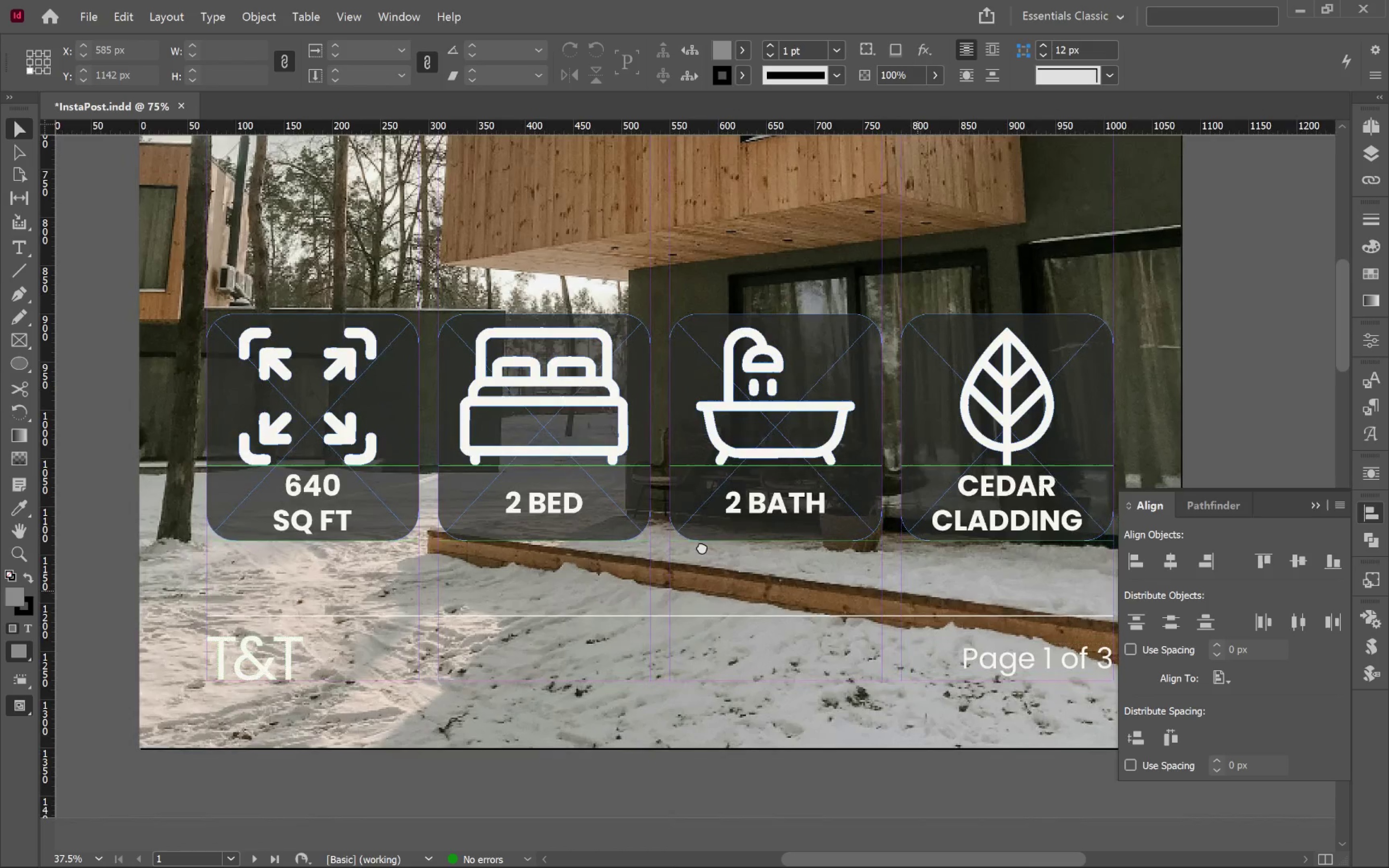 
left_click_drag(start_coordinate=[918, 591], to_coordinate=[702, 546])
 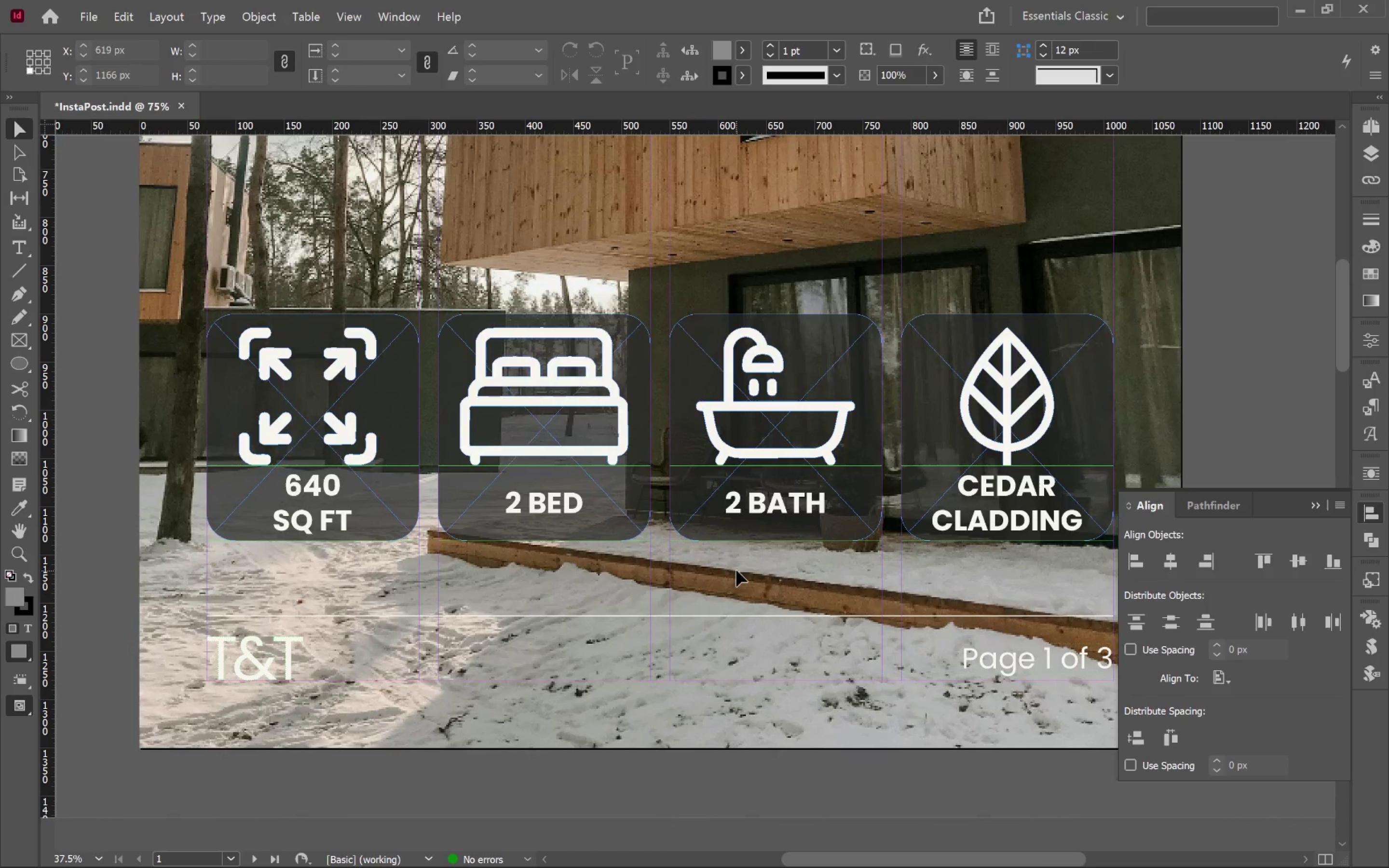 
hold_key(key=Space, duration=0.84)
 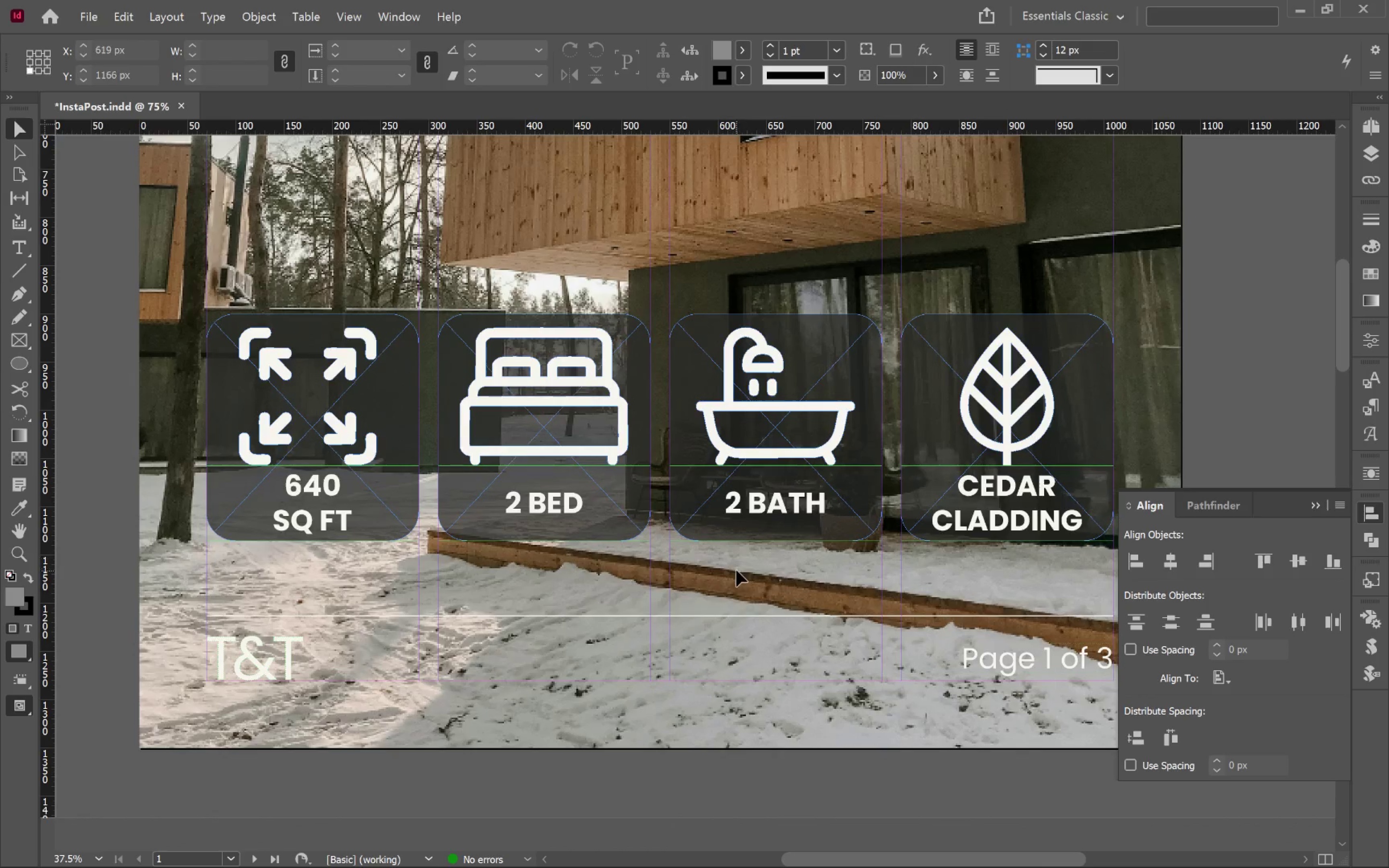 
left_click([736, 570])
 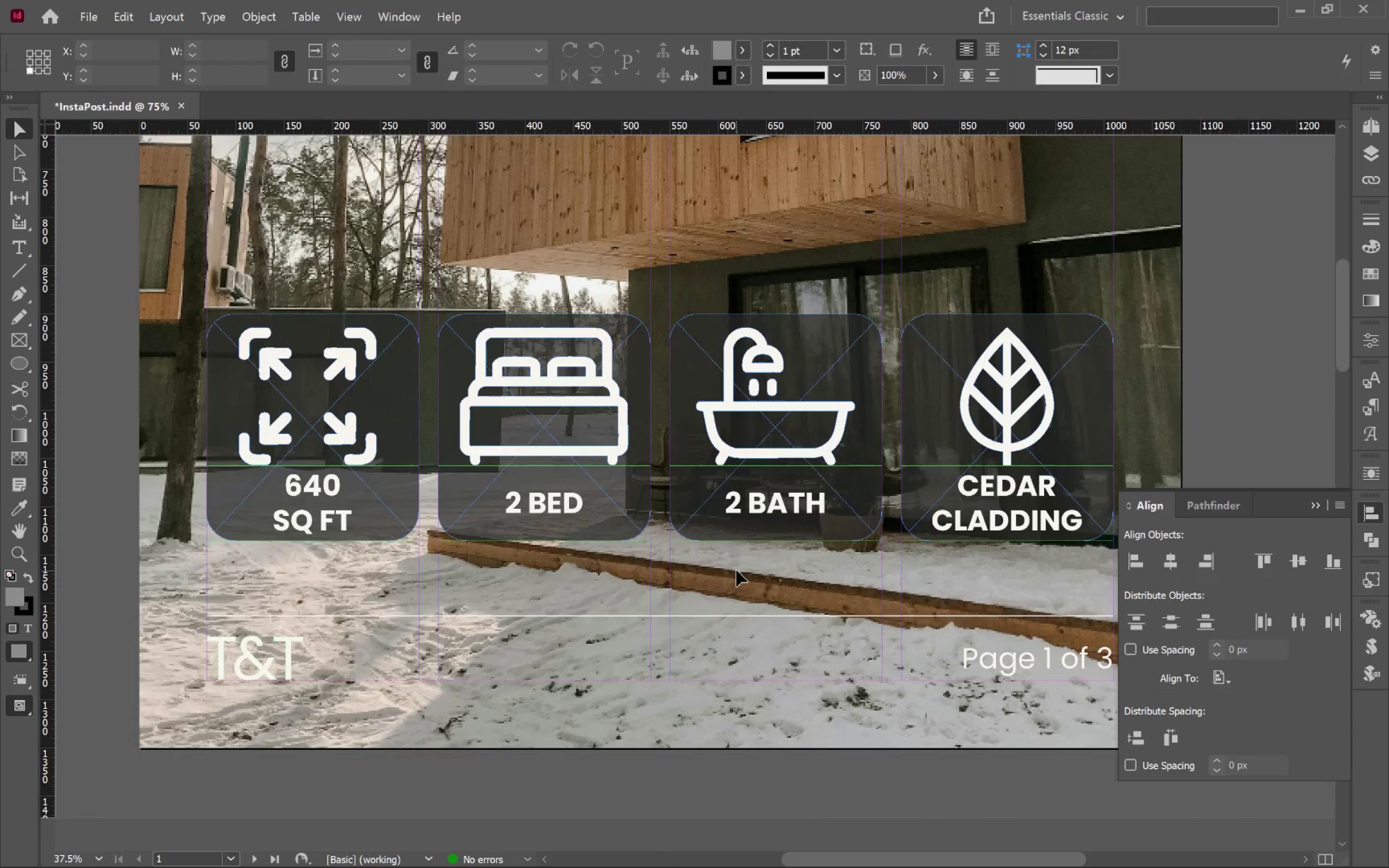 
key(W)
 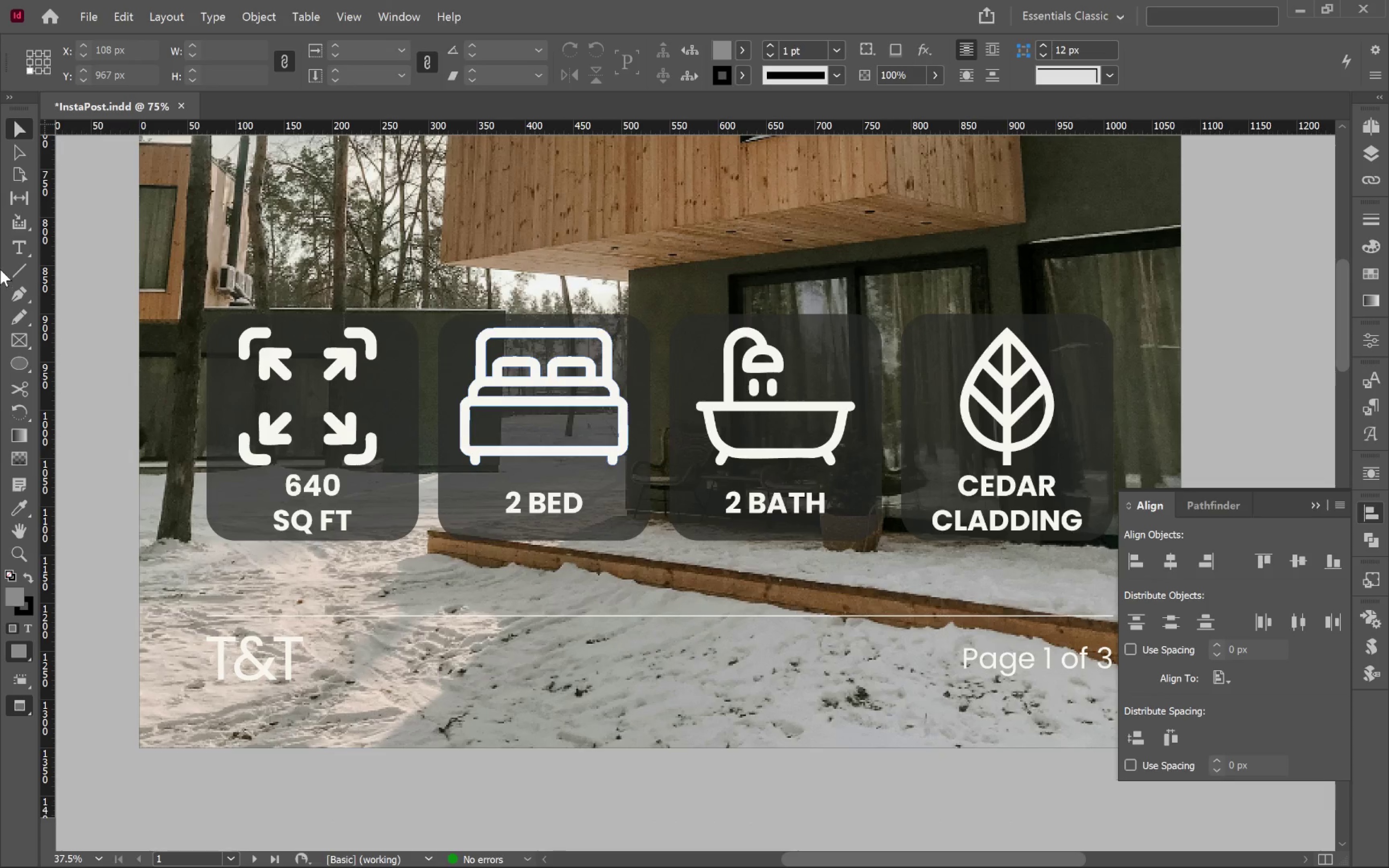 
left_click([19, 344])
 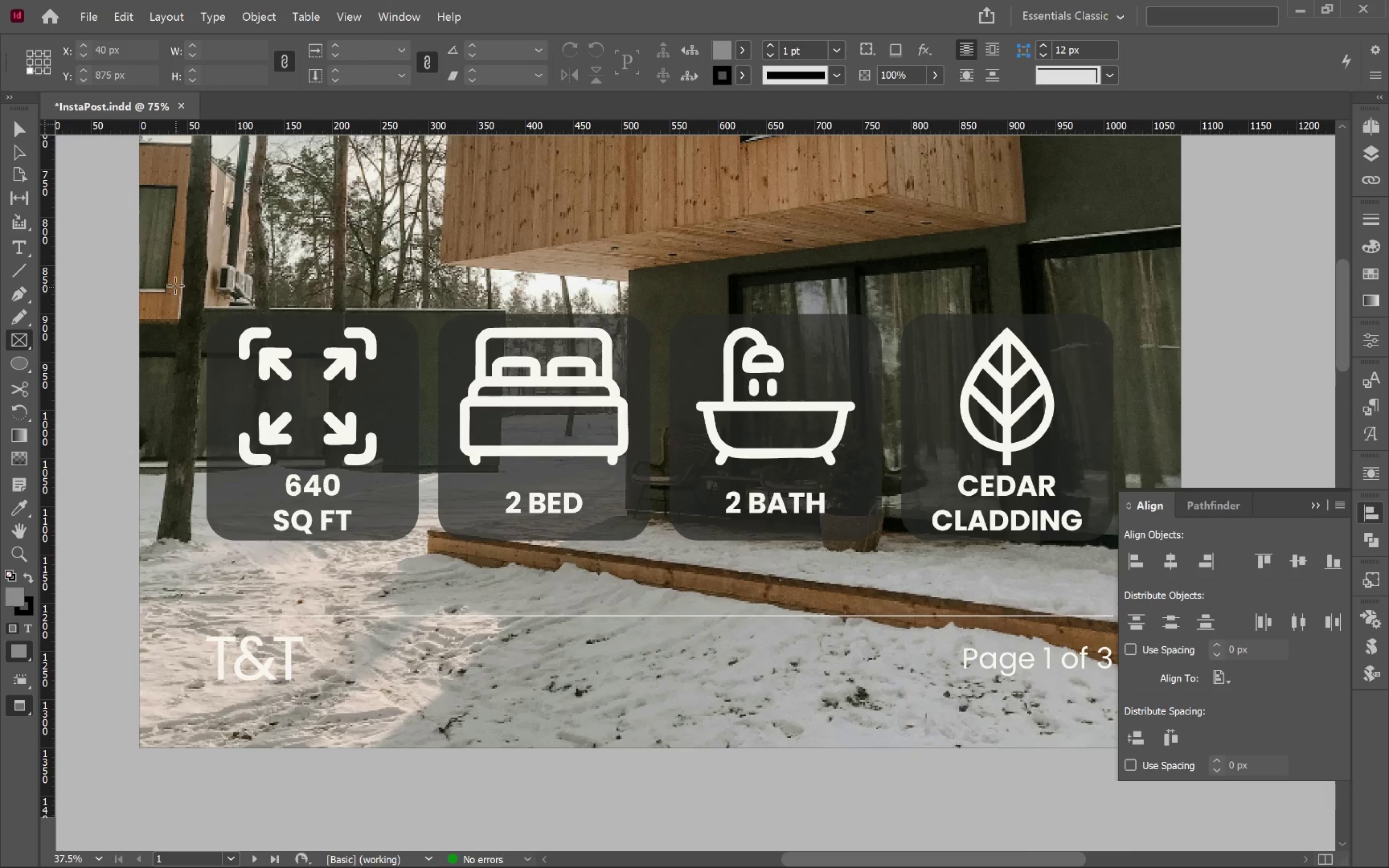 
left_click_drag(start_coordinate=[173, 282], to_coordinate=[1140, 574])
 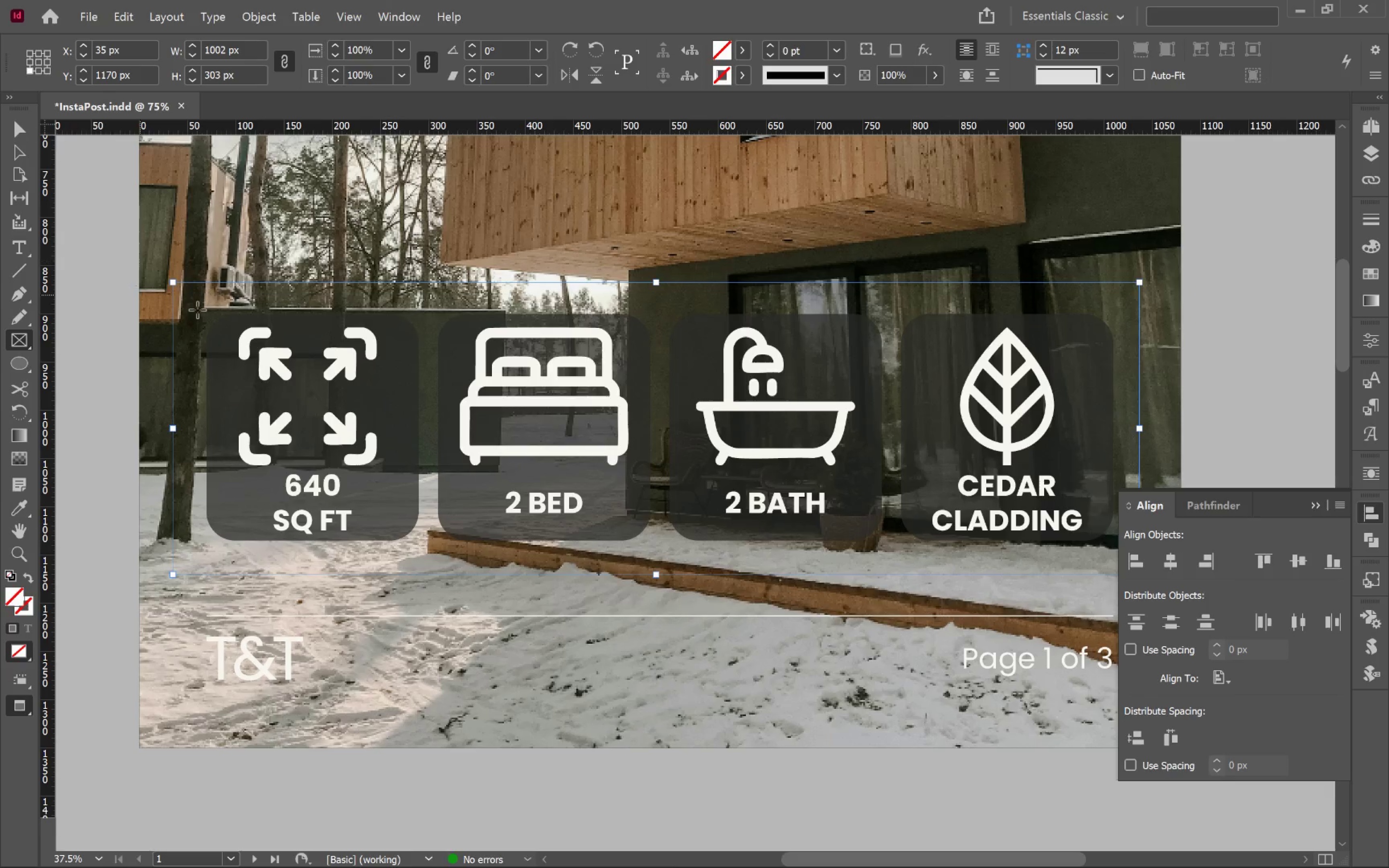 
key(V)
 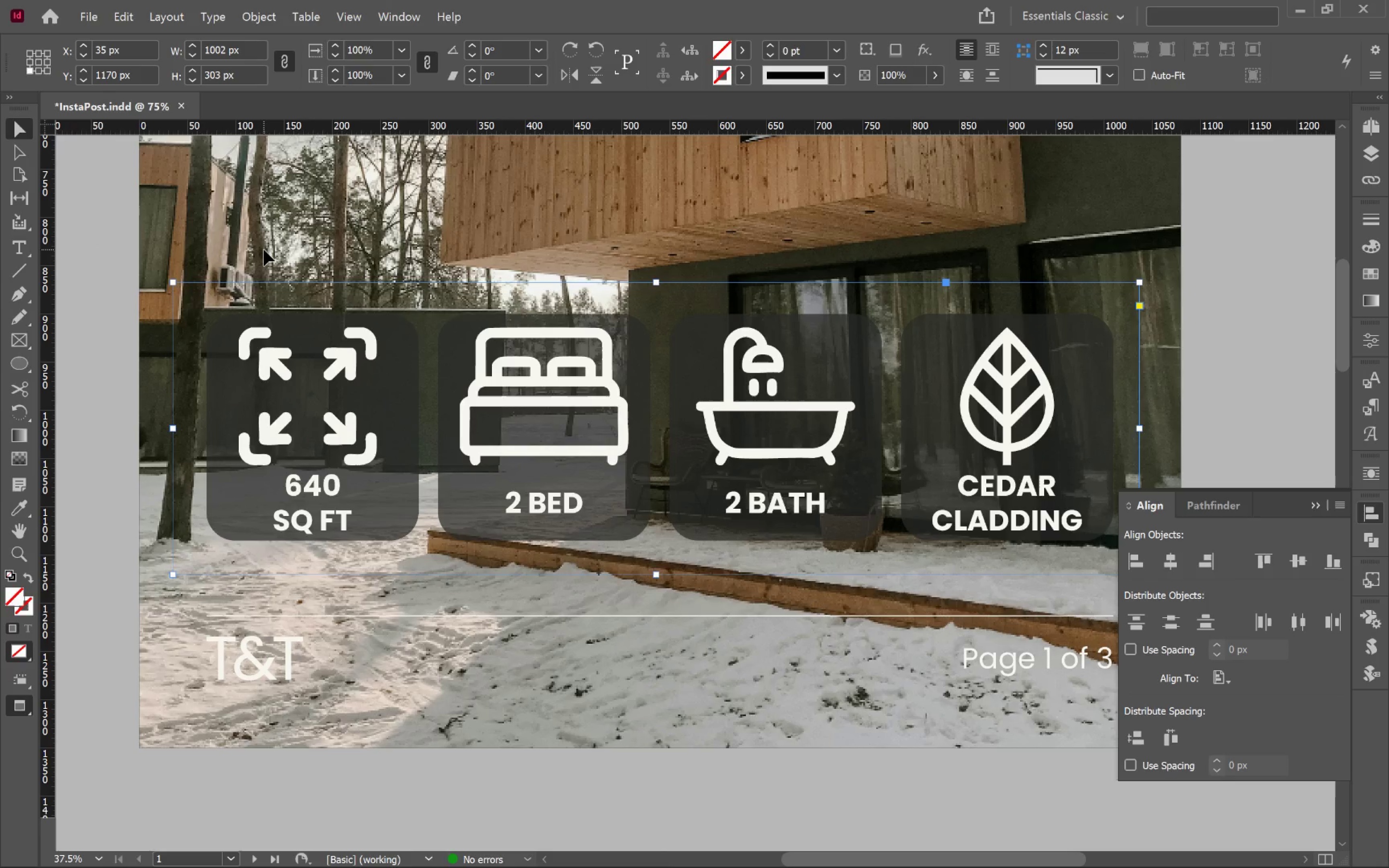 
key(Backspace)
 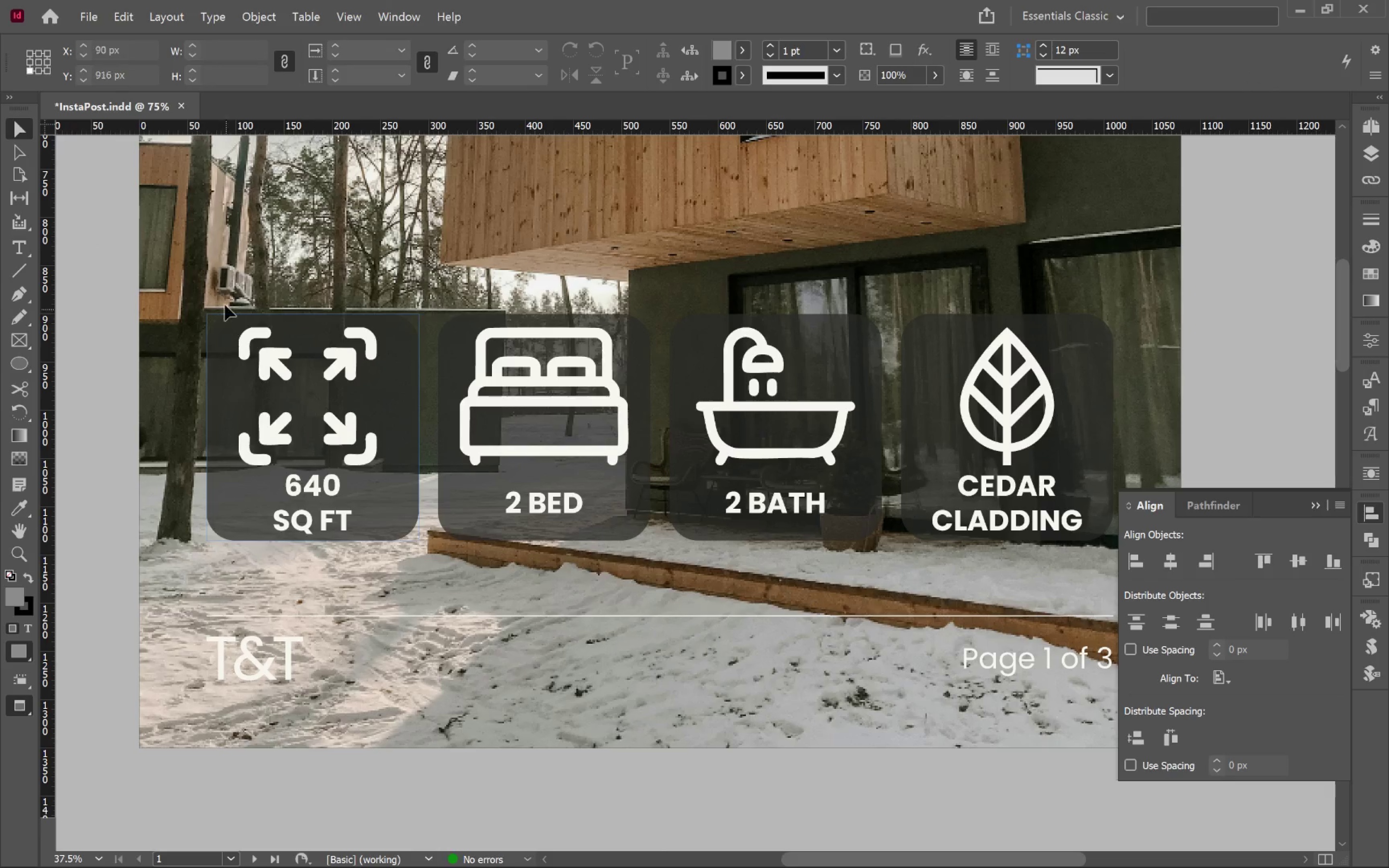 
left_click_drag(start_coordinate=[173, 276], to_coordinate=[1103, 555])
 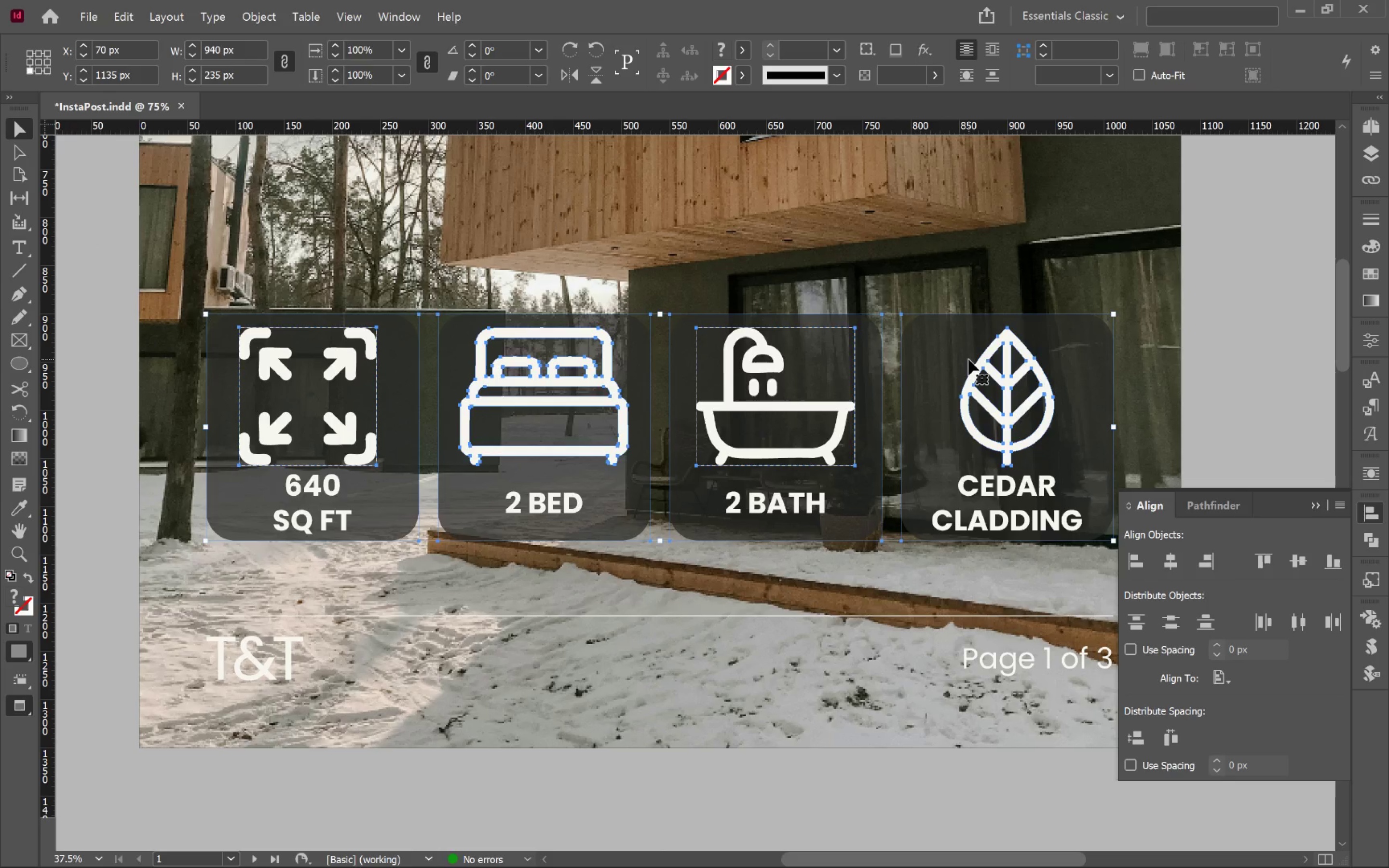 
key(Control+G)
 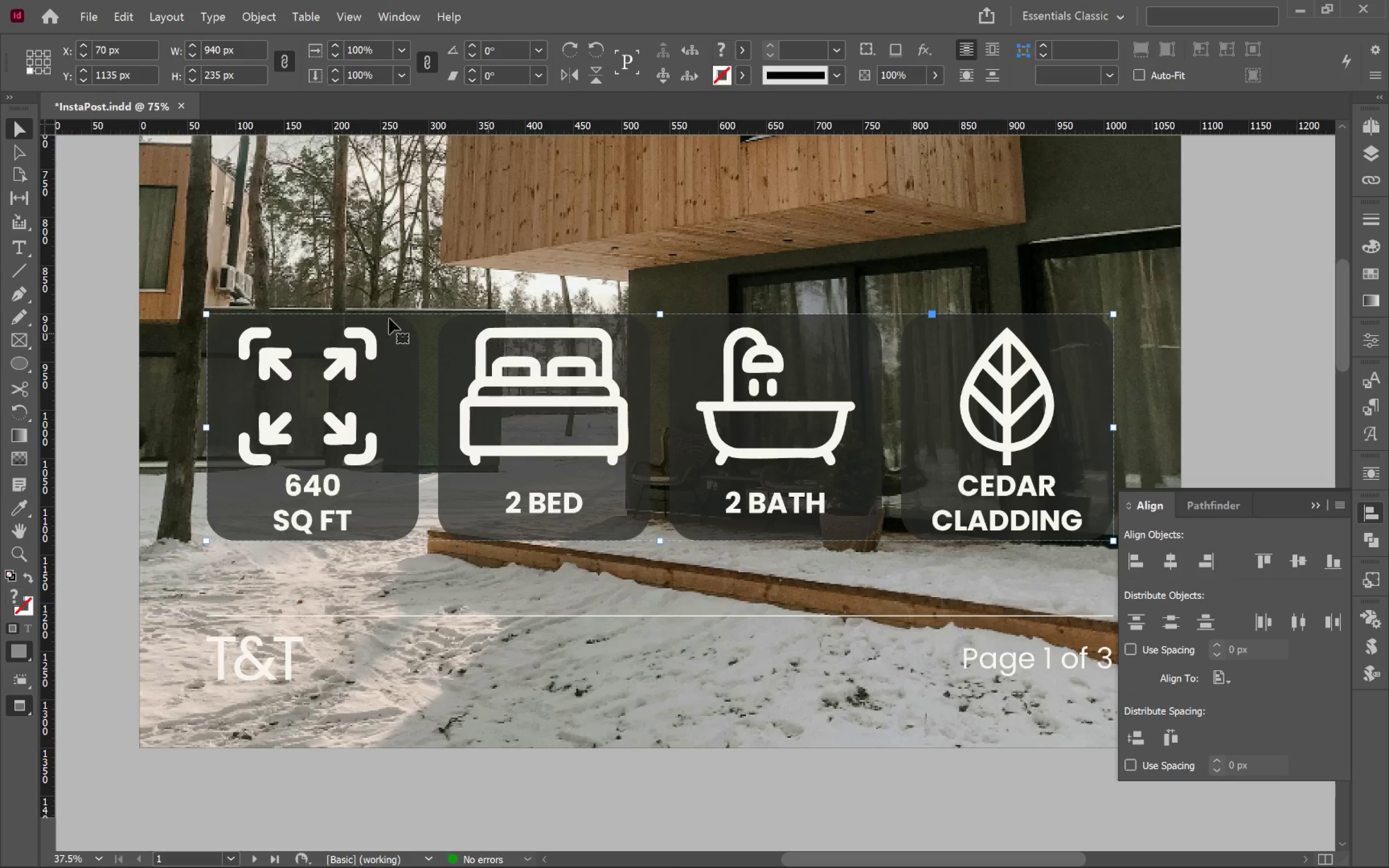 
left_click([25, 341])
 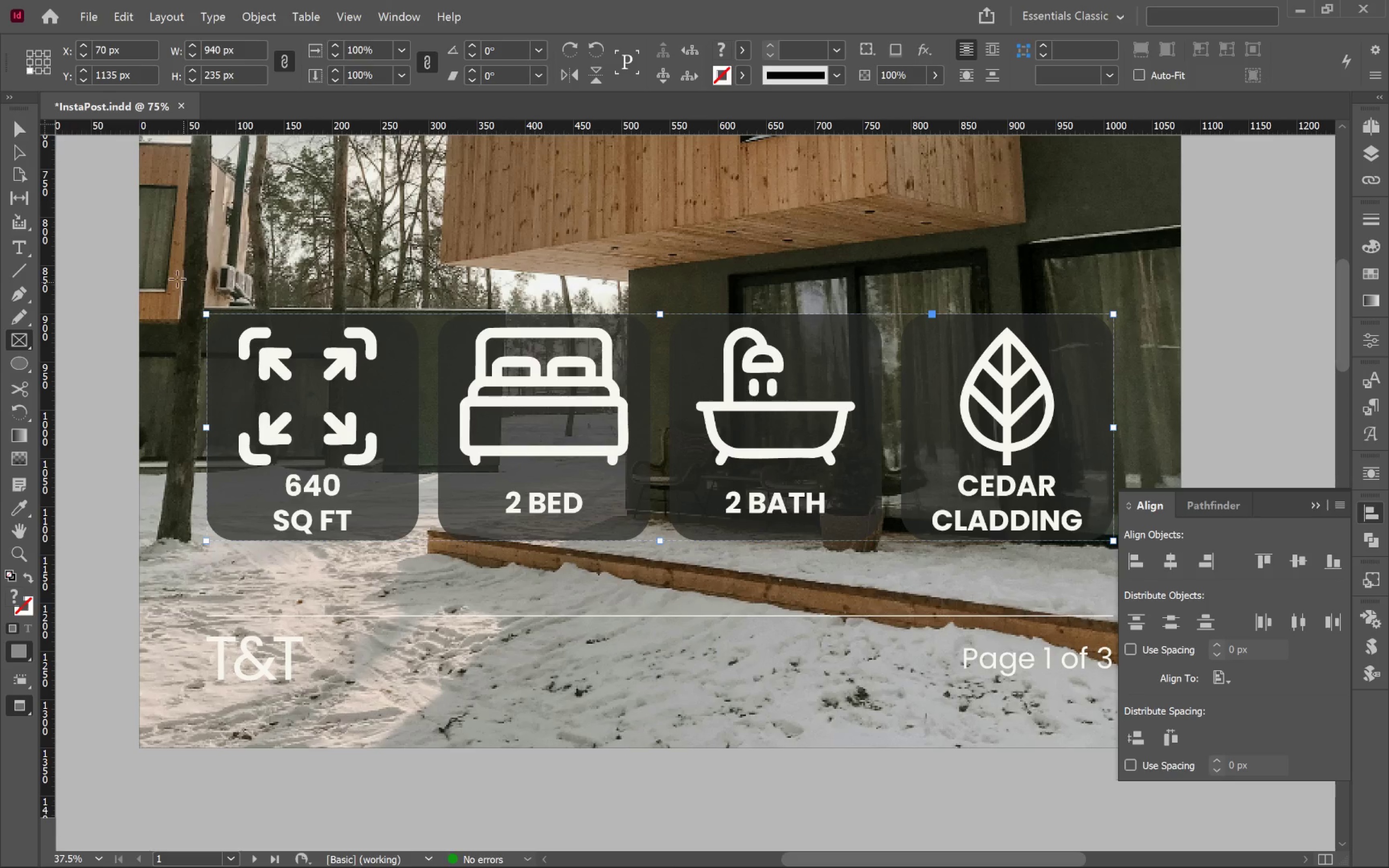 
left_click_drag(start_coordinate=[160, 276], to_coordinate=[1166, 575])
 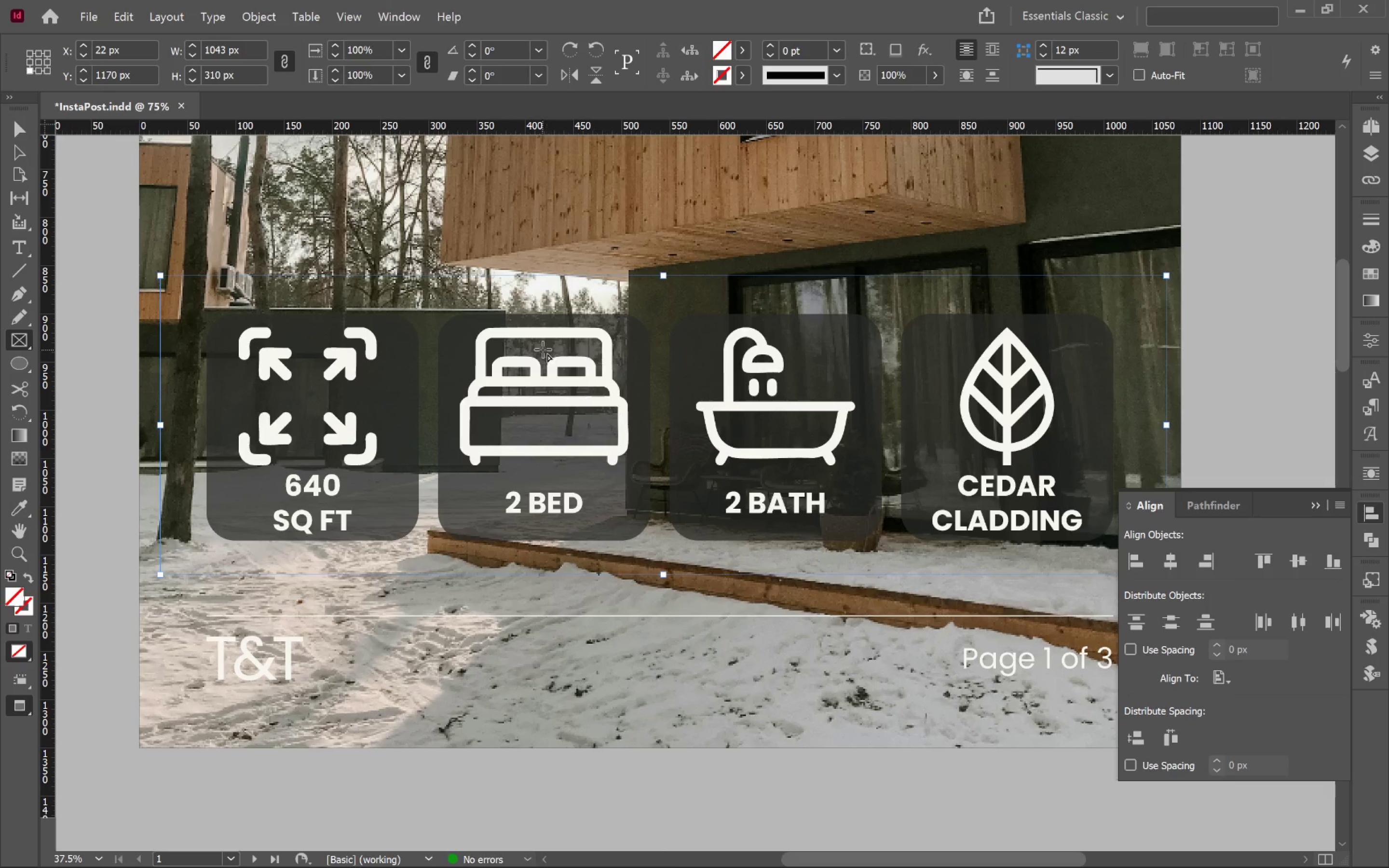 
key(V)
 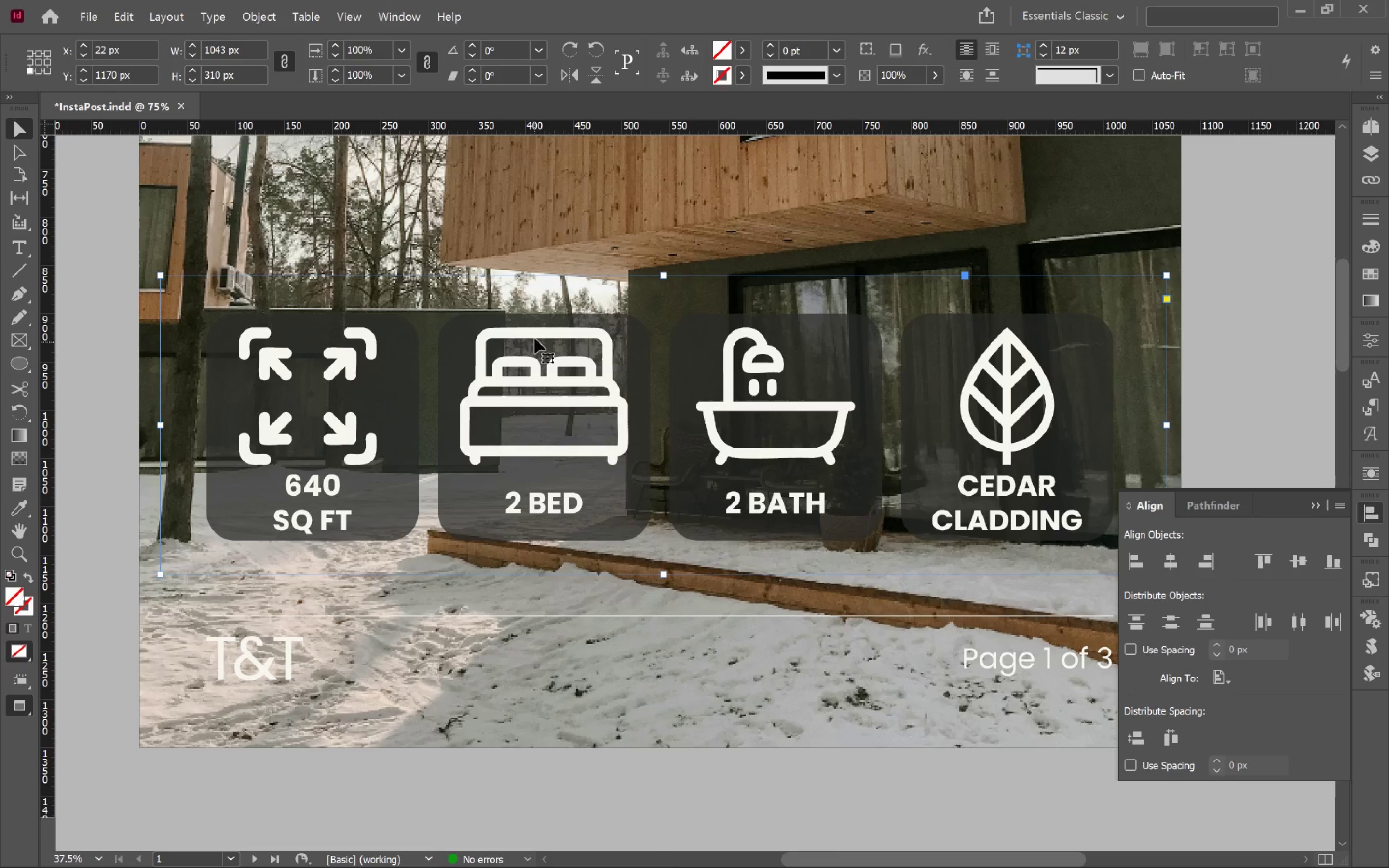 
hold_key(key=ShiftLeft, duration=1.05)
left_click([525, 331])
 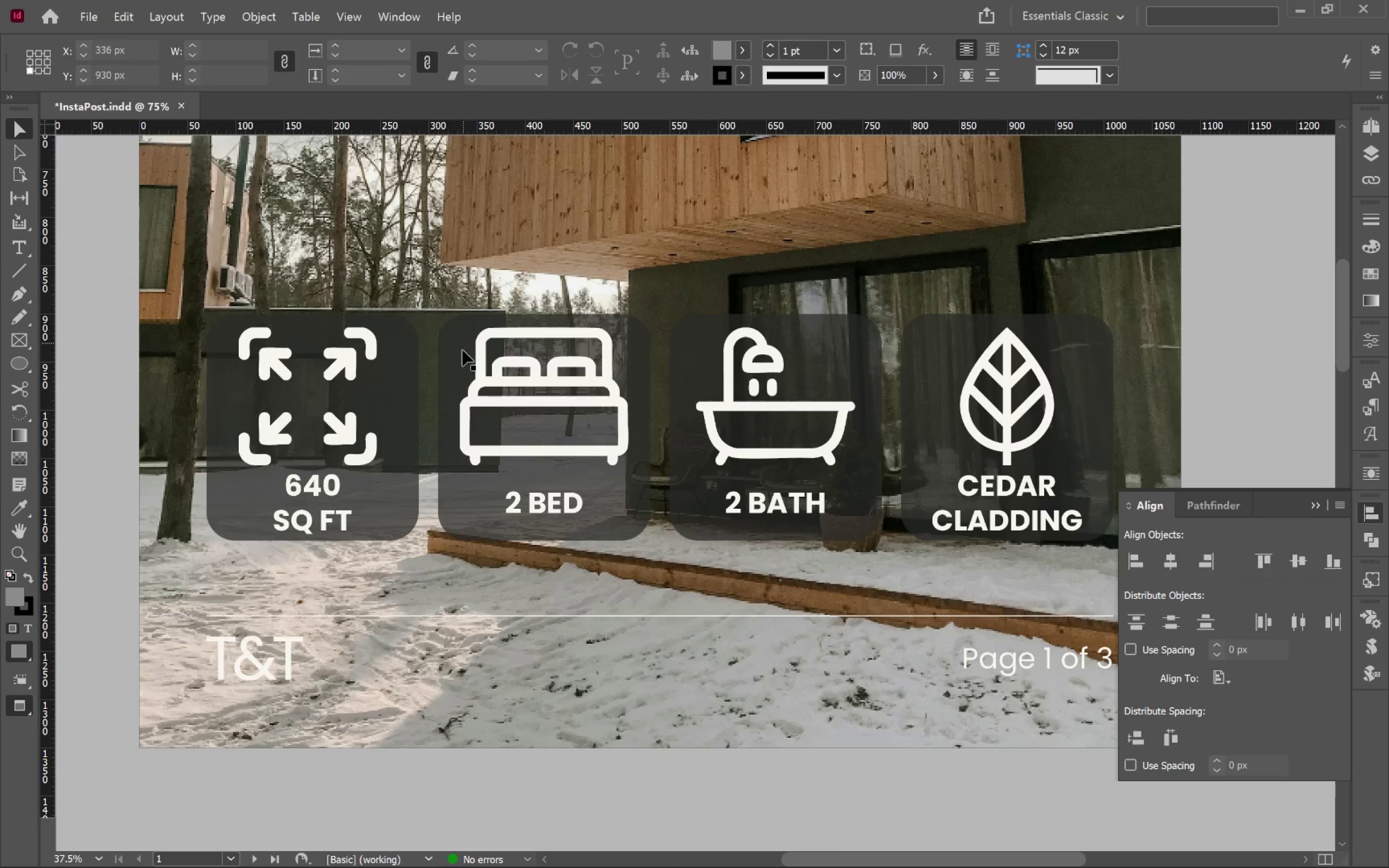 
left_click_drag(start_coordinate=[490, 339], to_coordinate=[517, 362])
 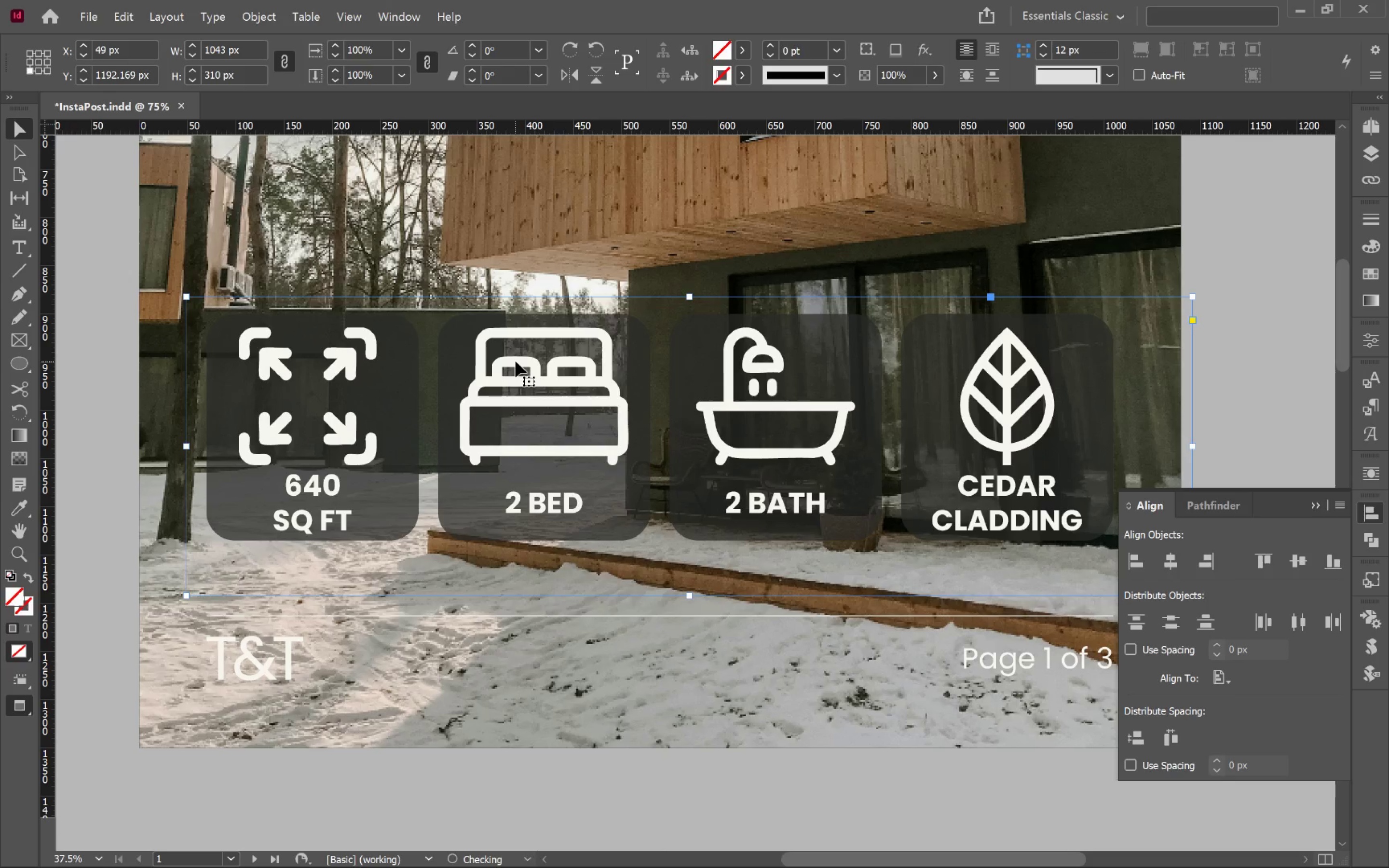 
key(Control+Z)
 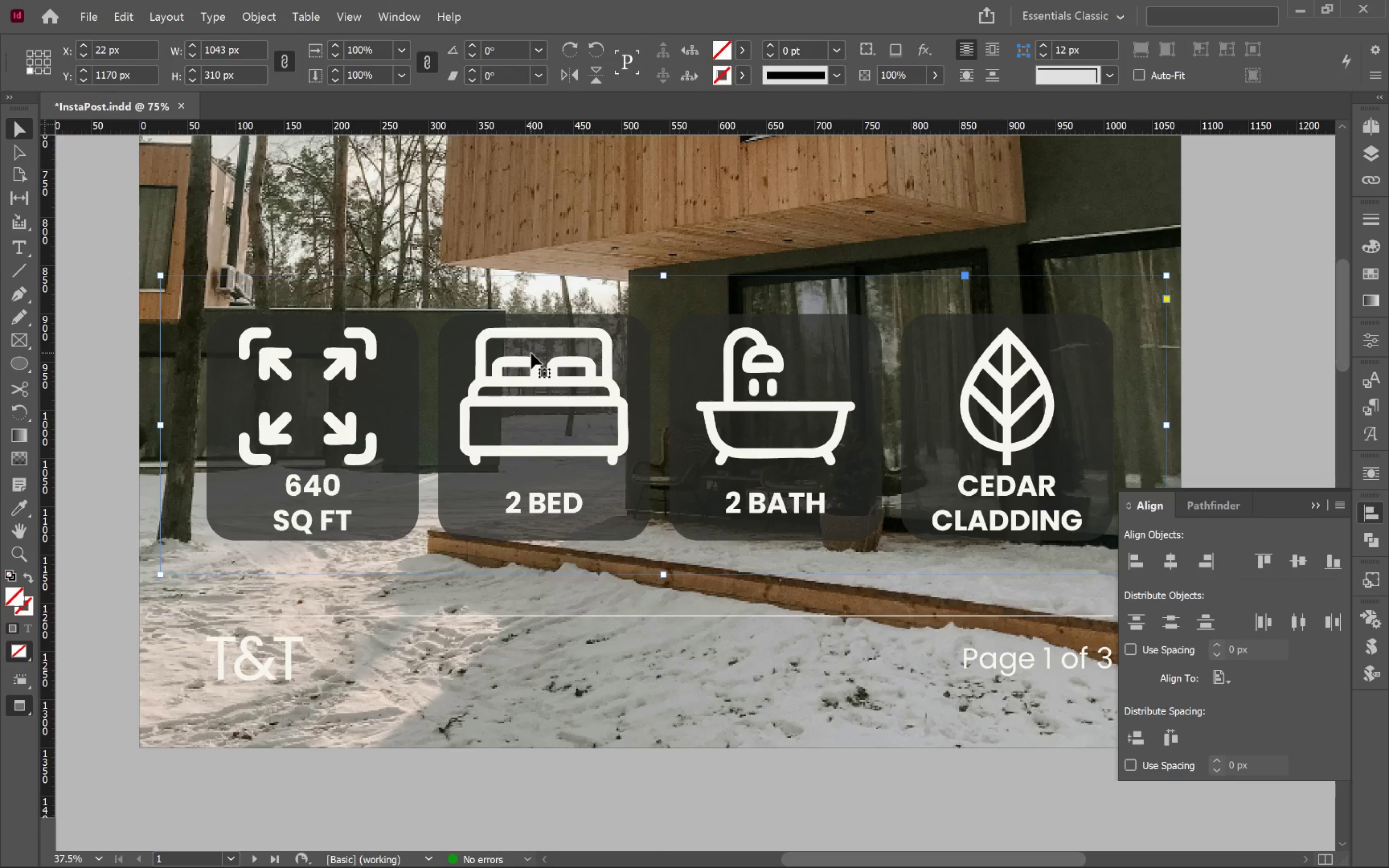 
hold_key(key=ControlLeft, duration=0.64)
 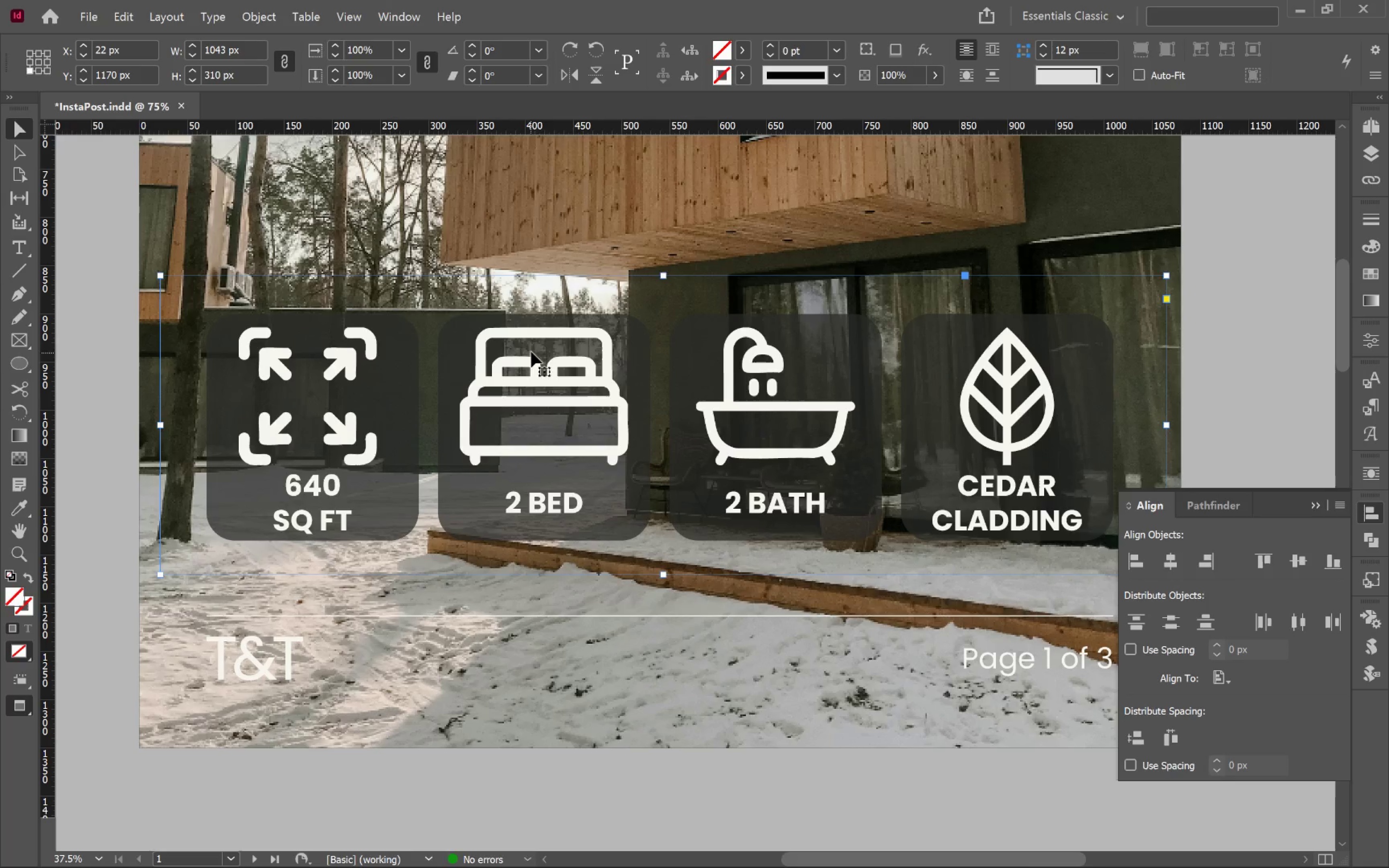 
hold_key(key=ShiftLeft, duration=0.72)
 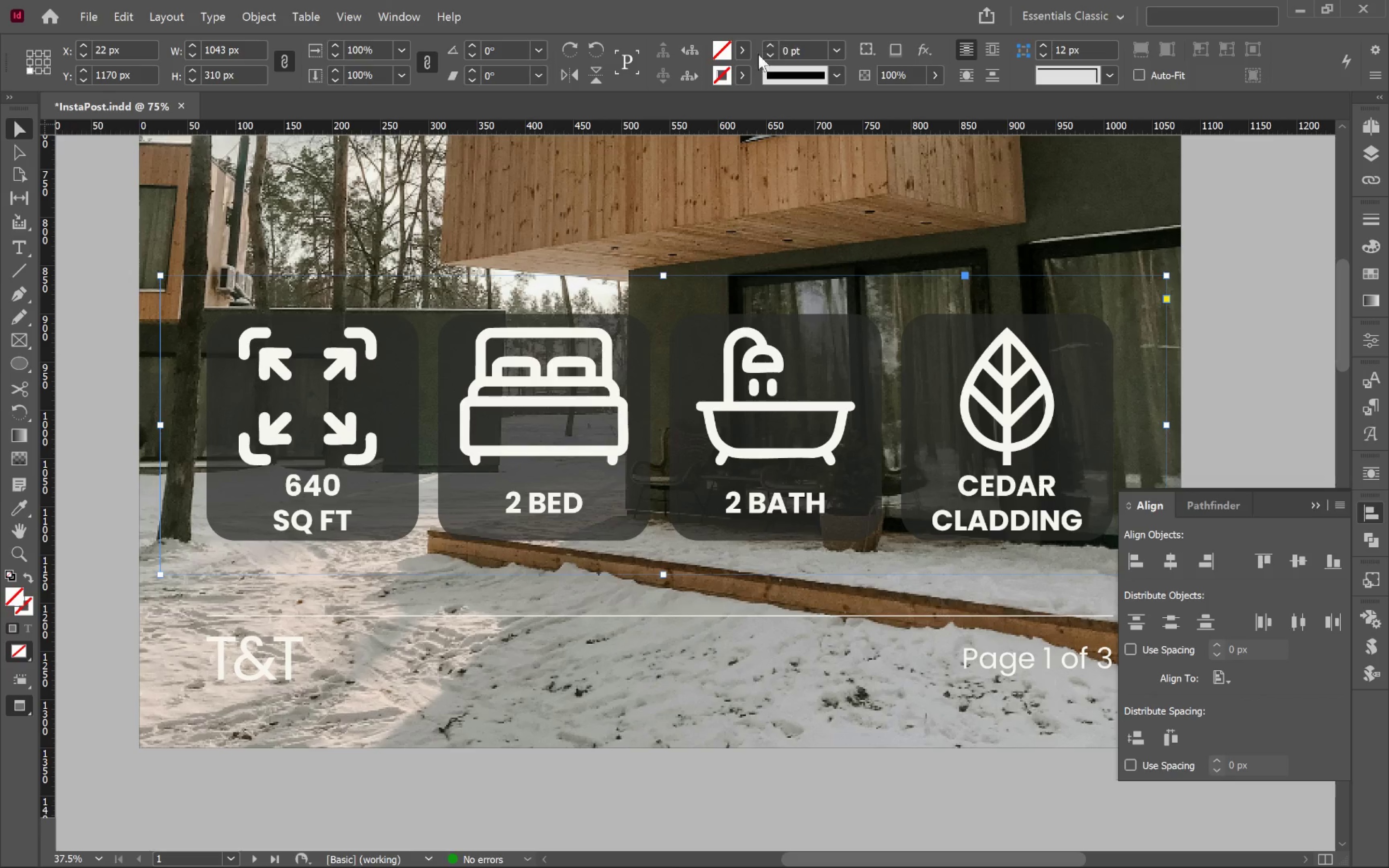 
left_click([741, 51])
 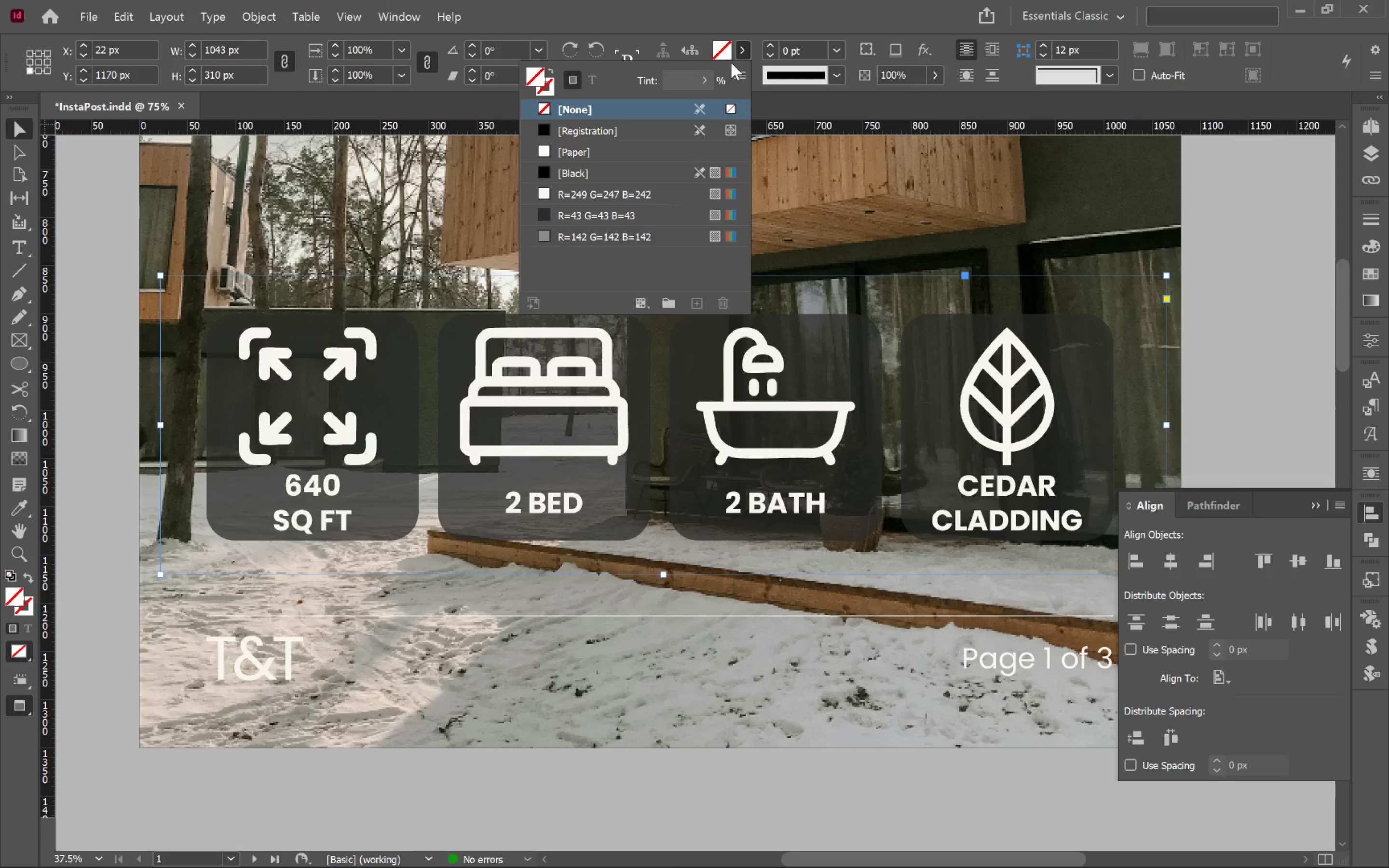 
left_click([739, 48])
 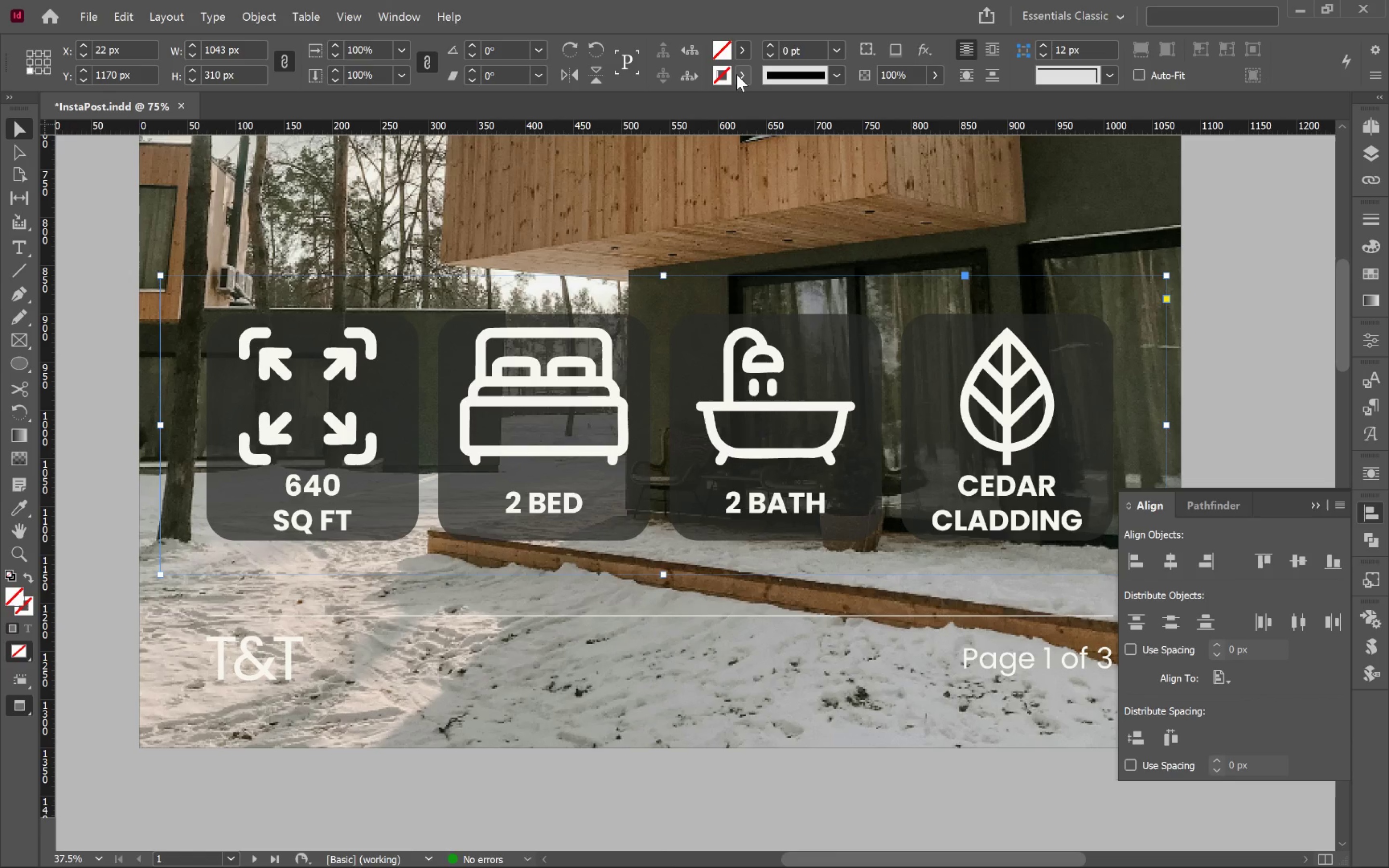 
left_click([740, 75])
 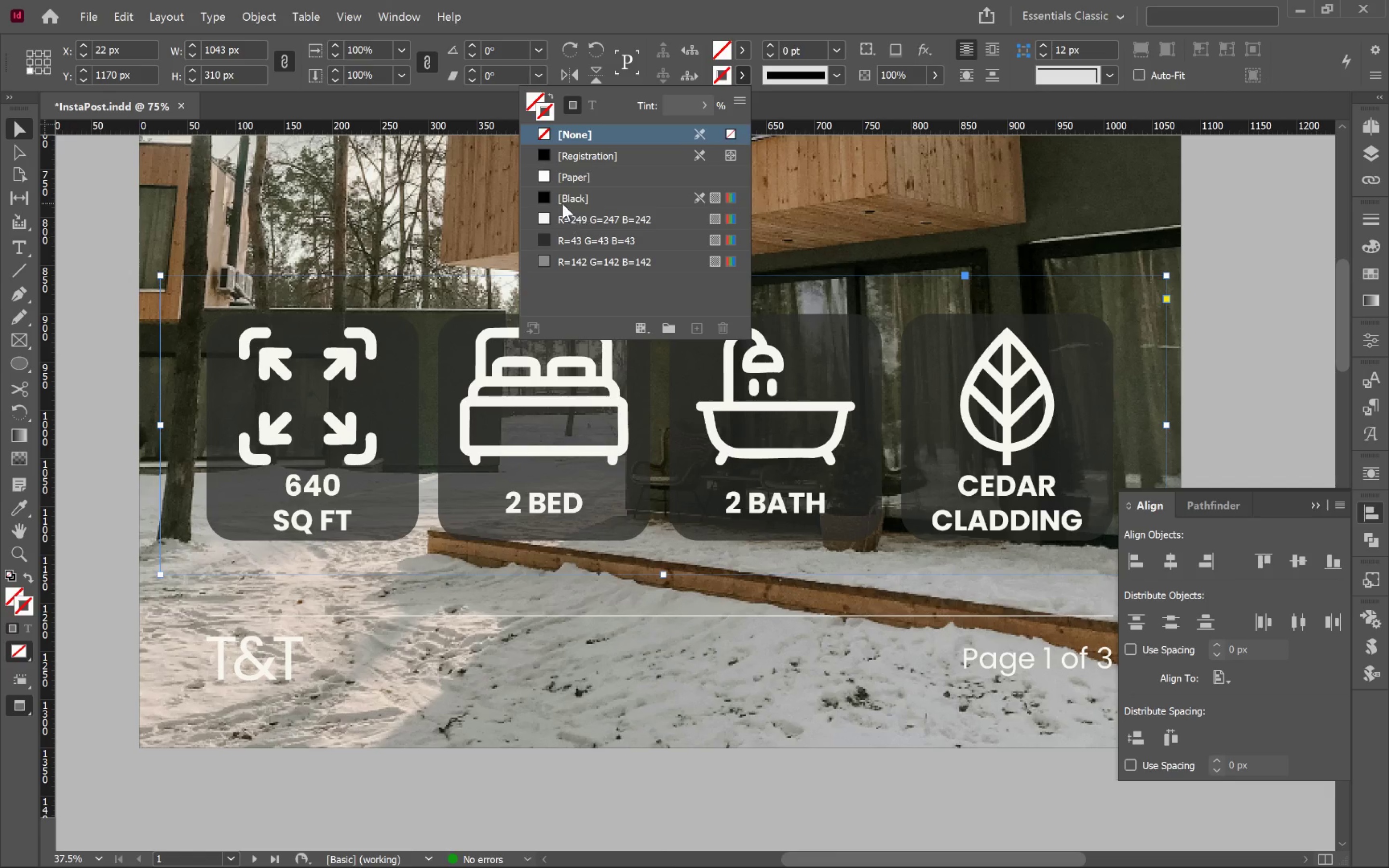 
left_click([578, 218])
 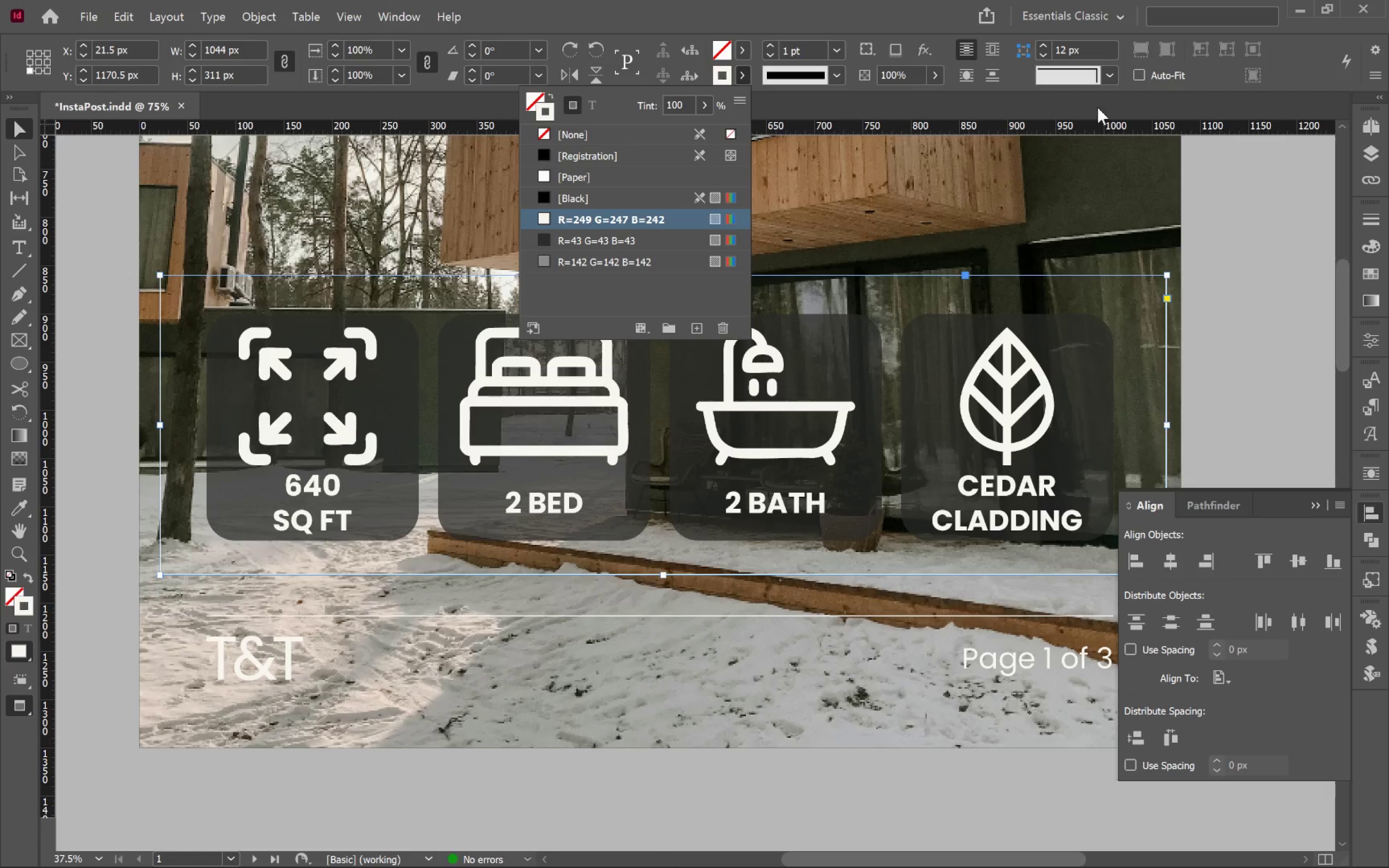 
left_click([1097, 63])
 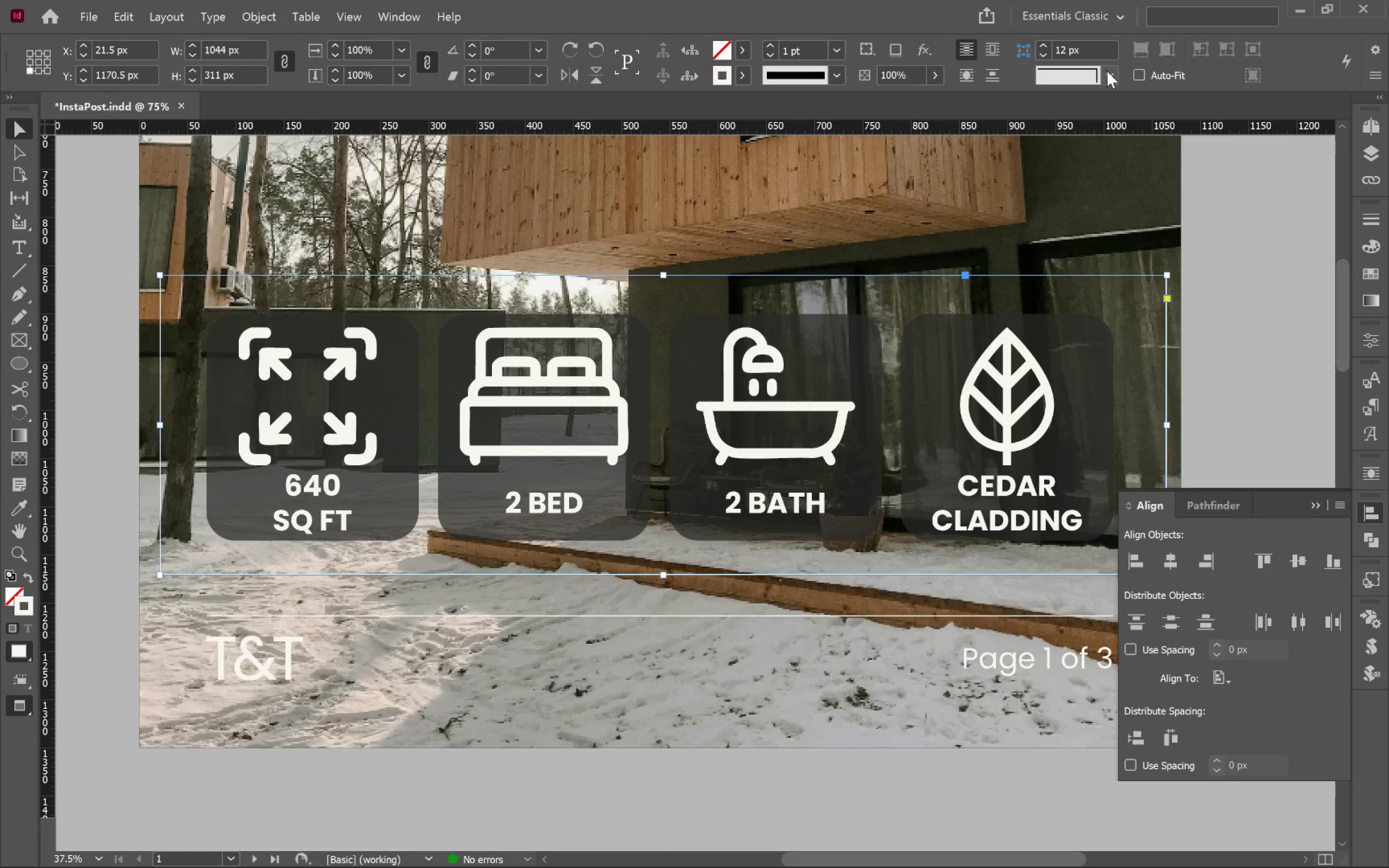 
left_click([1107, 71])
 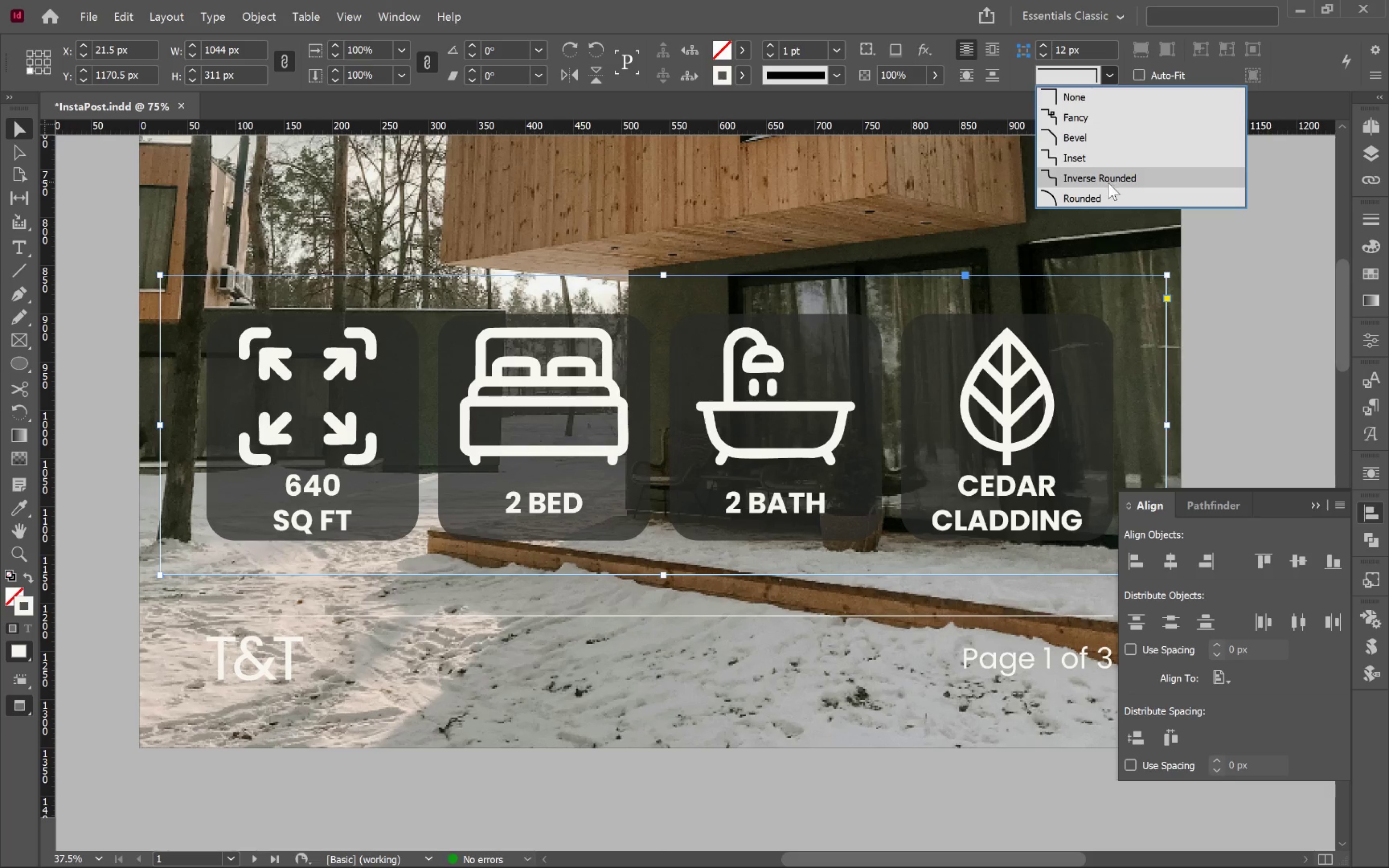 
left_click([1108, 193])
 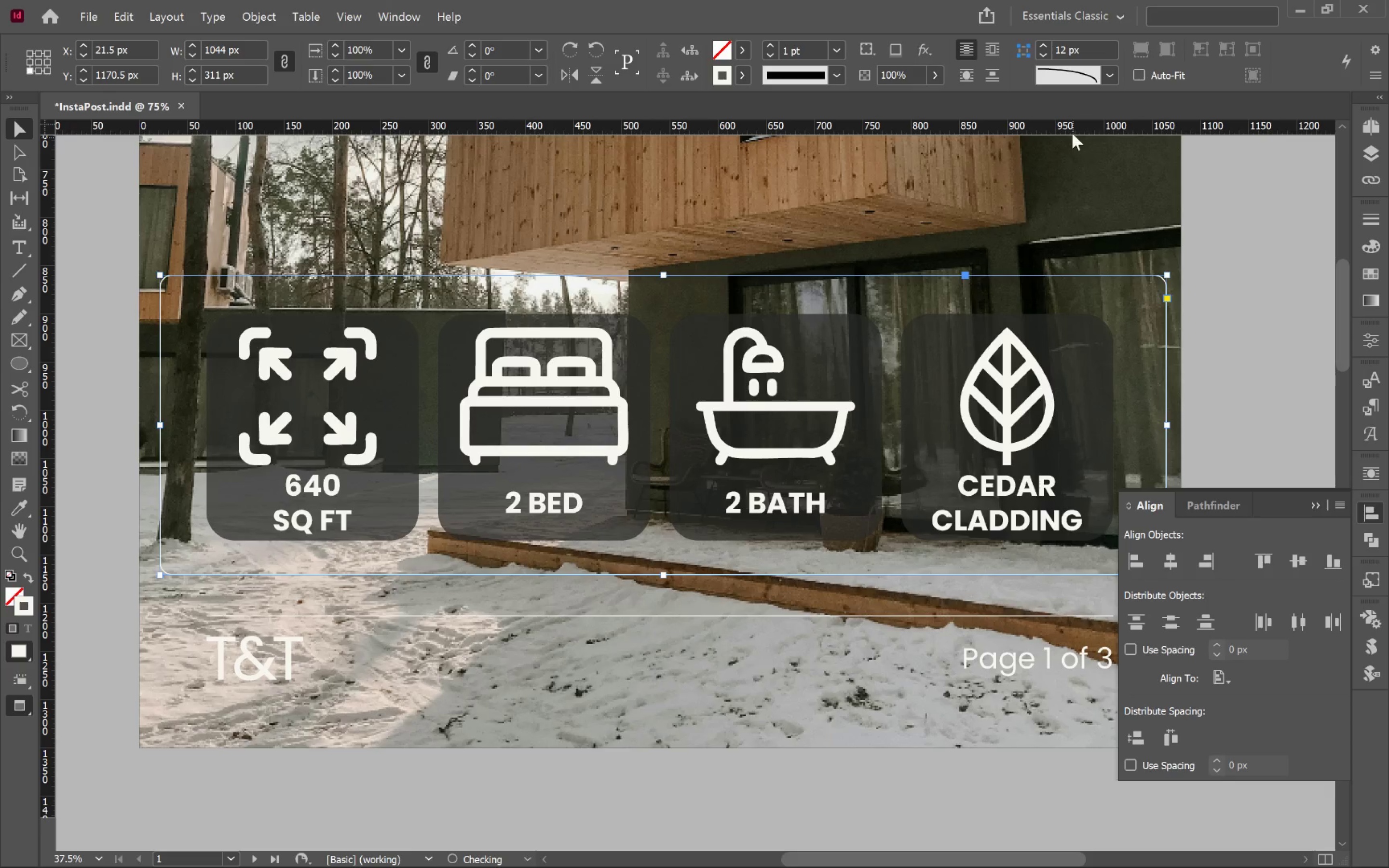 
hold_key(key=ShiftLeft, duration=2.31)
double_click([1043, 45])
 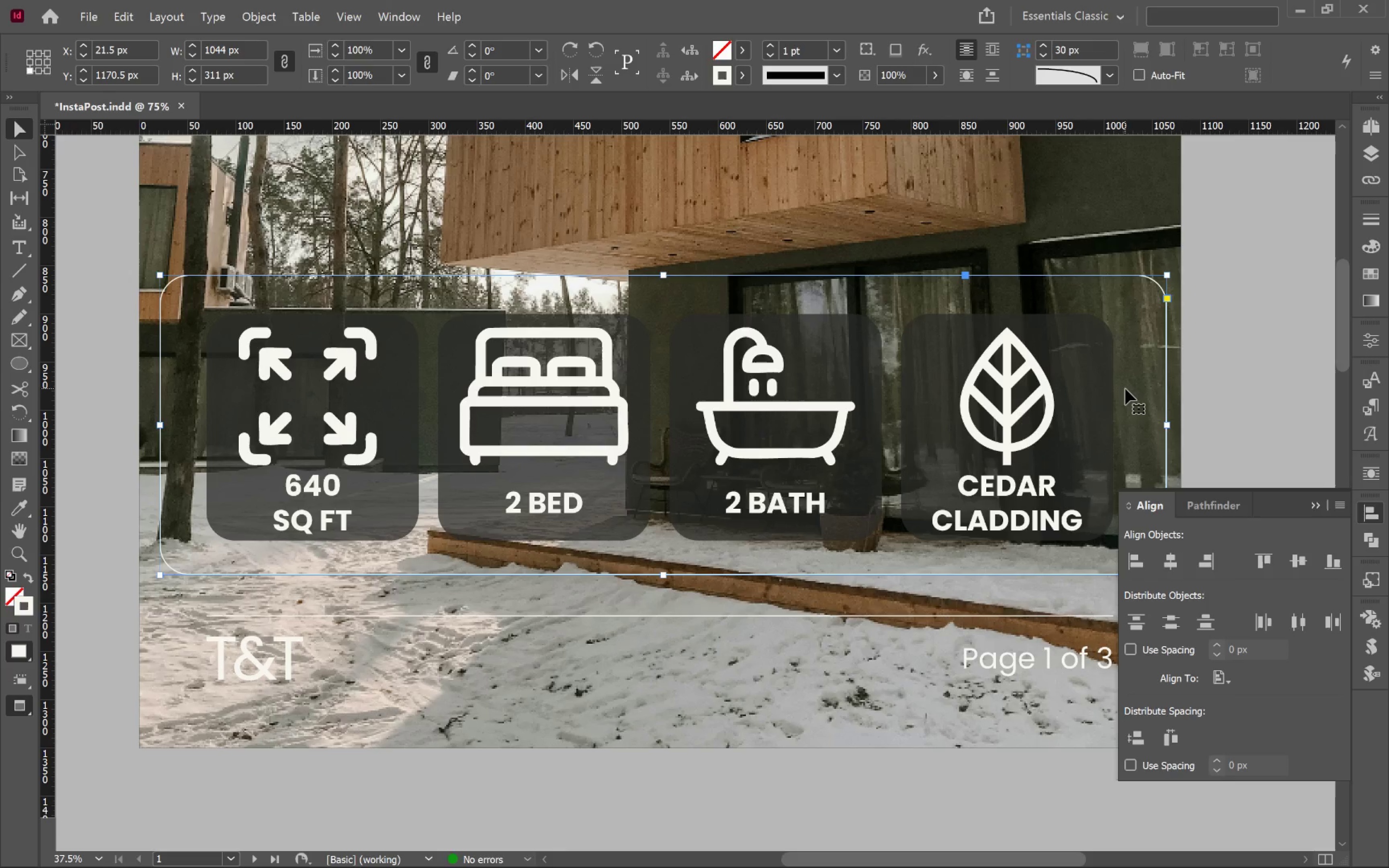 
key(Control+Shift+BracketLeft)
 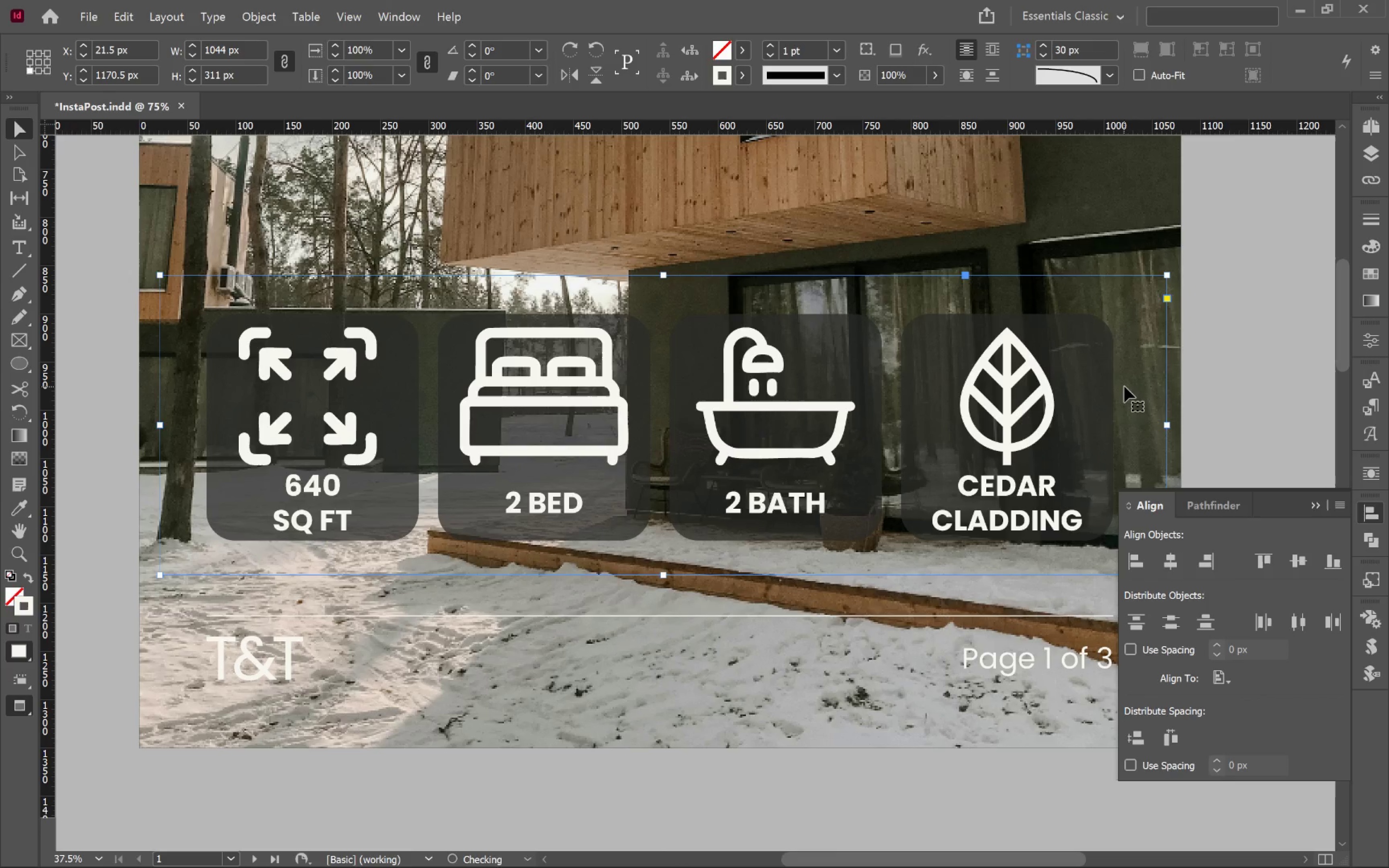 
key(Control+BracketRight)
 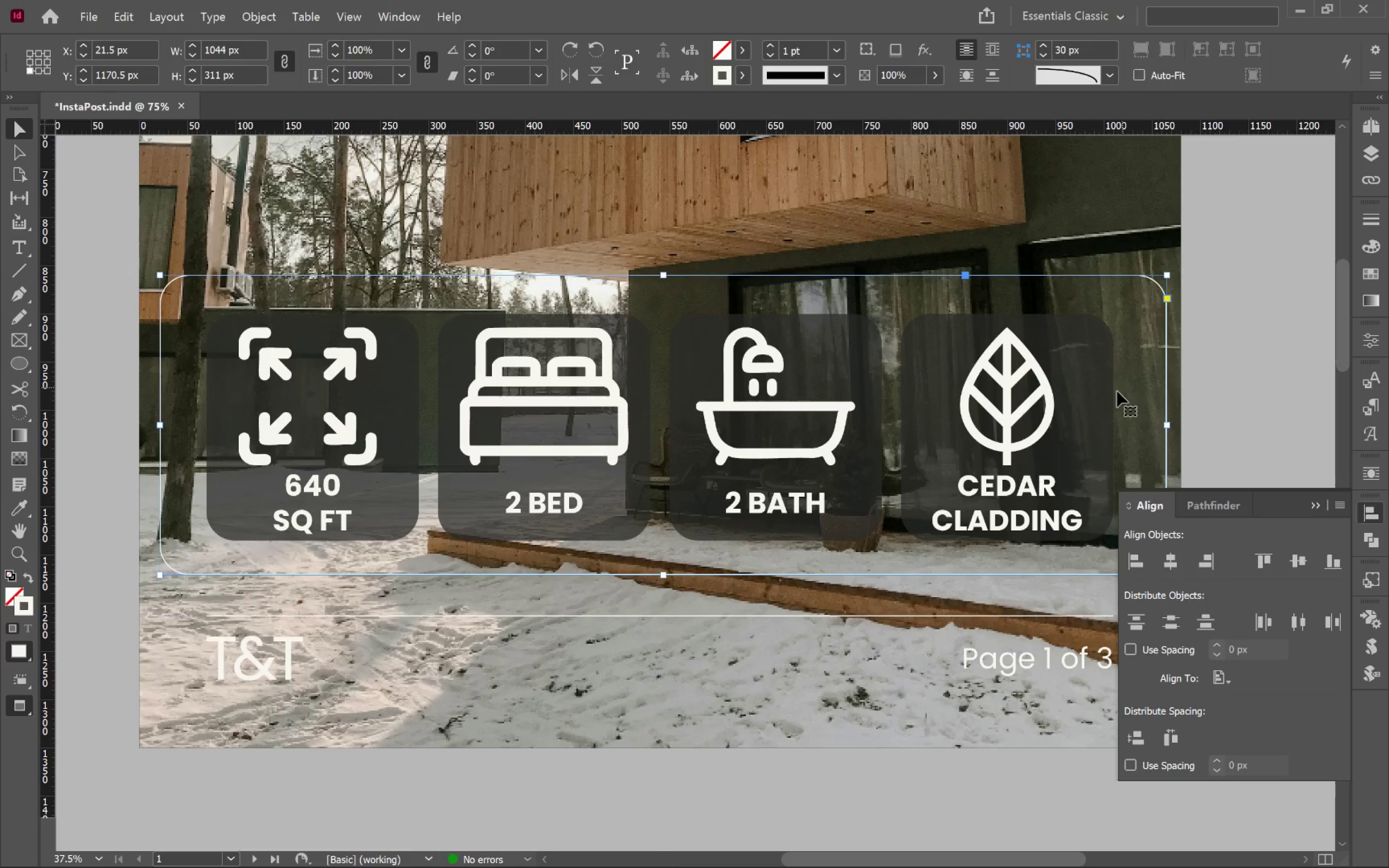 
hold_key(key=ShiftLeft, duration=0.77)
left_click([1051, 374])
 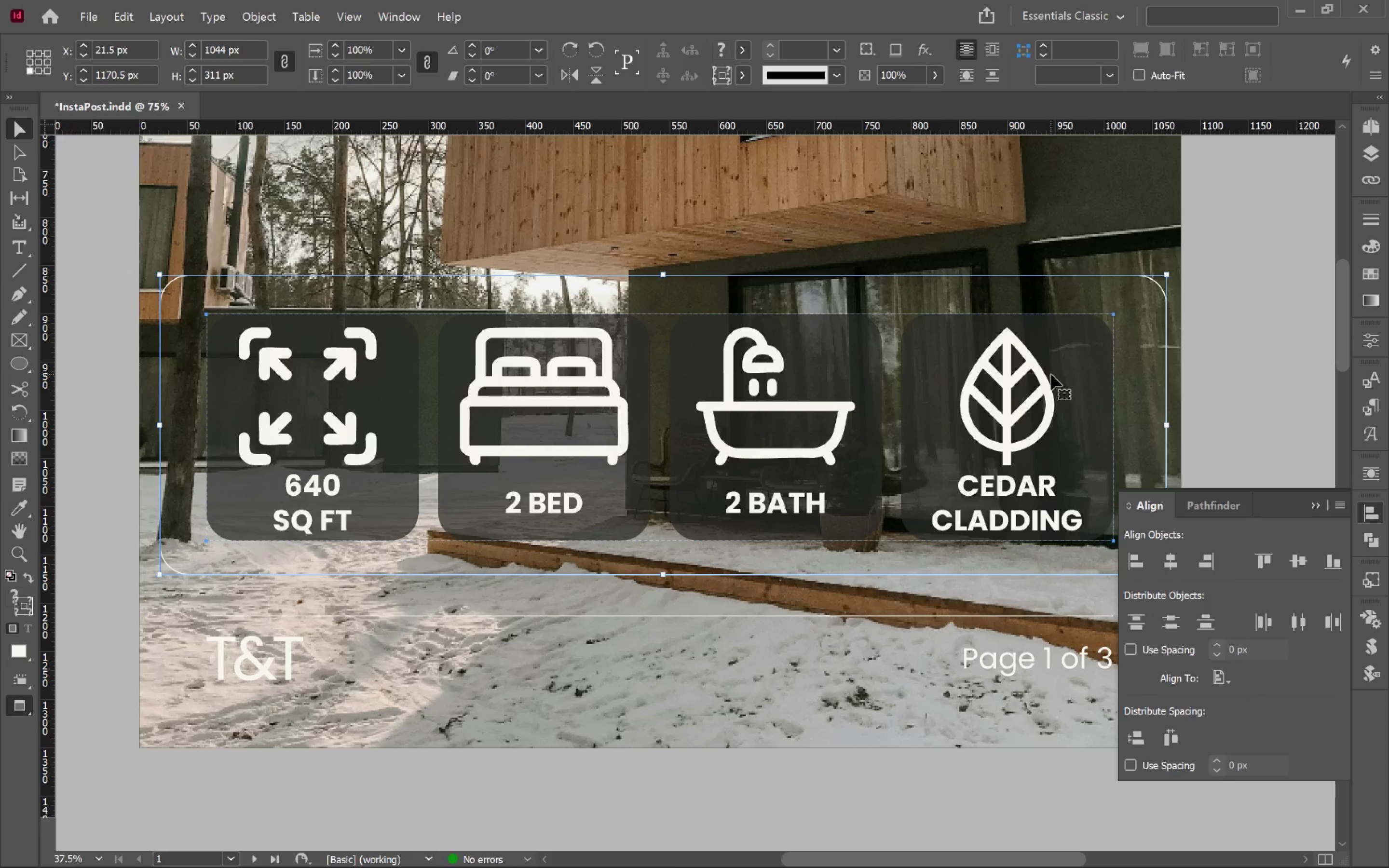 
left_click([1051, 374])
 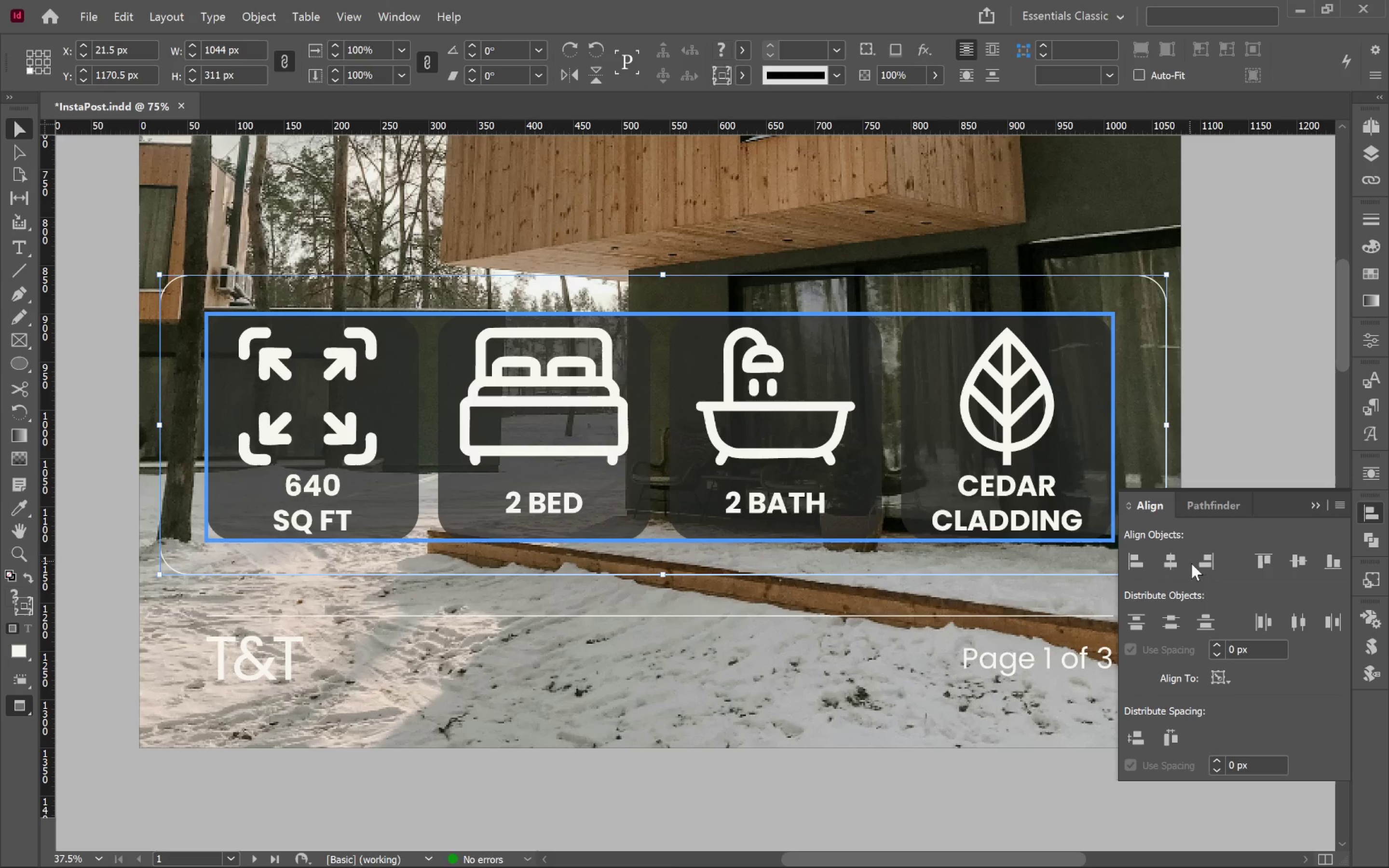 
left_click([1168, 556])
 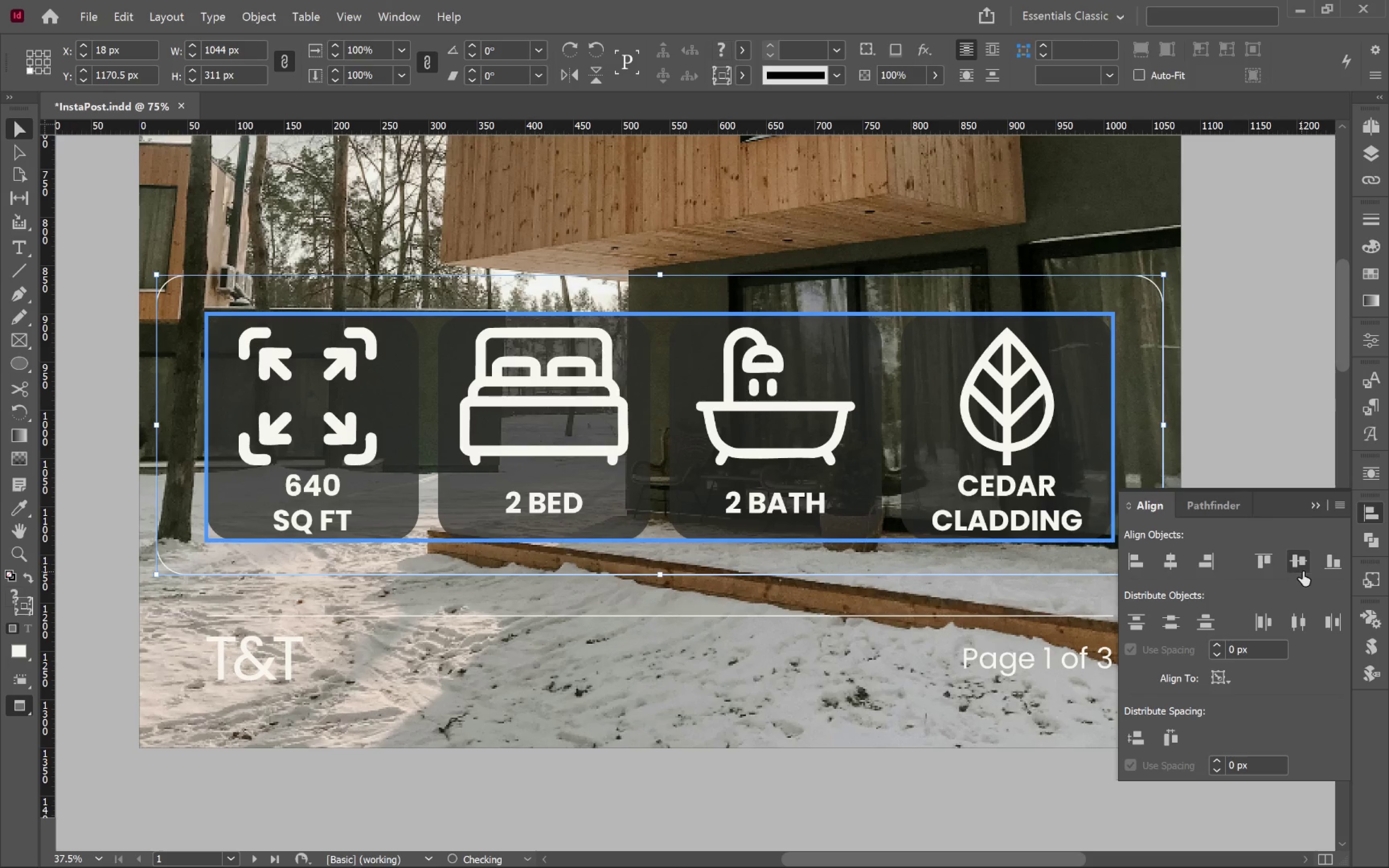 
left_click([1304, 571])
 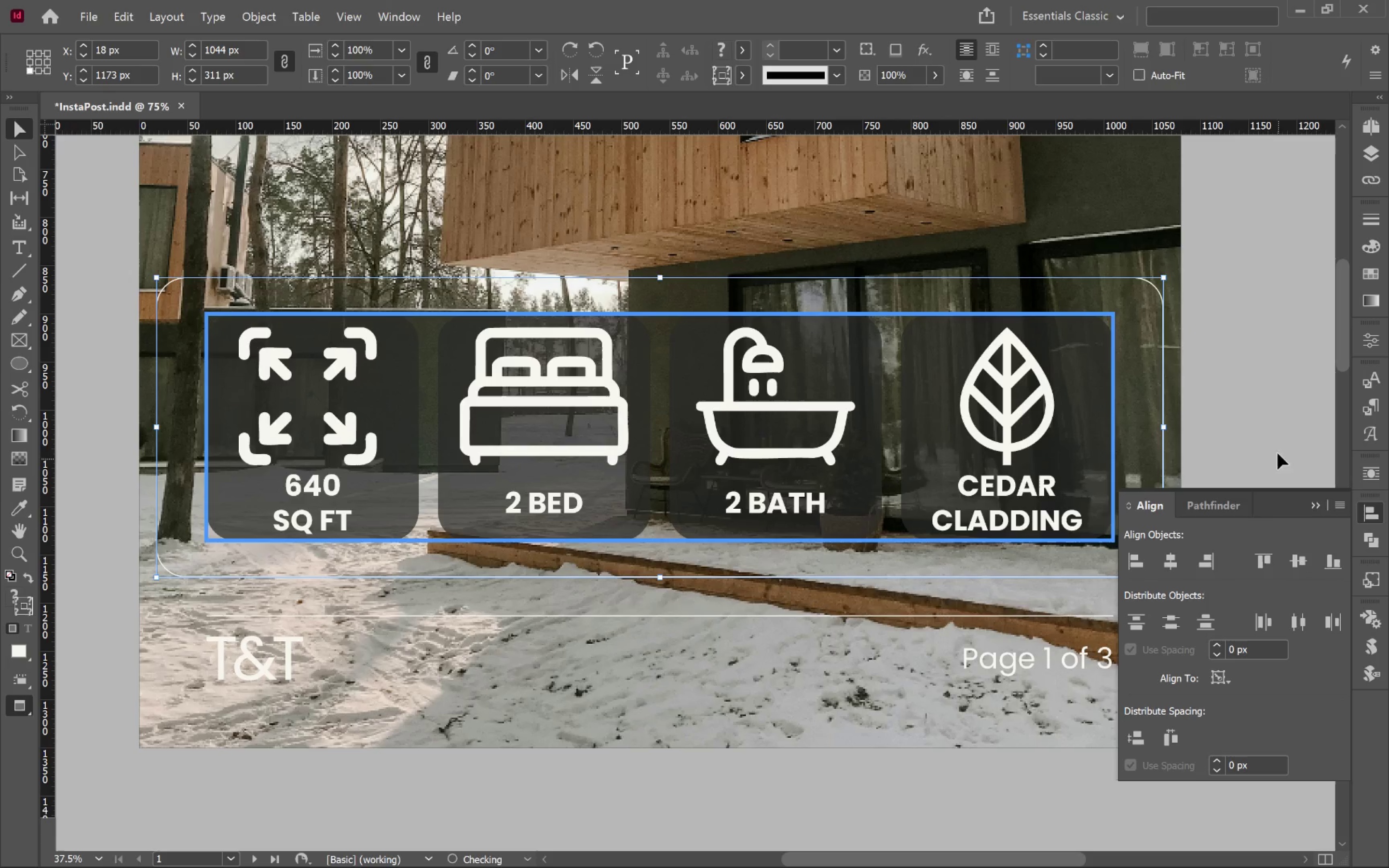 
left_click([1270, 429])
 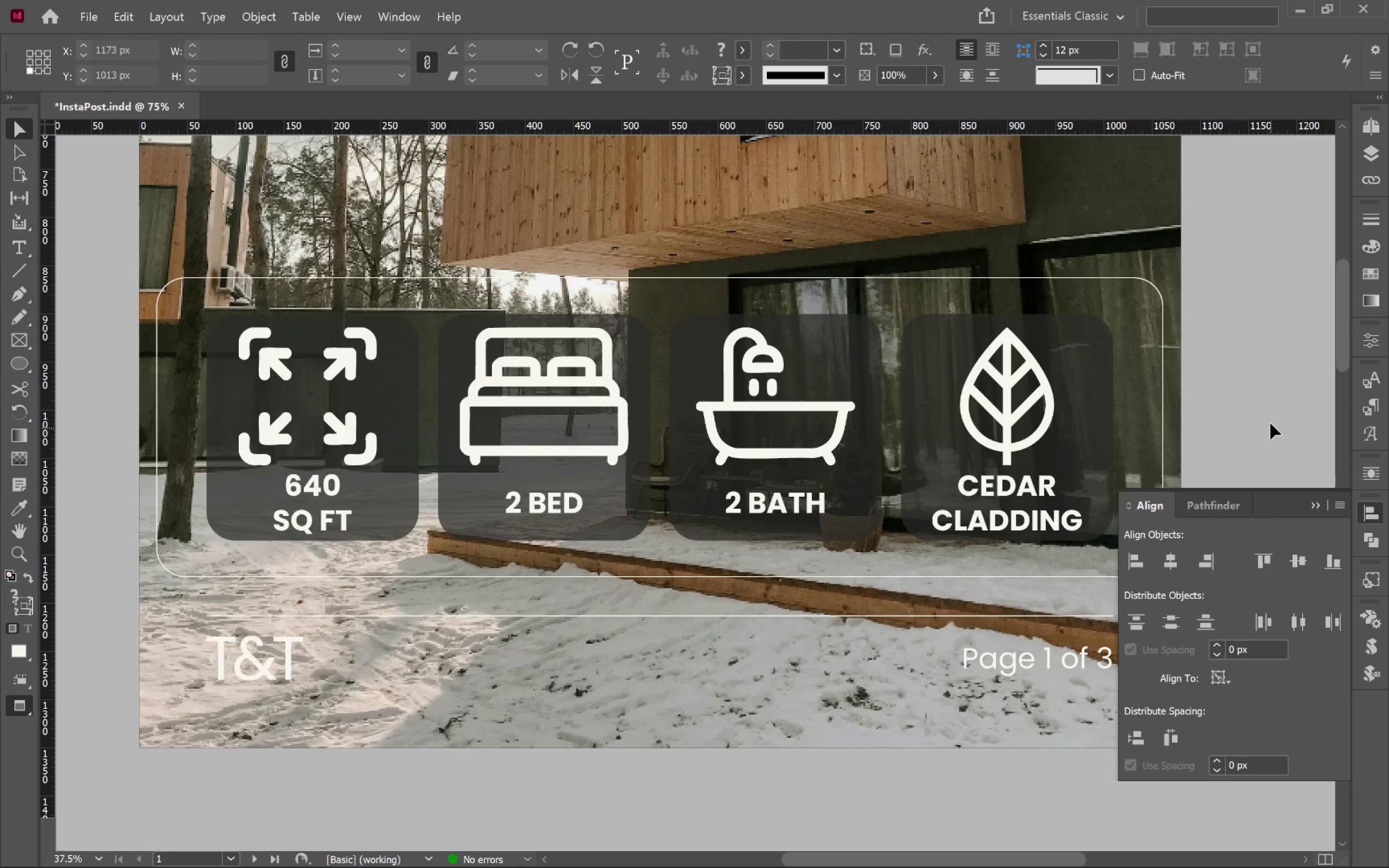 
type(ww)
 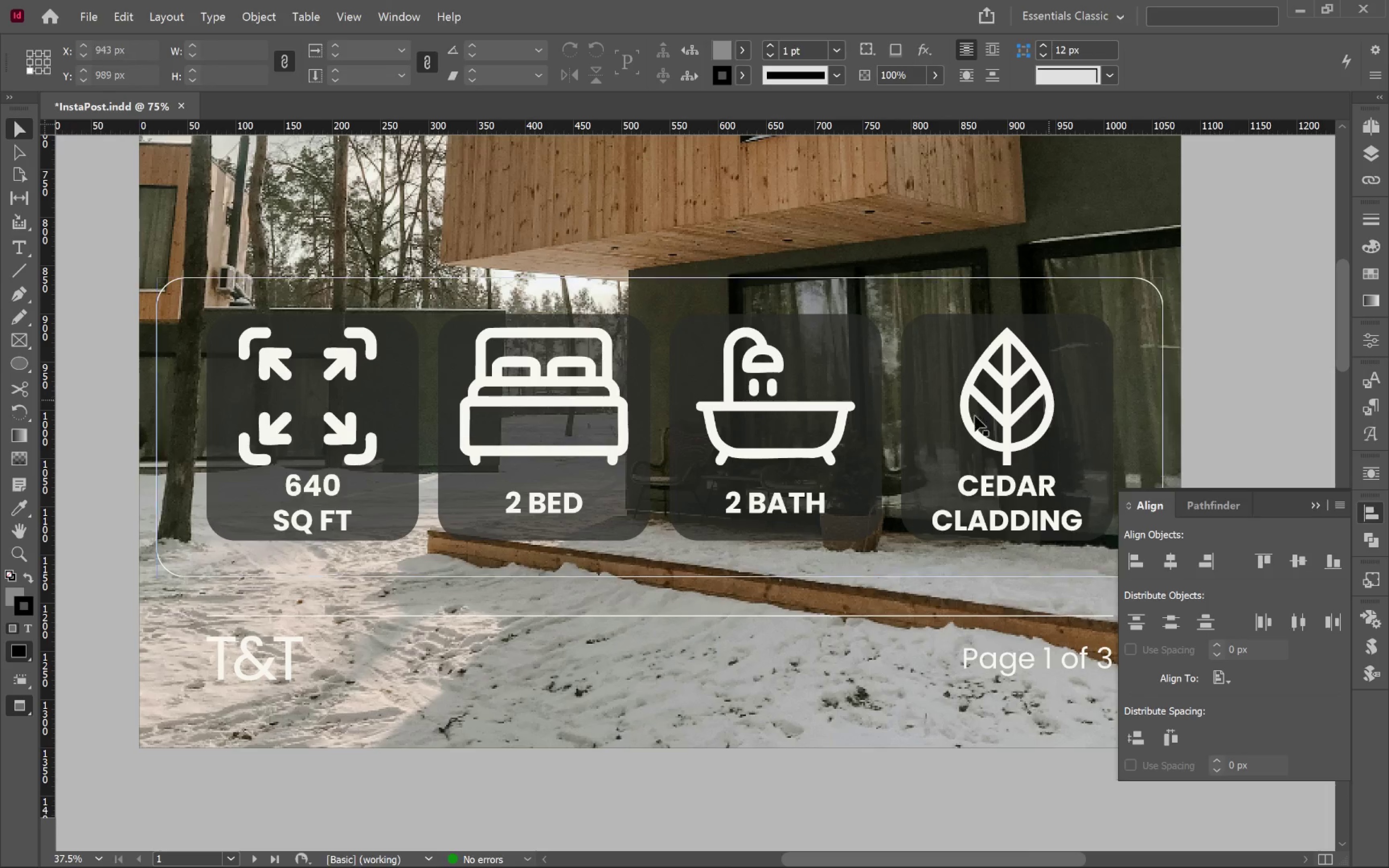 
hold_key(key=AltLeft, duration=0.5)
 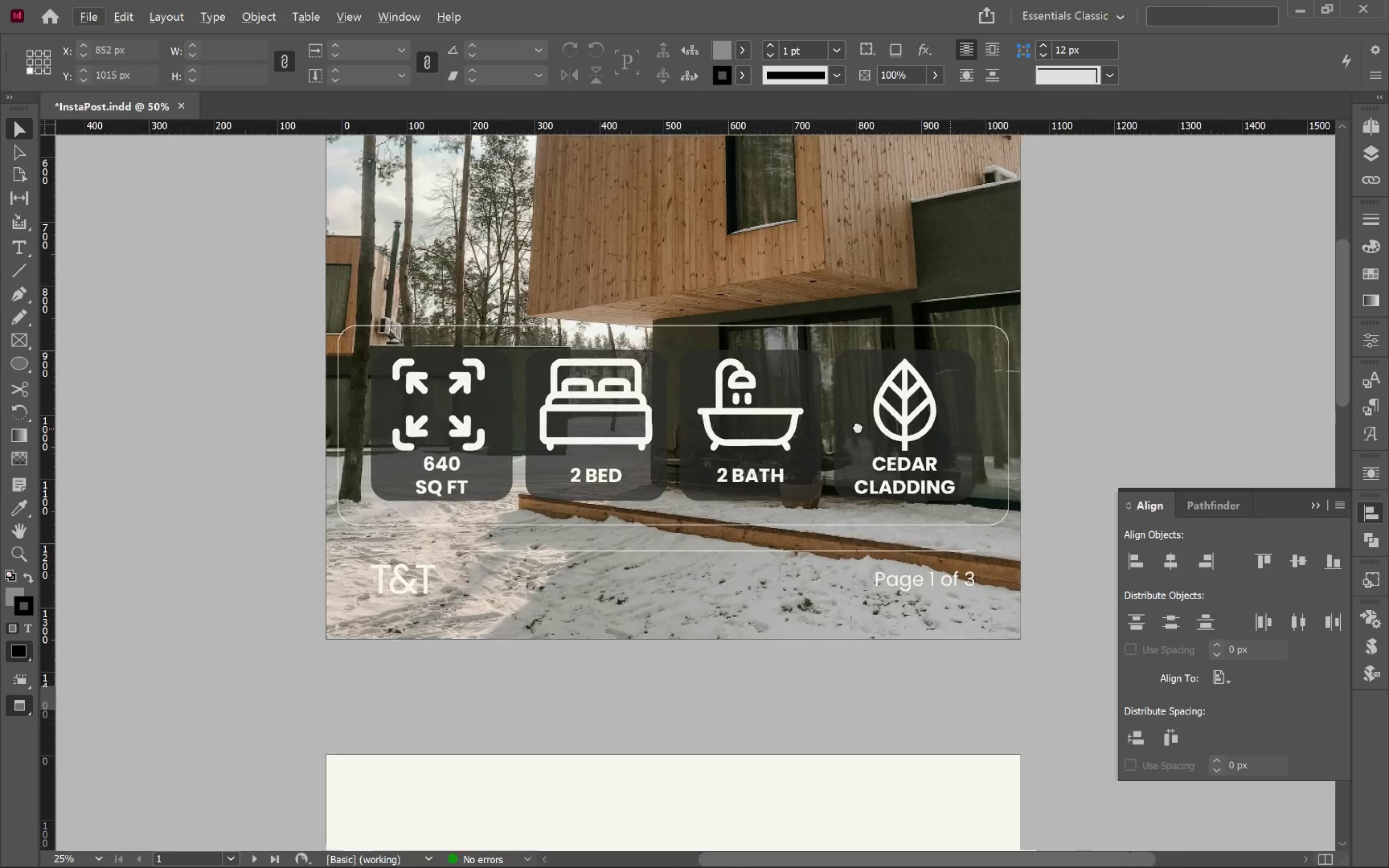 
hold_key(key=Space, duration=1.34)
 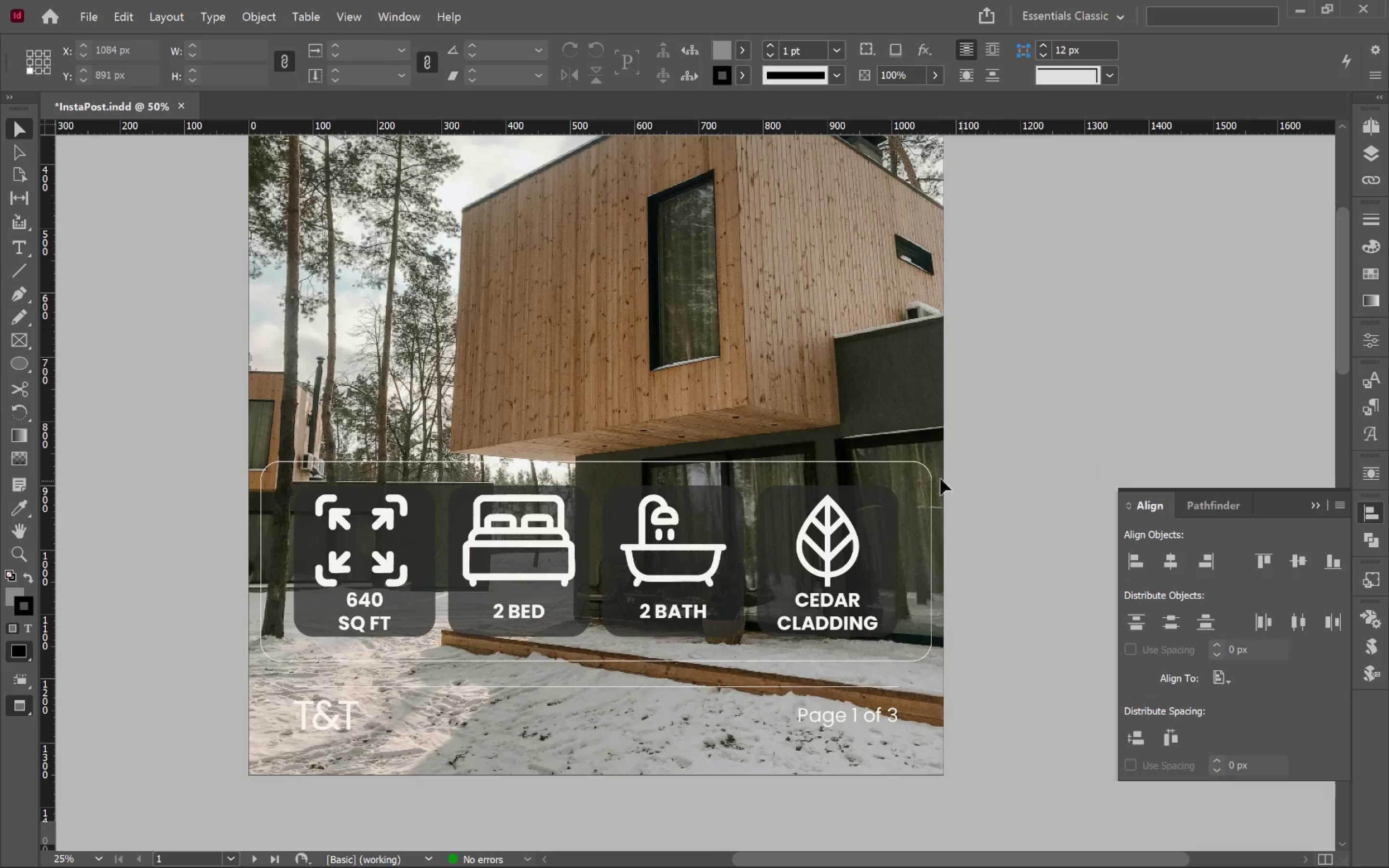 
scroll: coordinate [940, 442], scroll_direction: down, amount: 1.0
 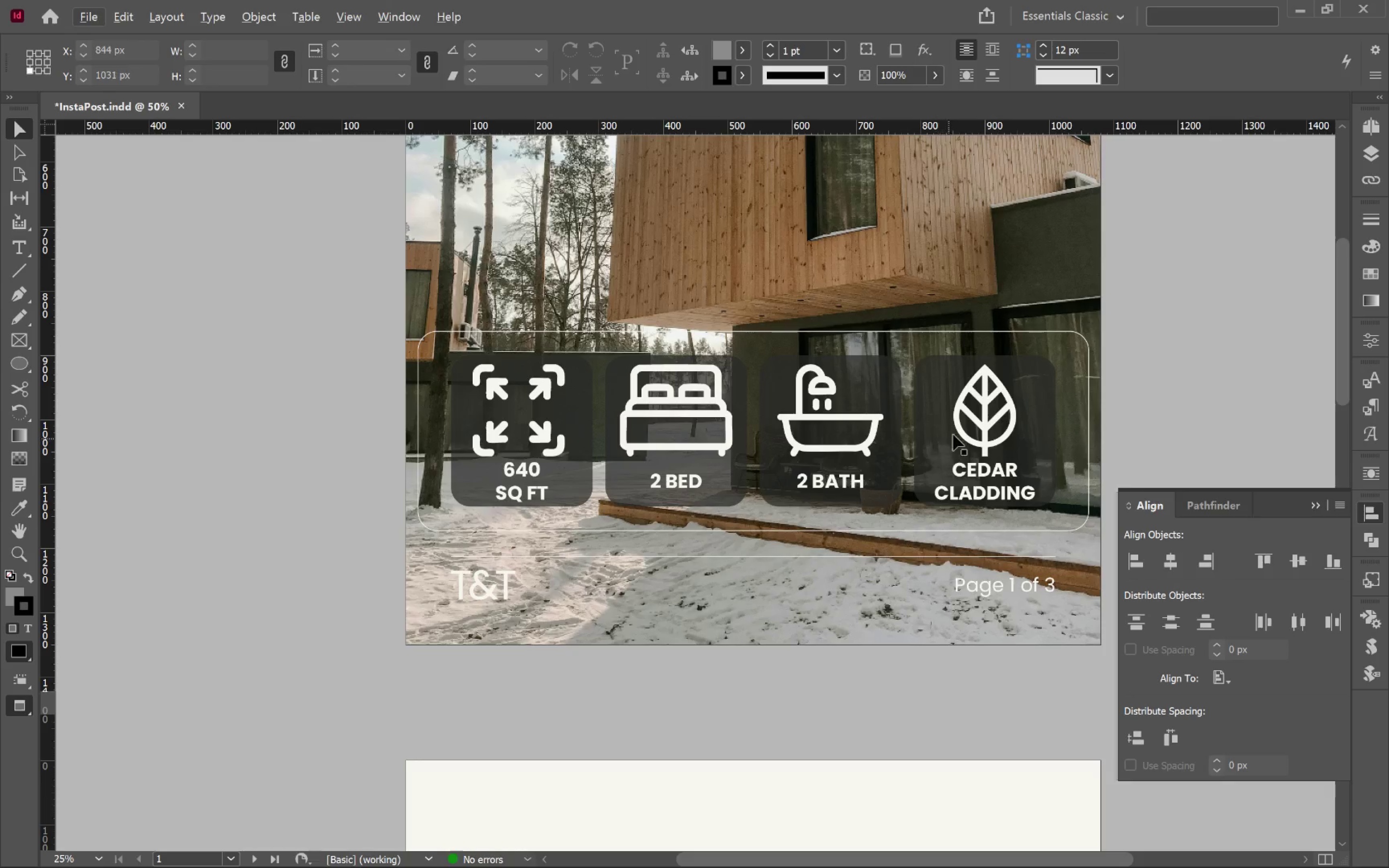 
left_click_drag(start_coordinate=[952, 430], to_coordinate=[794, 559])
 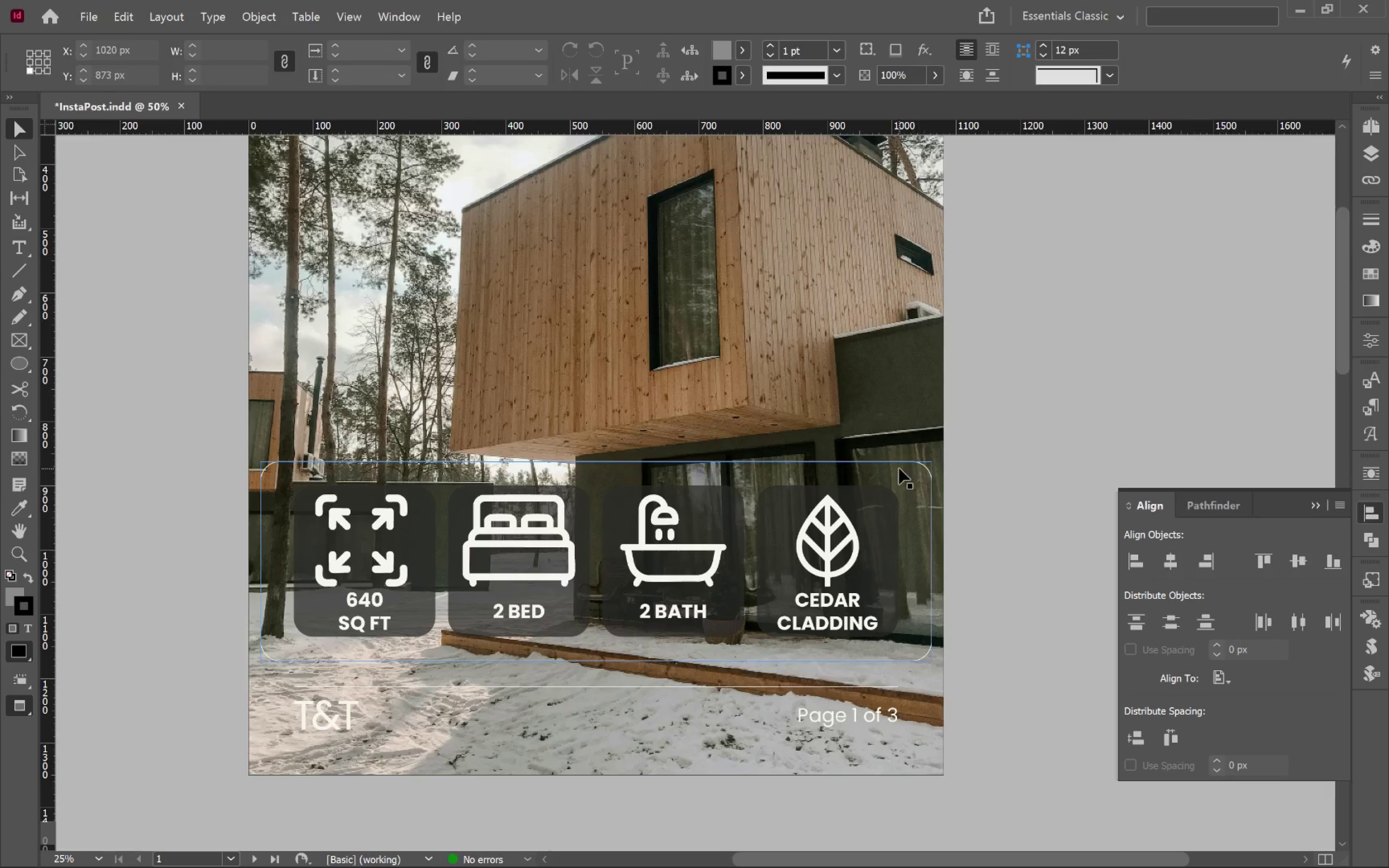 
left_click([895, 466])
 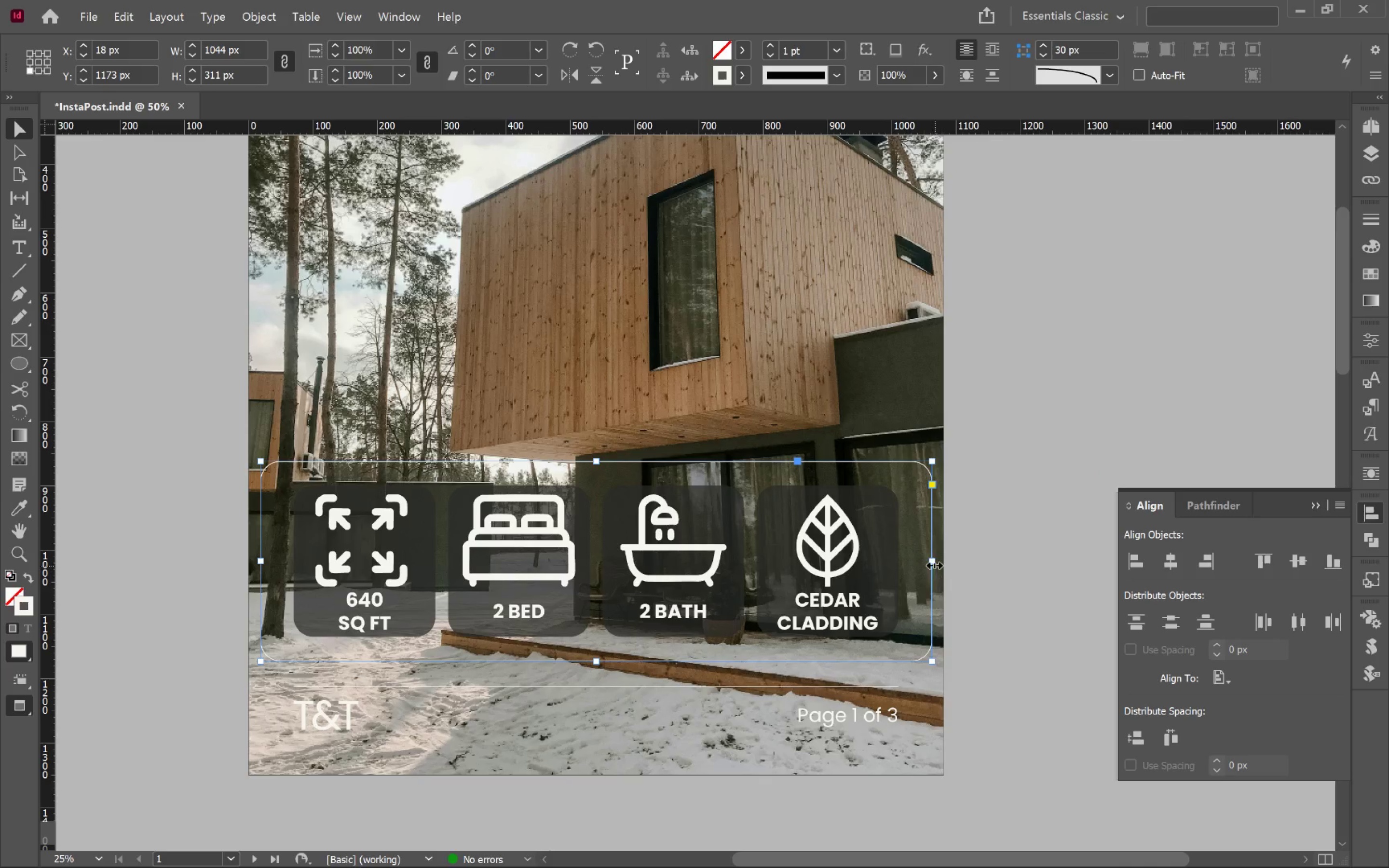 
left_click_drag(start_coordinate=[934, 565], to_coordinate=[919, 561])
 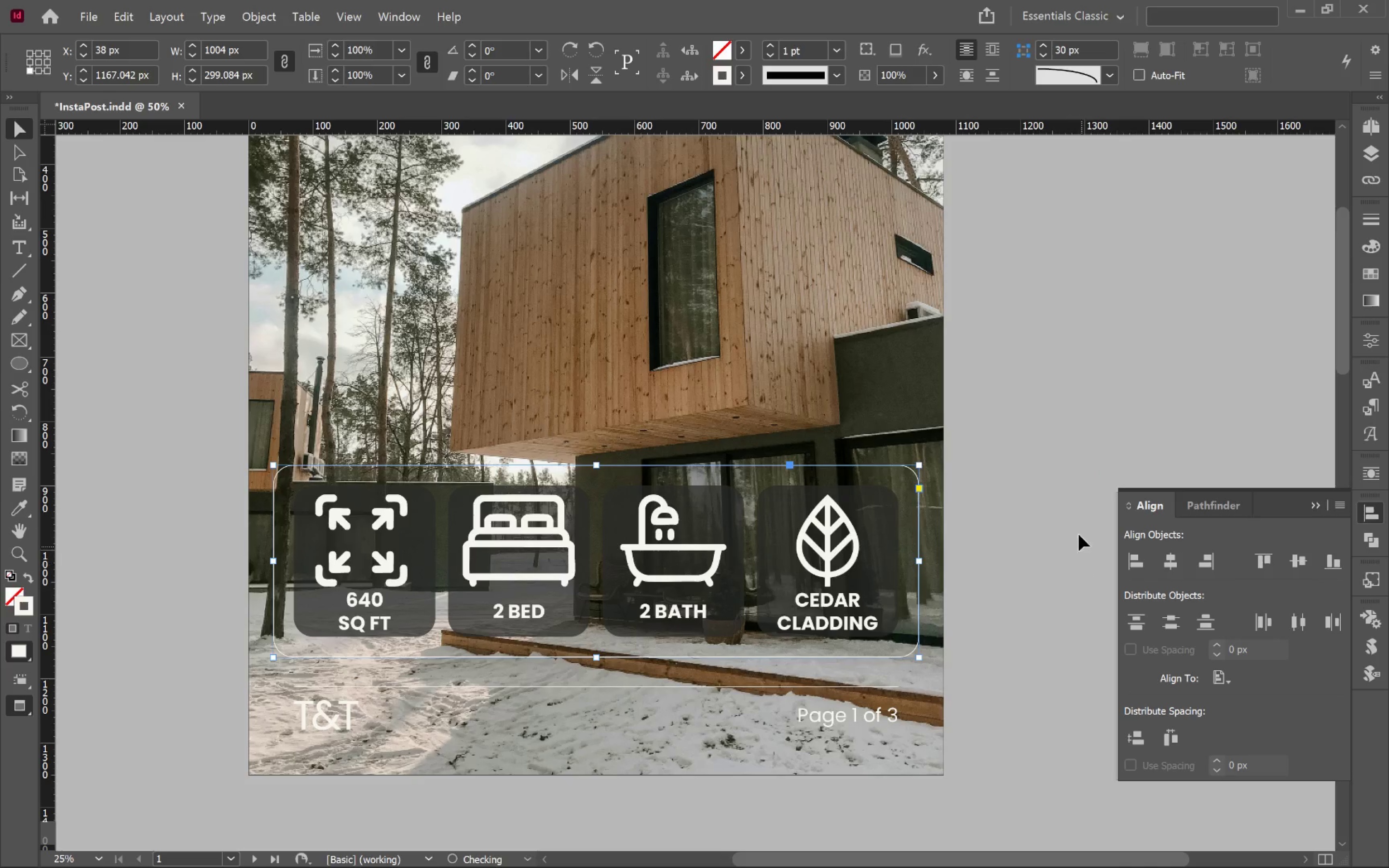 
hold_key(key=AltLeft, duration=2.19)
 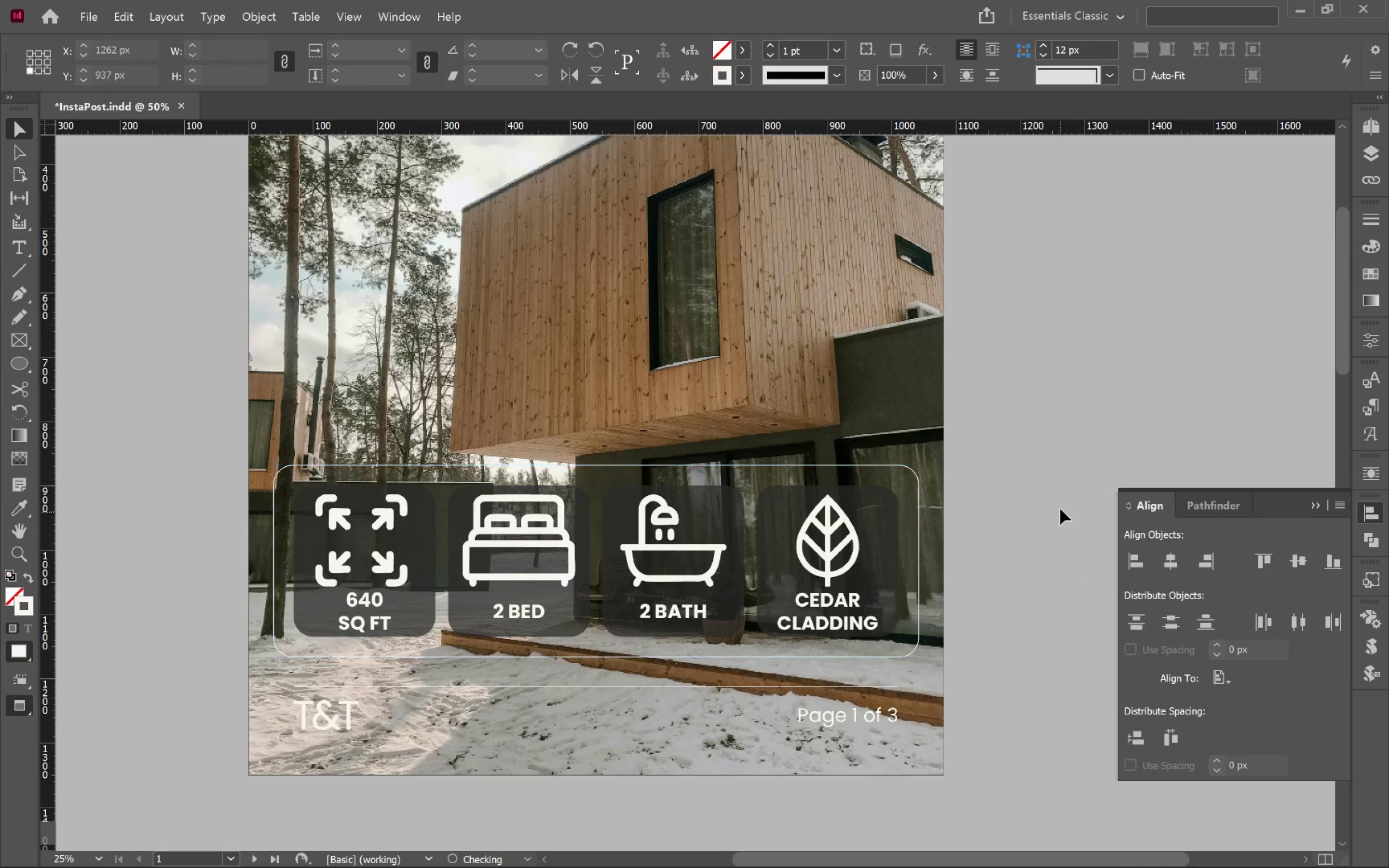 
hold_key(key=ShiftLeft, duration=2.17)
 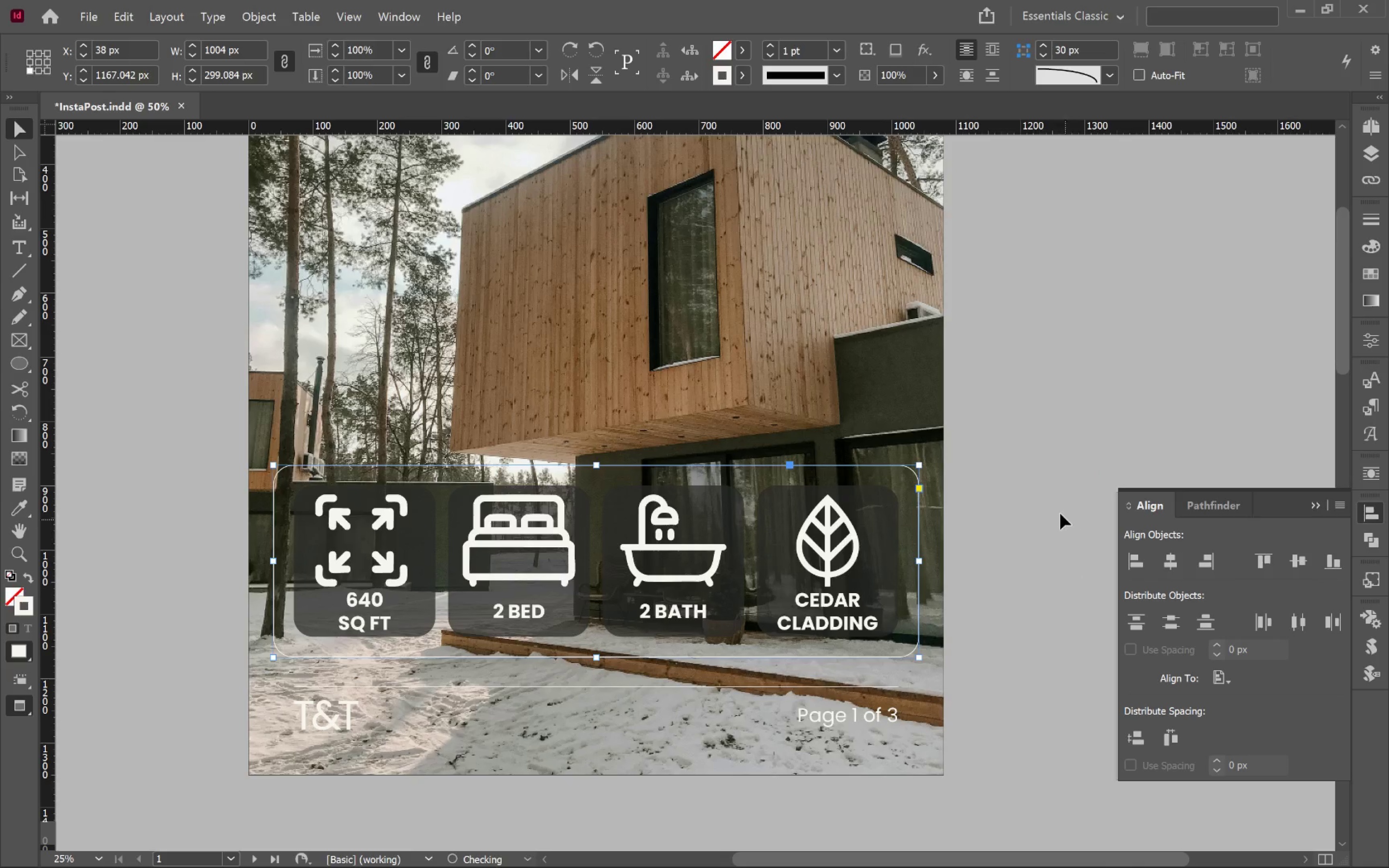 
left_click([1060, 513])
 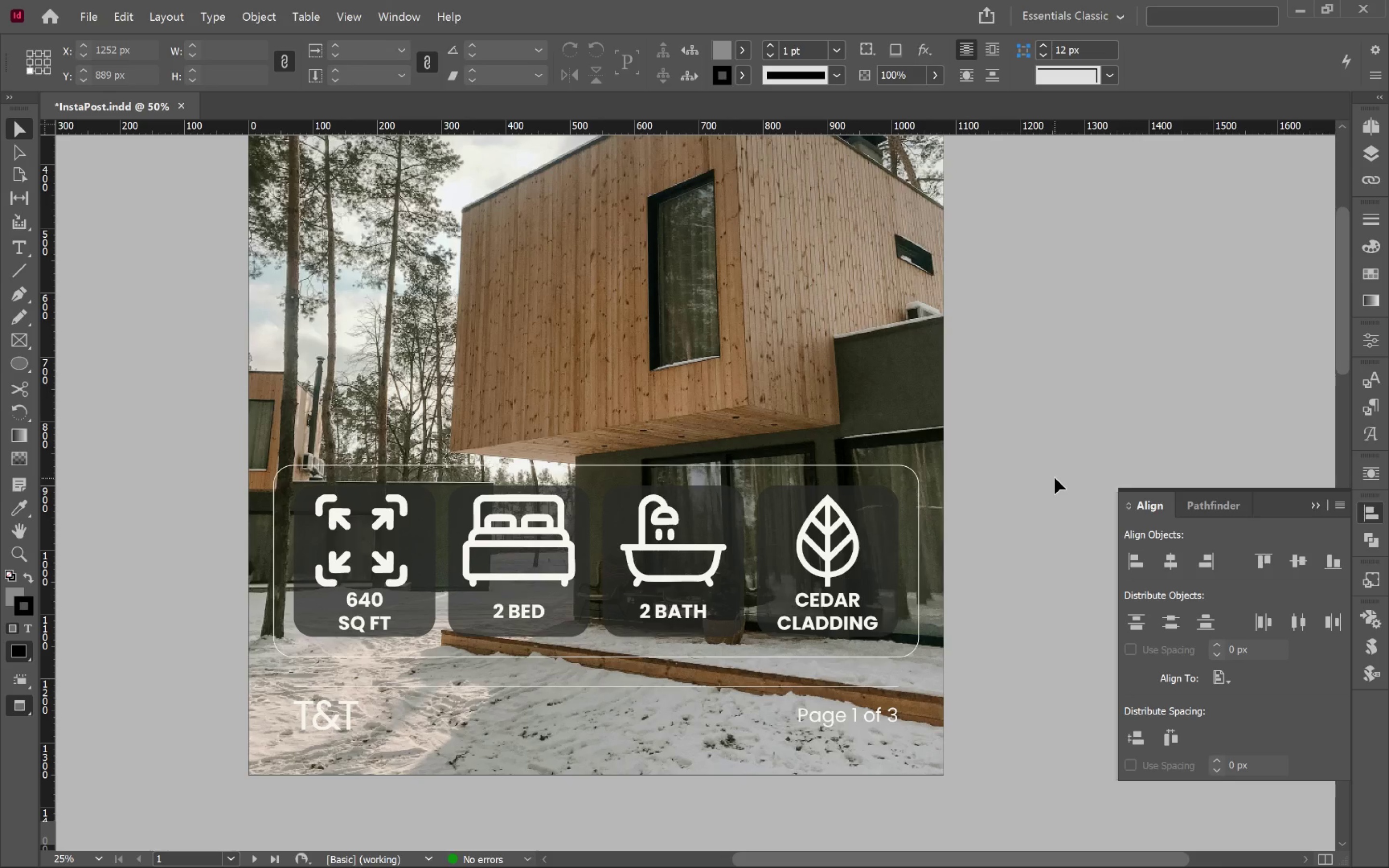 
scroll: coordinate [1028, 555], scroll_direction: up, amount: 5.0
 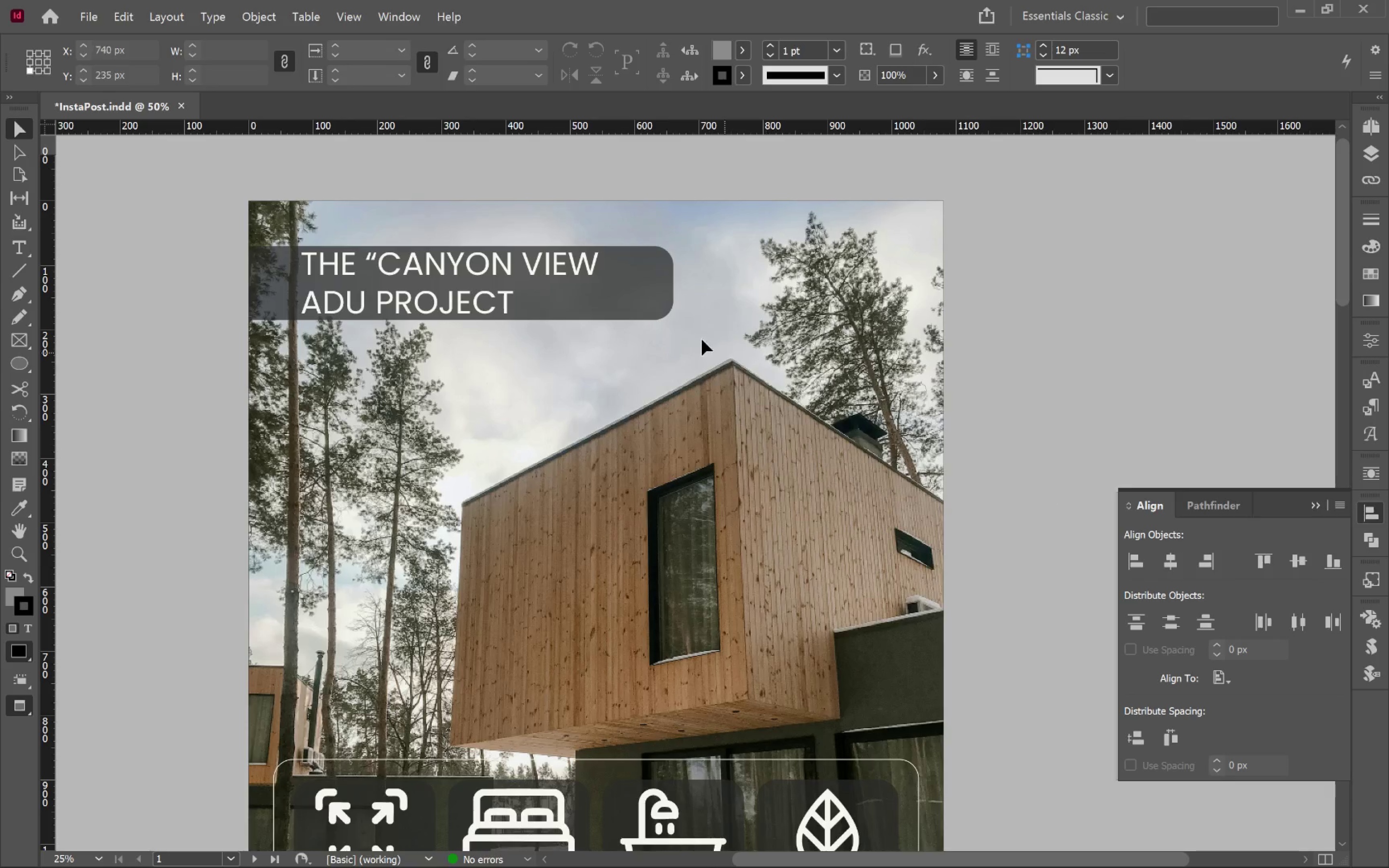 
left_click([649, 300])
 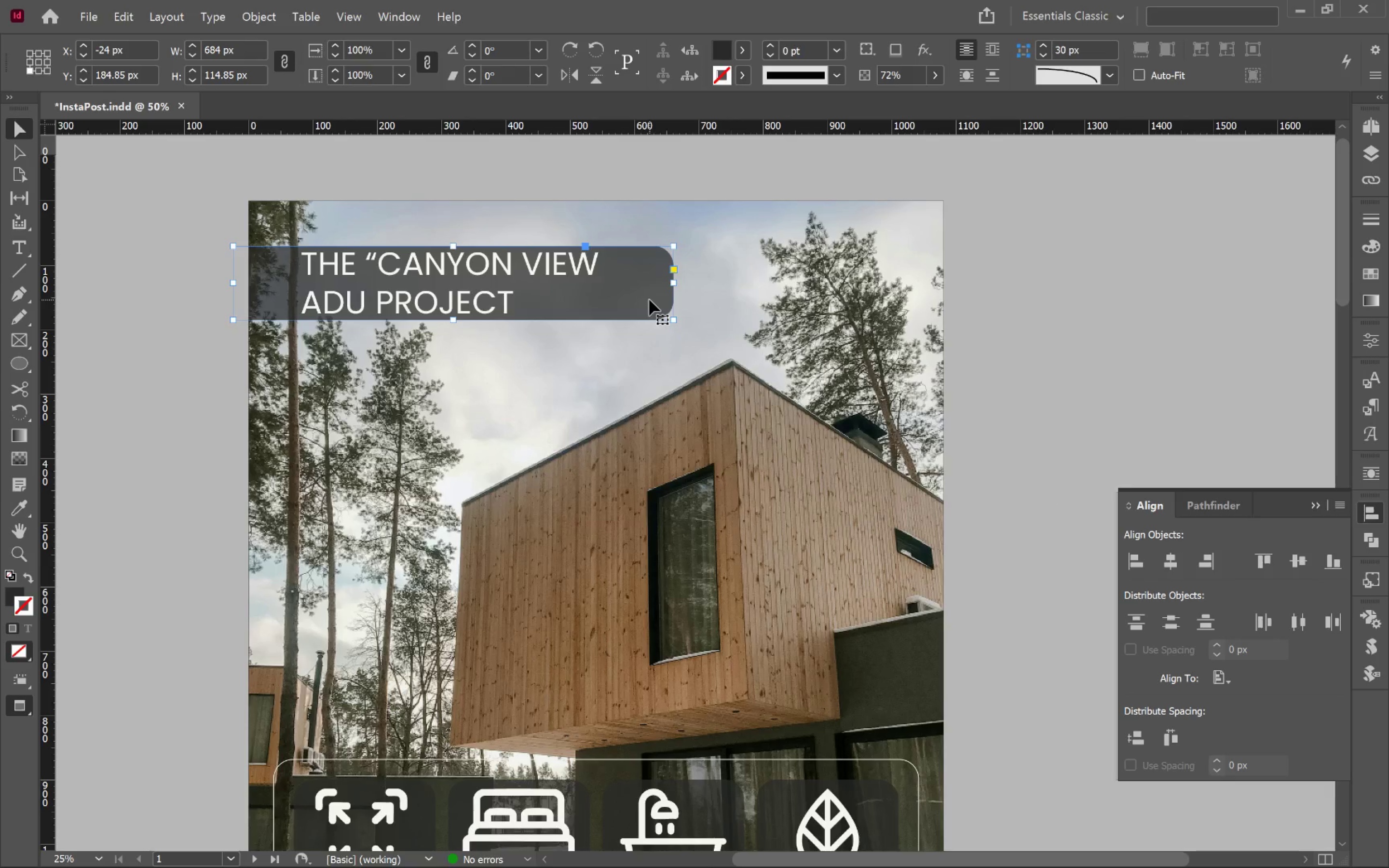 
key(Control+C)
 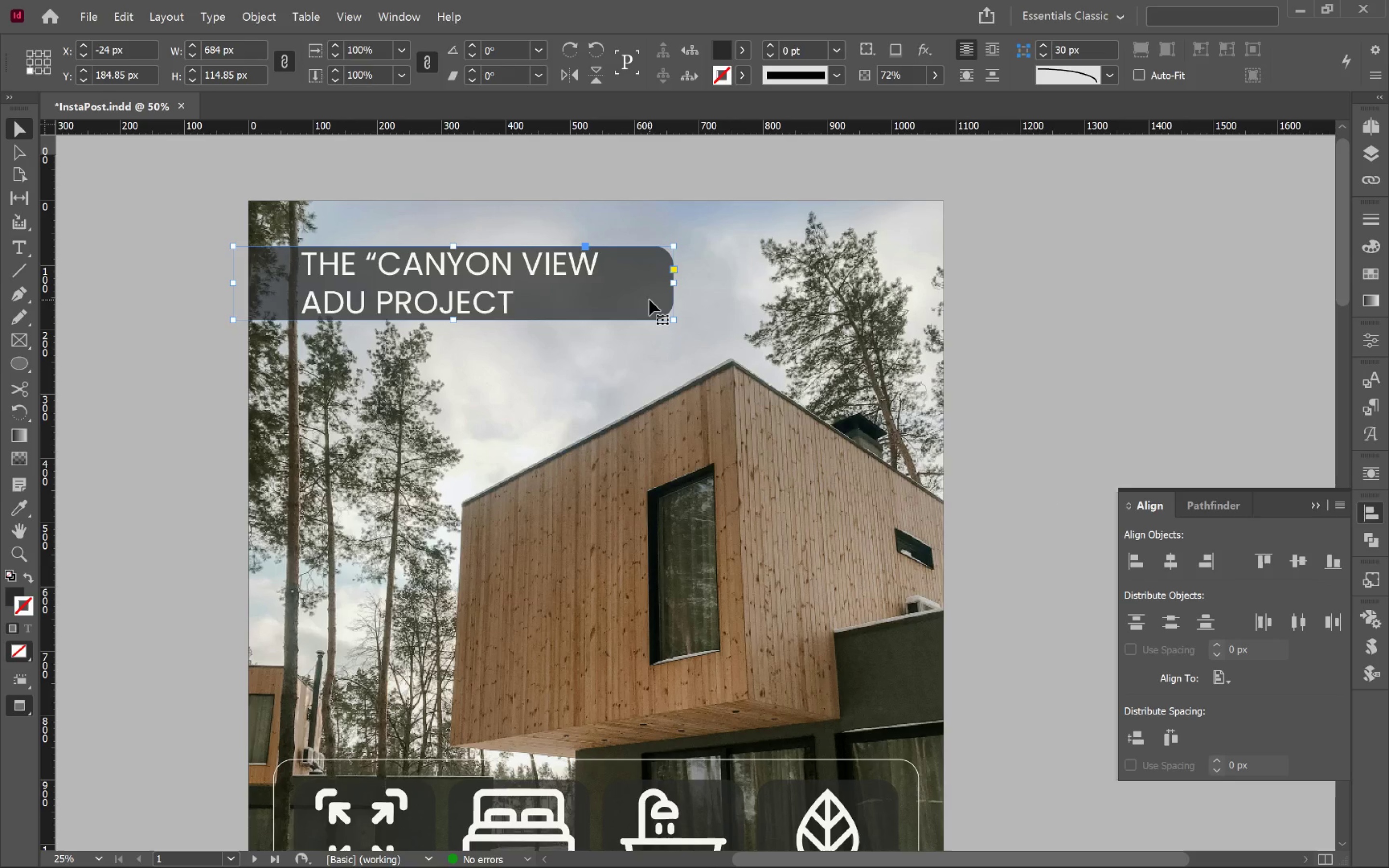 
key(Alt+Control+Shift+V)
 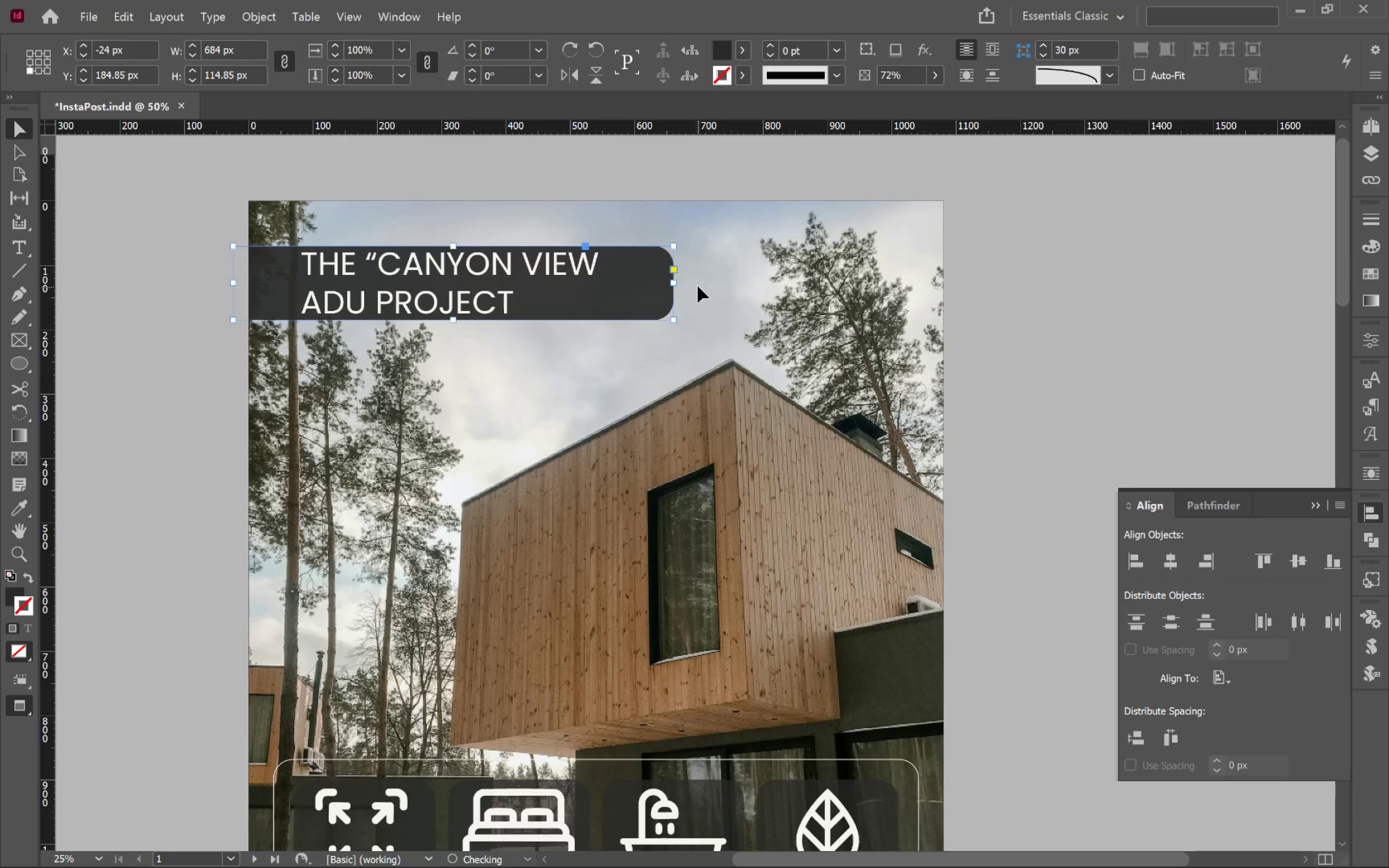 
hold_key(key=AltLeft, duration=0.75)
scroll: coordinate [625, 270], scroll_direction: up, amount: 2.0
 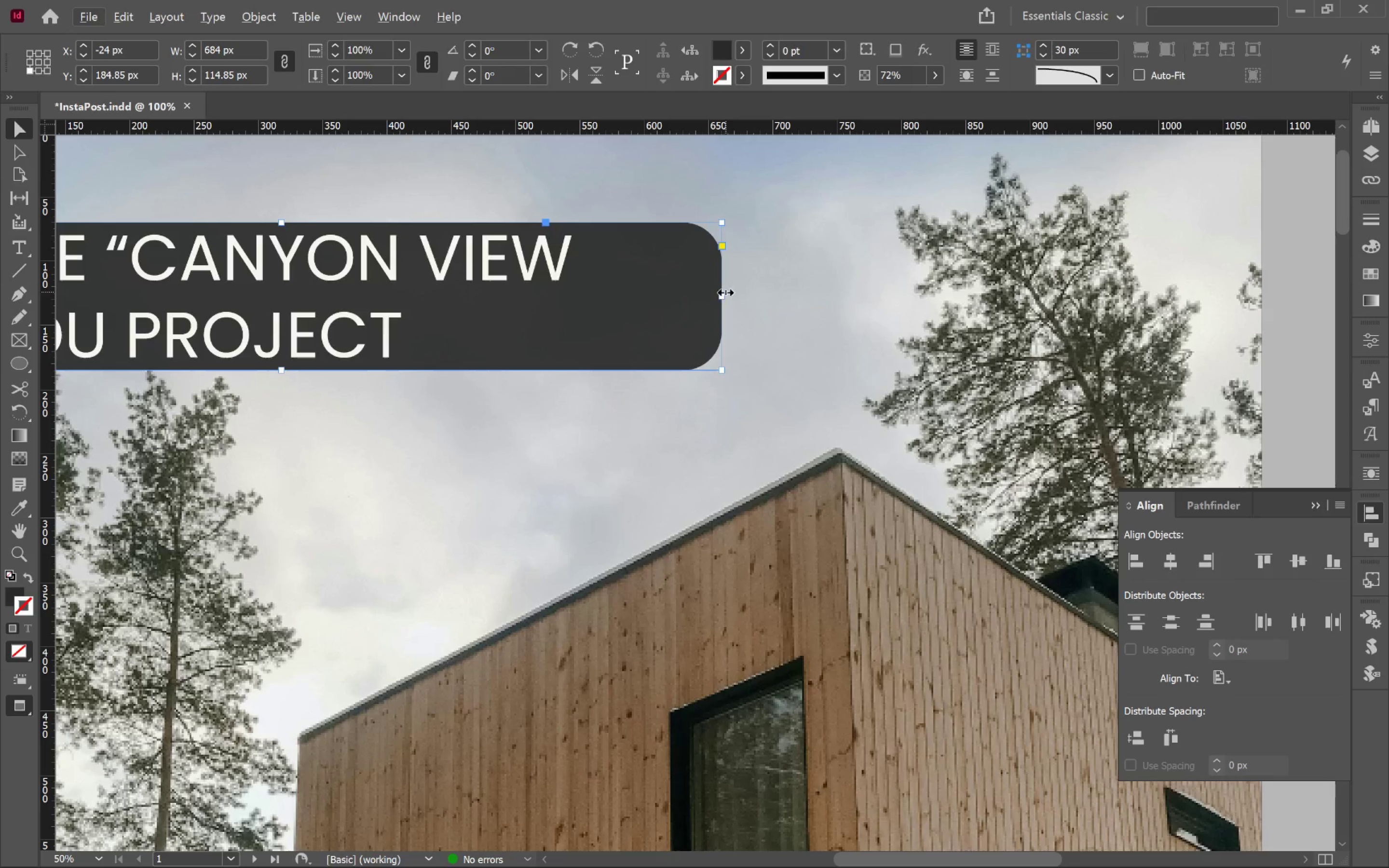 
left_click_drag(start_coordinate=[721, 296], to_coordinate=[743, 296])
 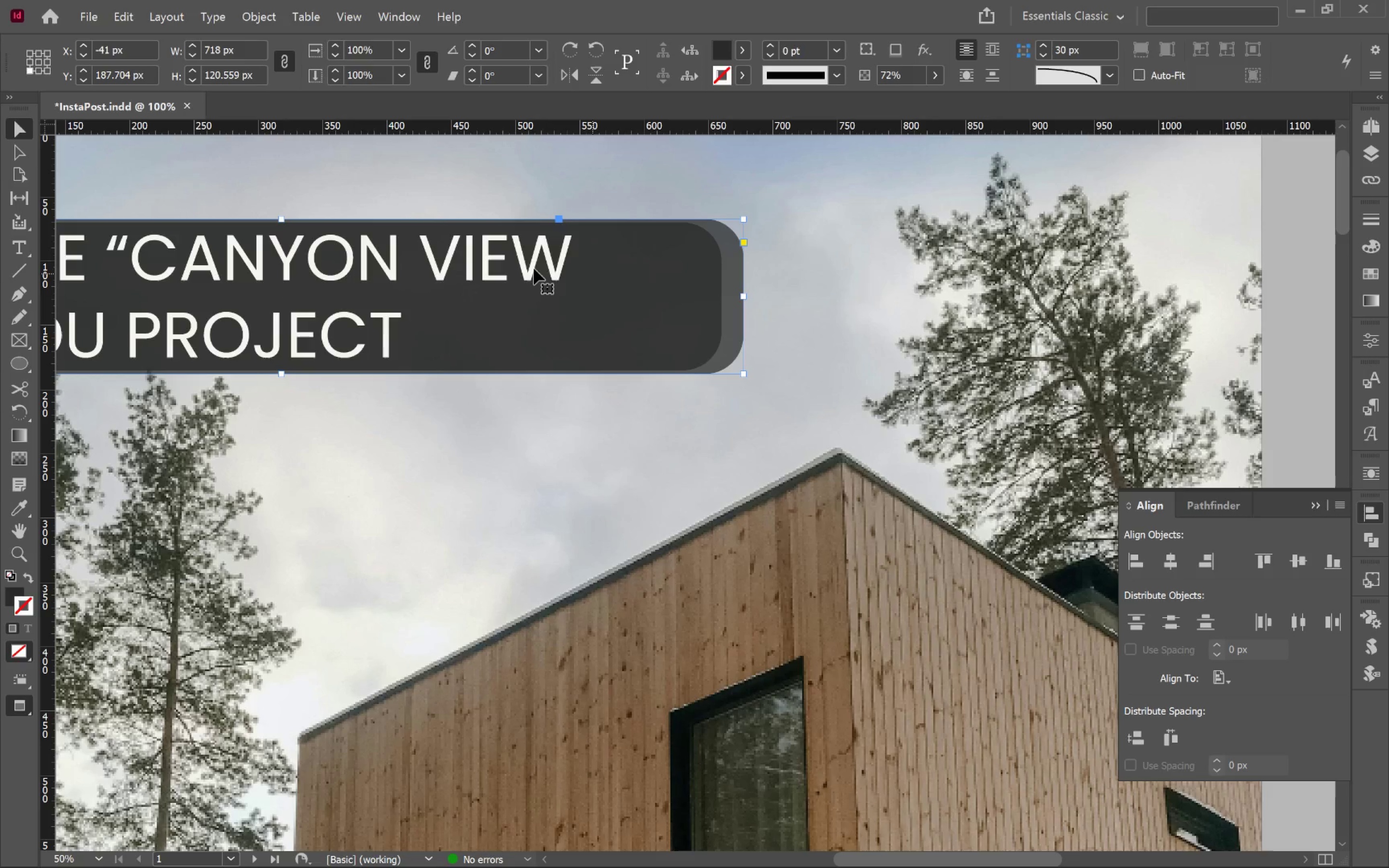 
hold_key(key=AltLeft, duration=2.45)
 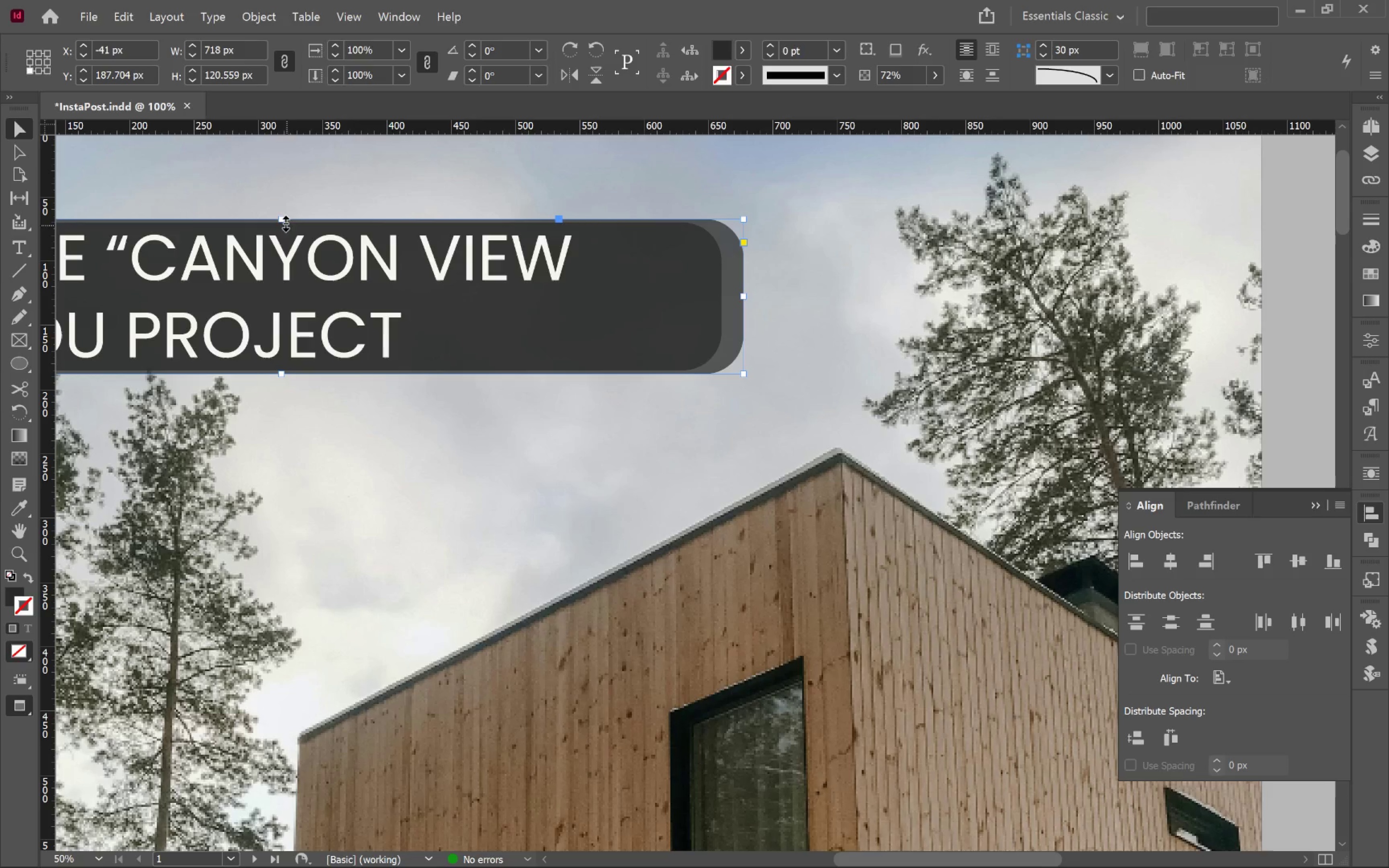 
hold_key(key=ShiftLeft, duration=2.38)
 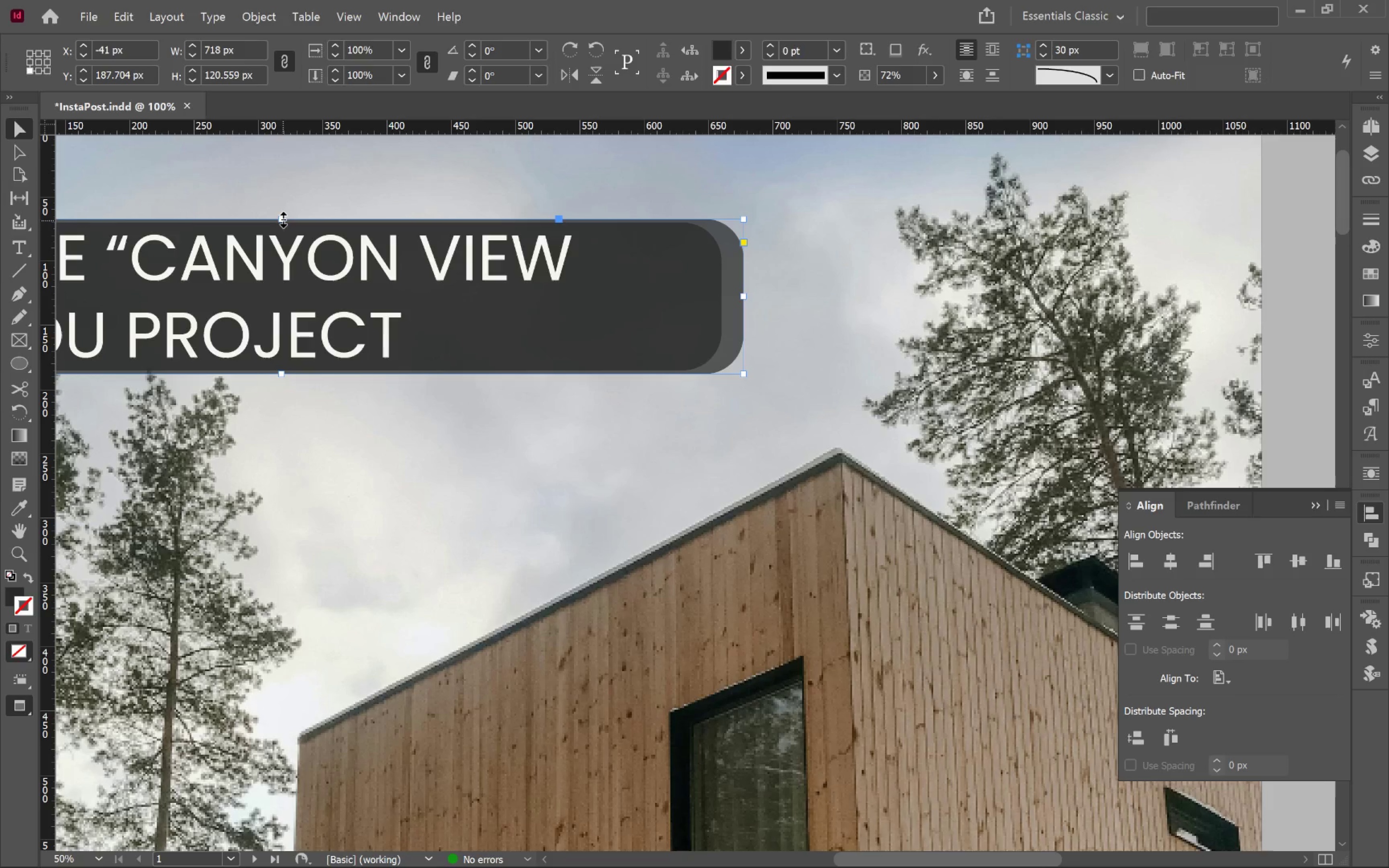 
left_click_drag(start_coordinate=[283, 219], to_coordinate=[285, 208])
 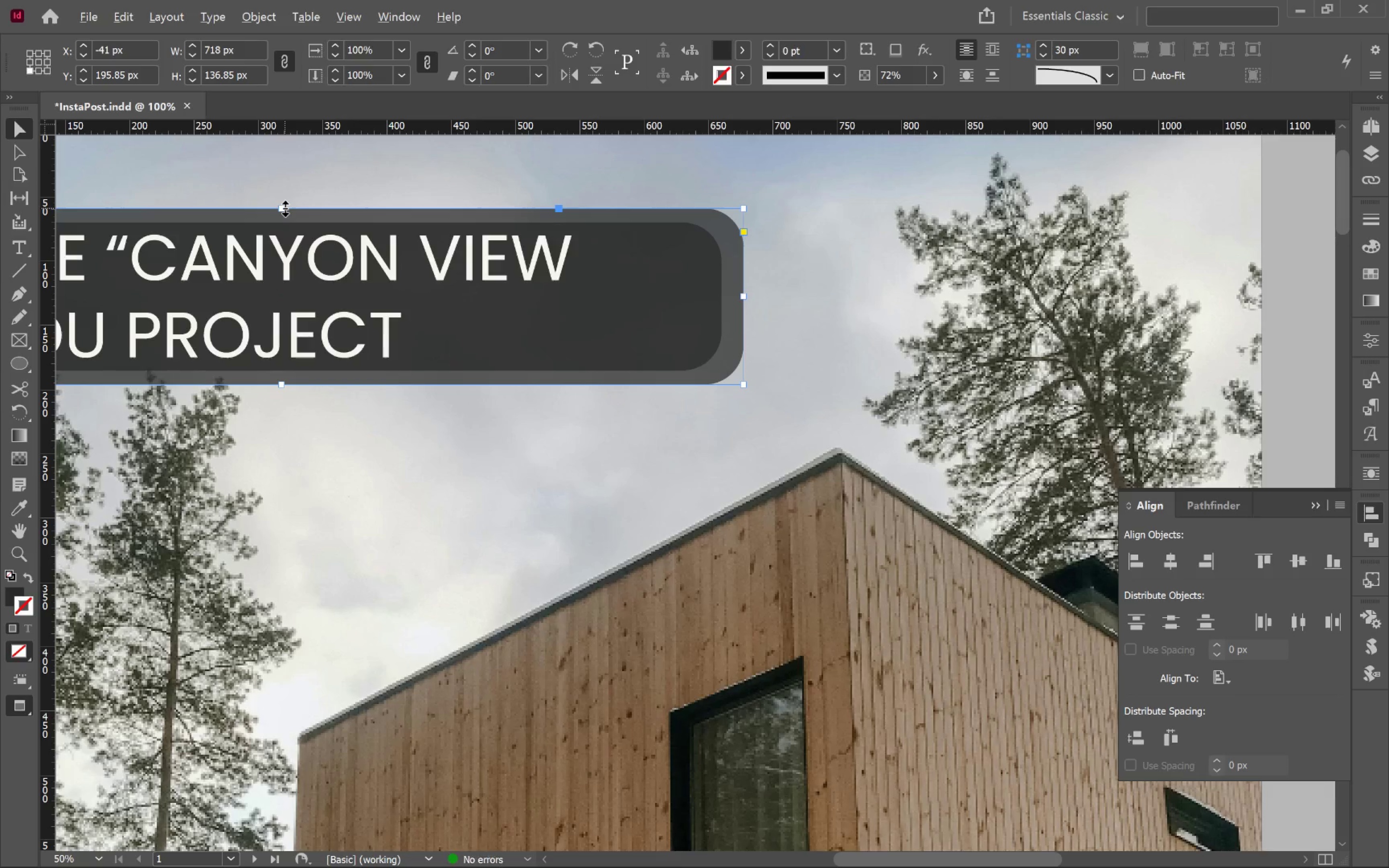 
hold_key(key=AltLeft, duration=1.89)
 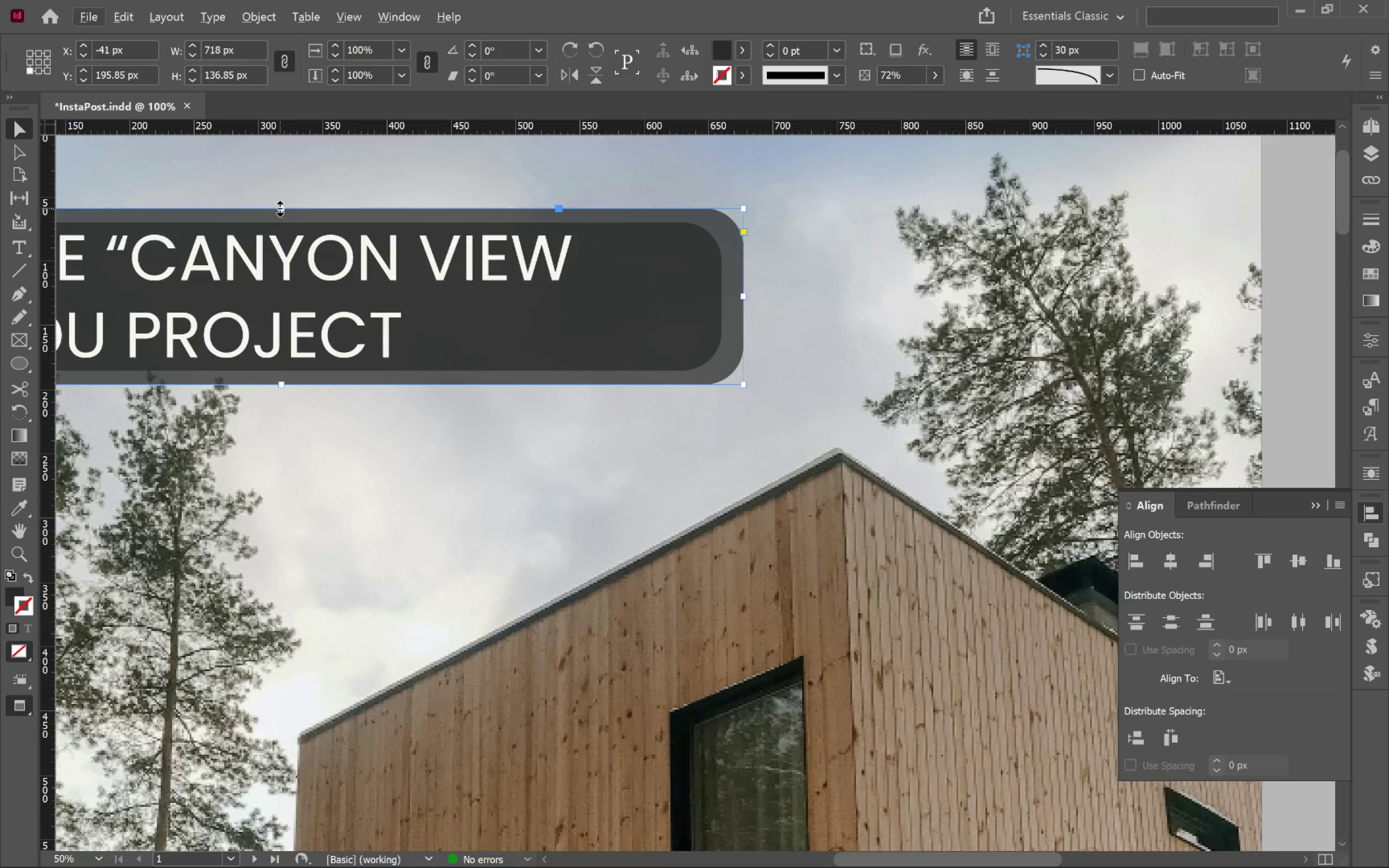 
hold_key(key=AltLeft, duration=1.31)
left_click_drag(start_coordinate=[280, 208], to_coordinate=[282, 203])
 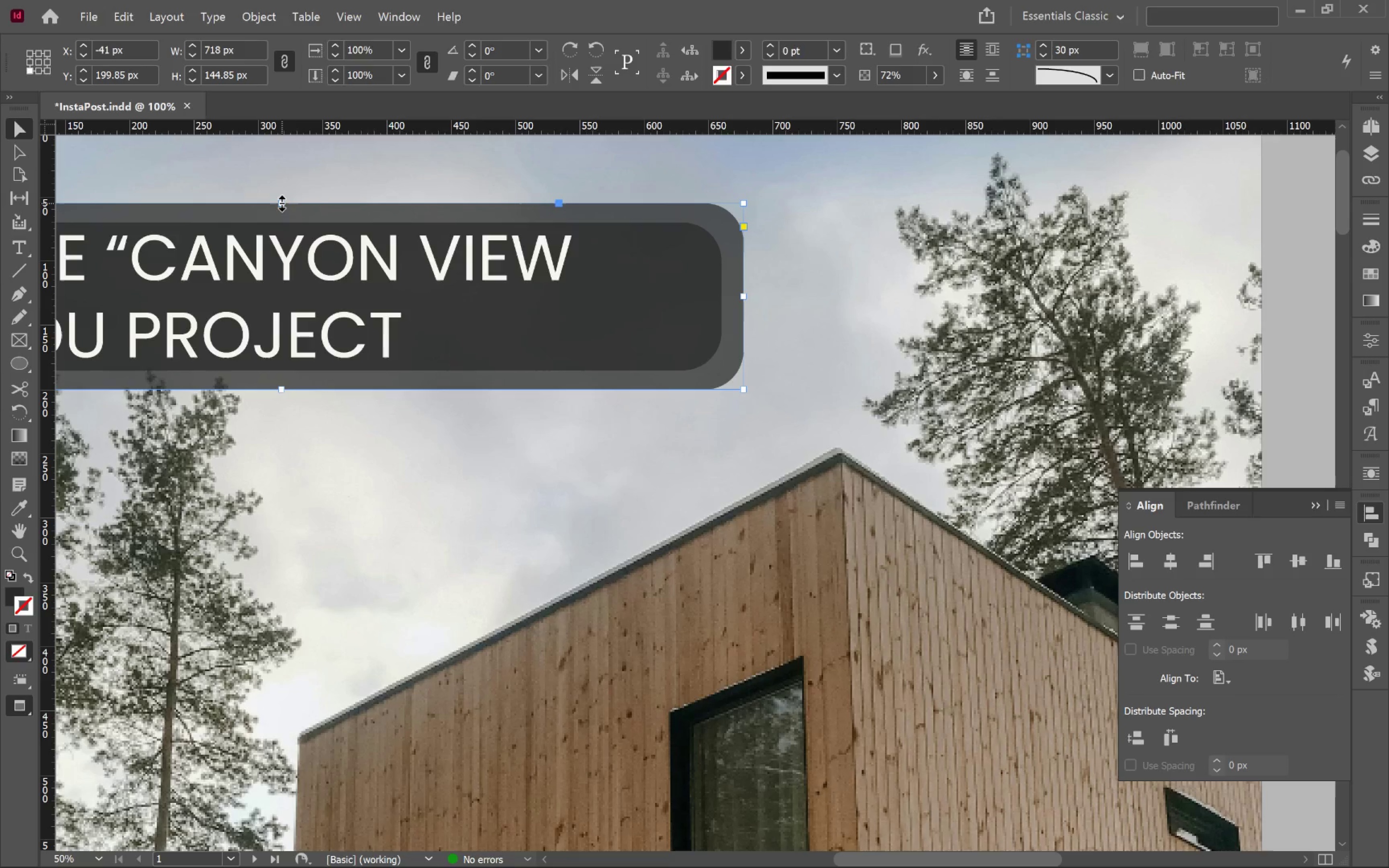 
hold_key(key=AltLeft, duration=0.7)
 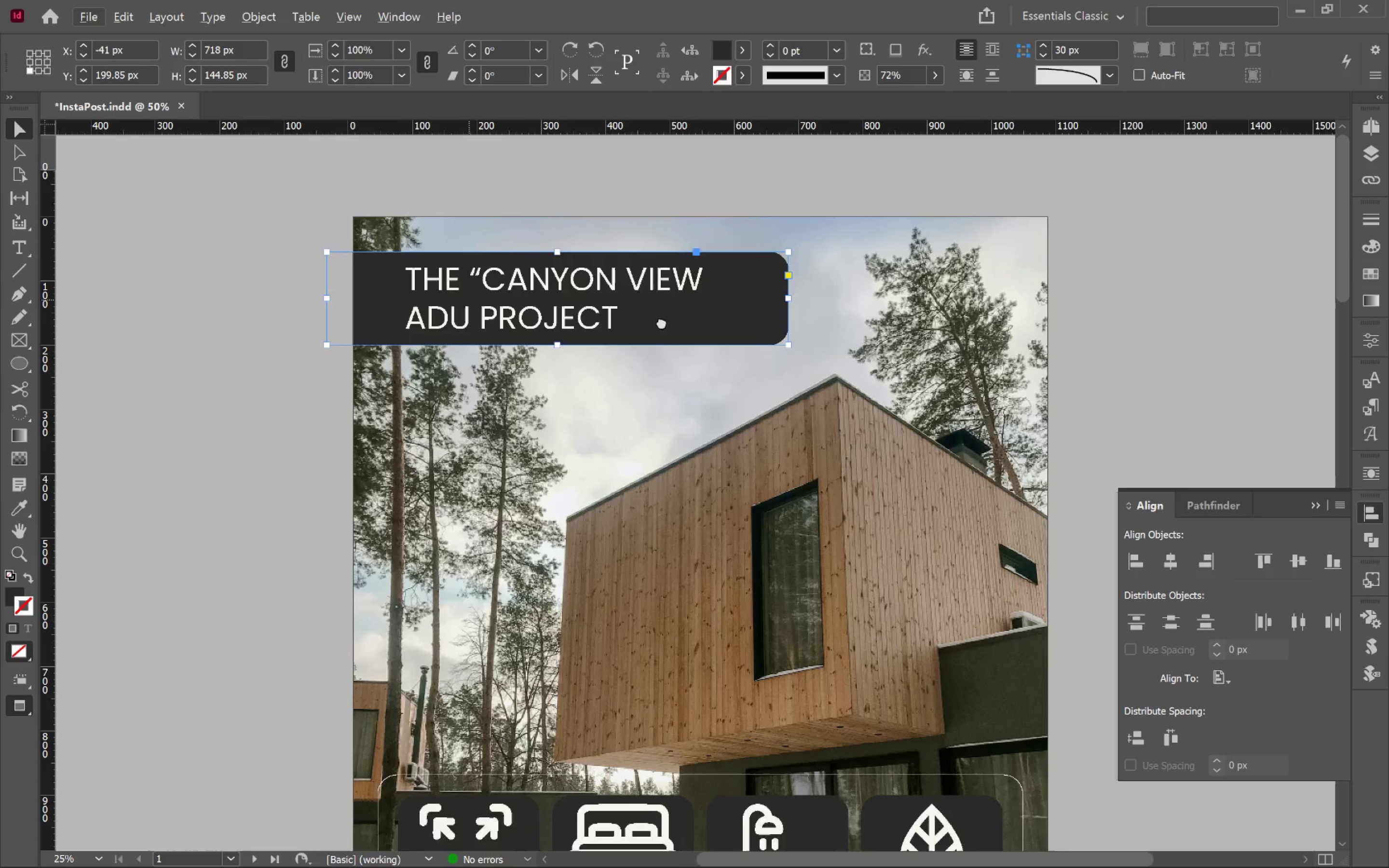 
hold_key(key=Space, duration=0.72)
 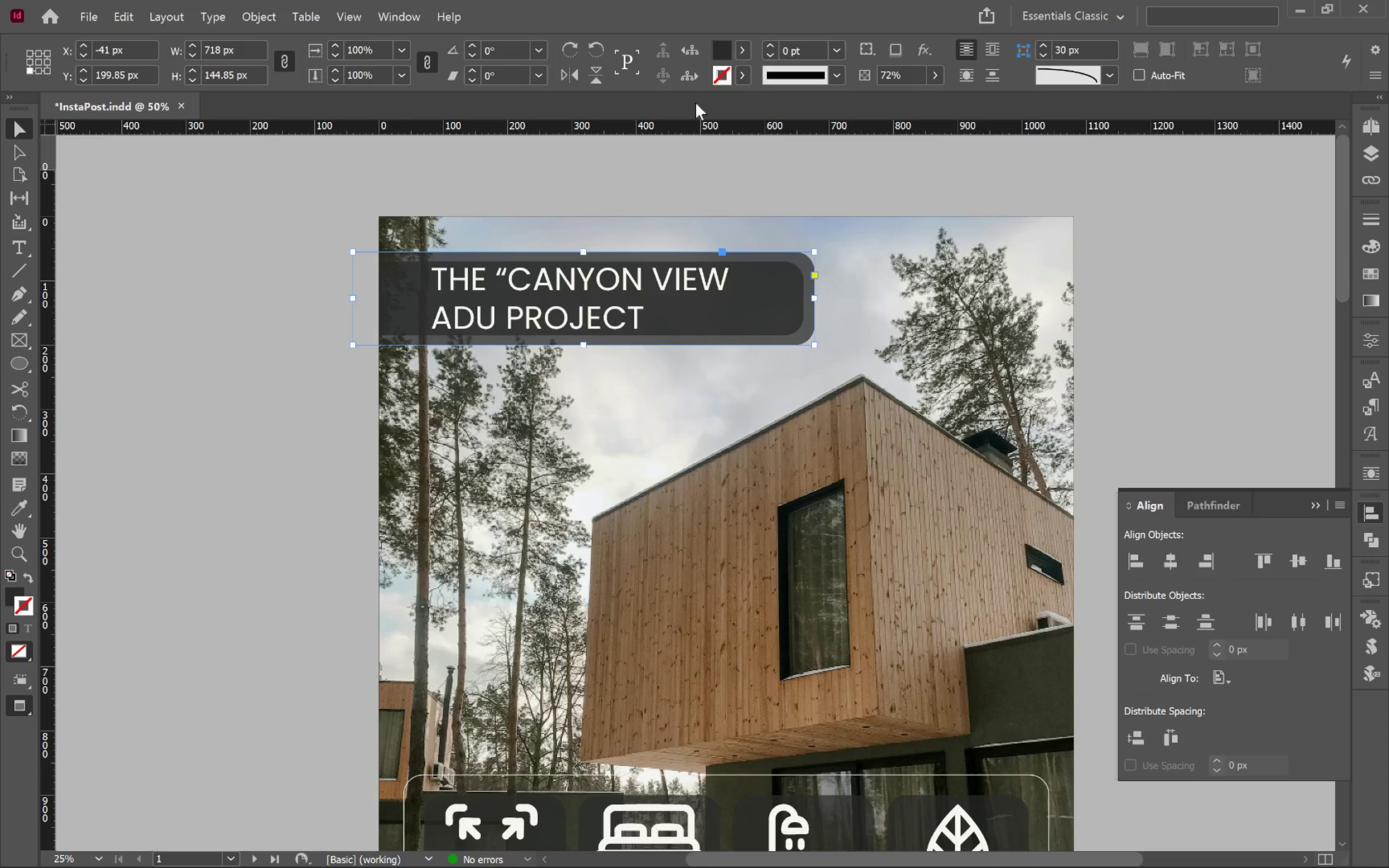 
scroll: coordinate [458, 293], scroll_direction: down, amount: 2.0
 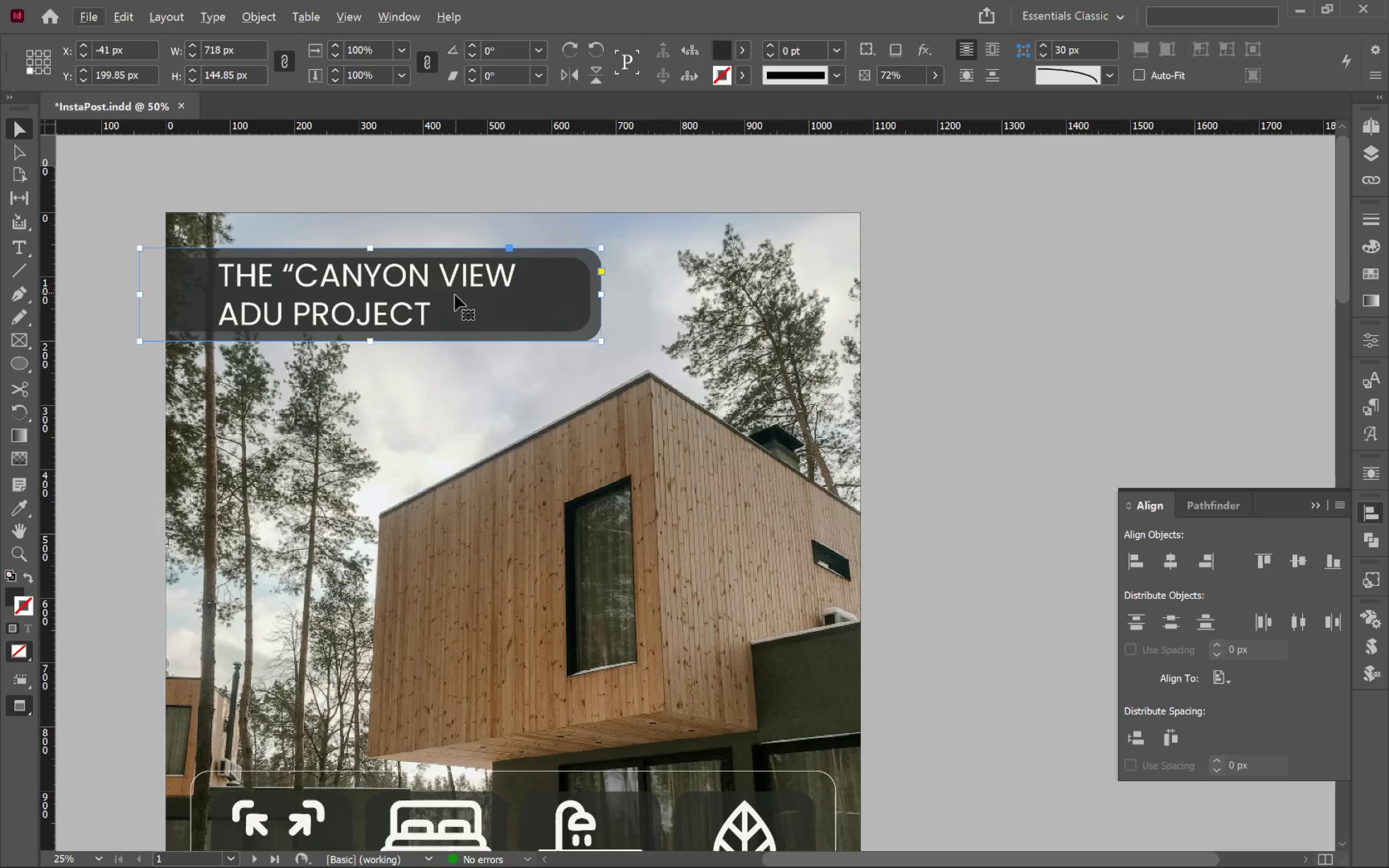 
left_click_drag(start_coordinate=[469, 299], to_coordinate=[683, 350])
 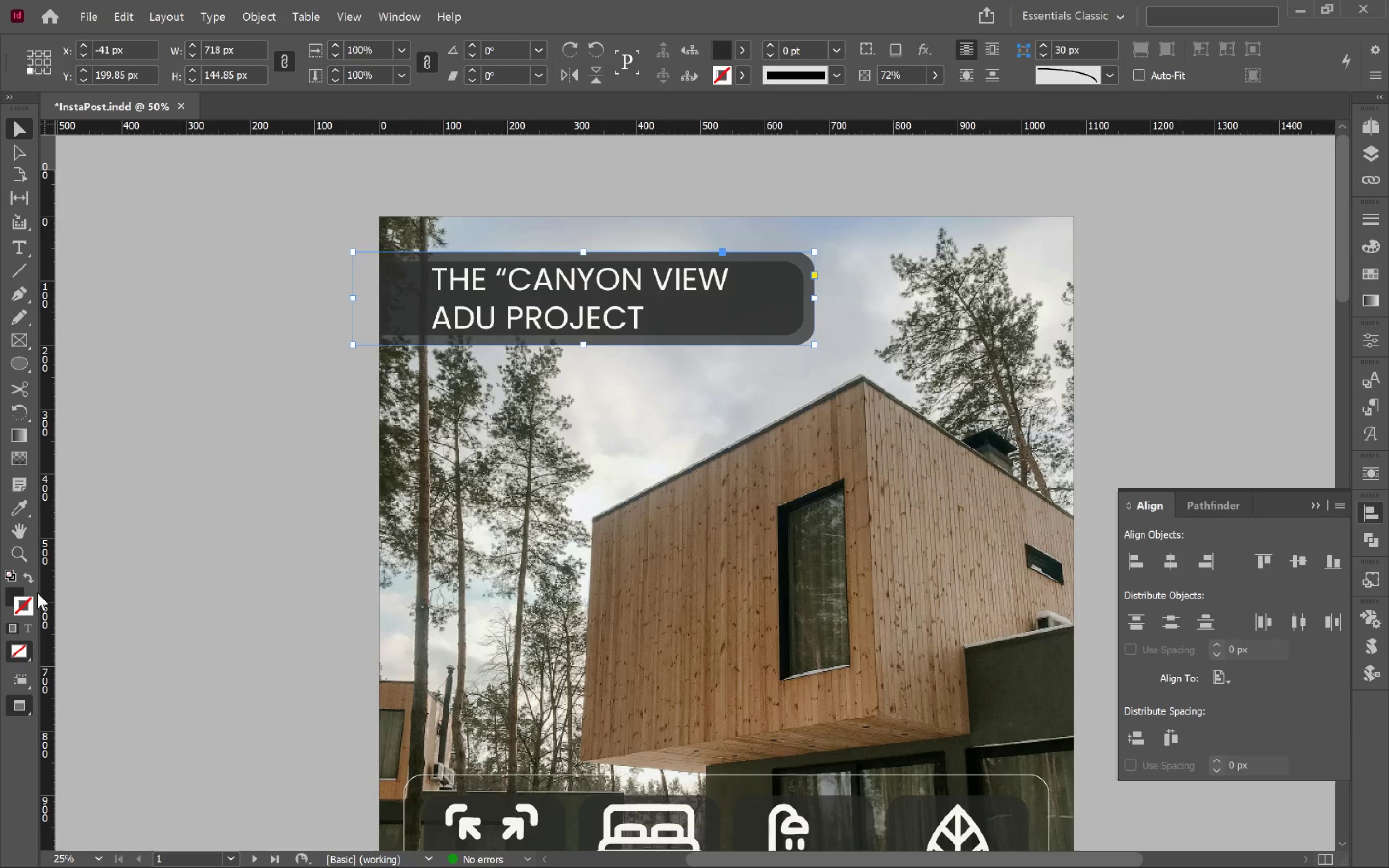 
left_click([28, 576])
 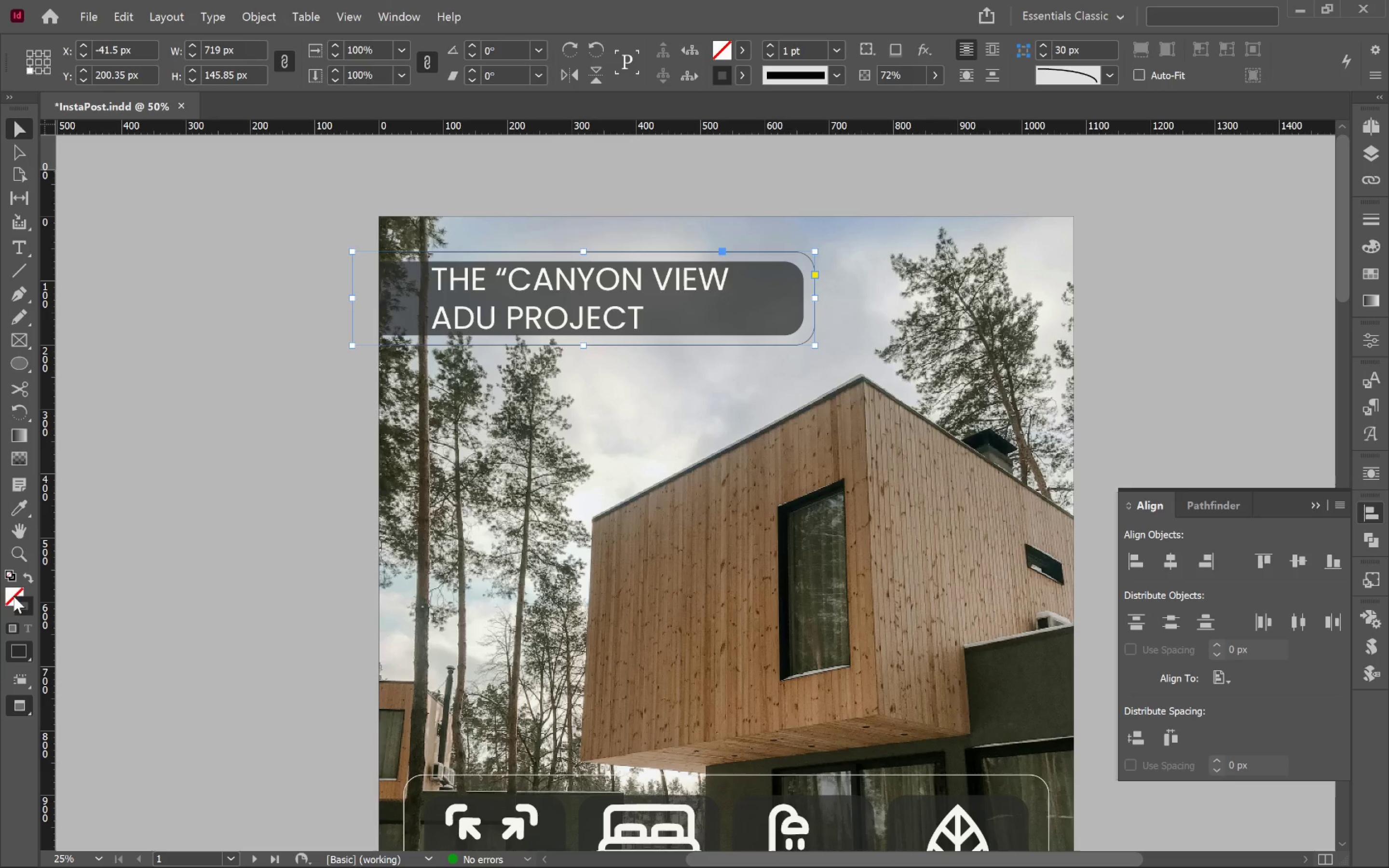 
left_click([9, 591])
 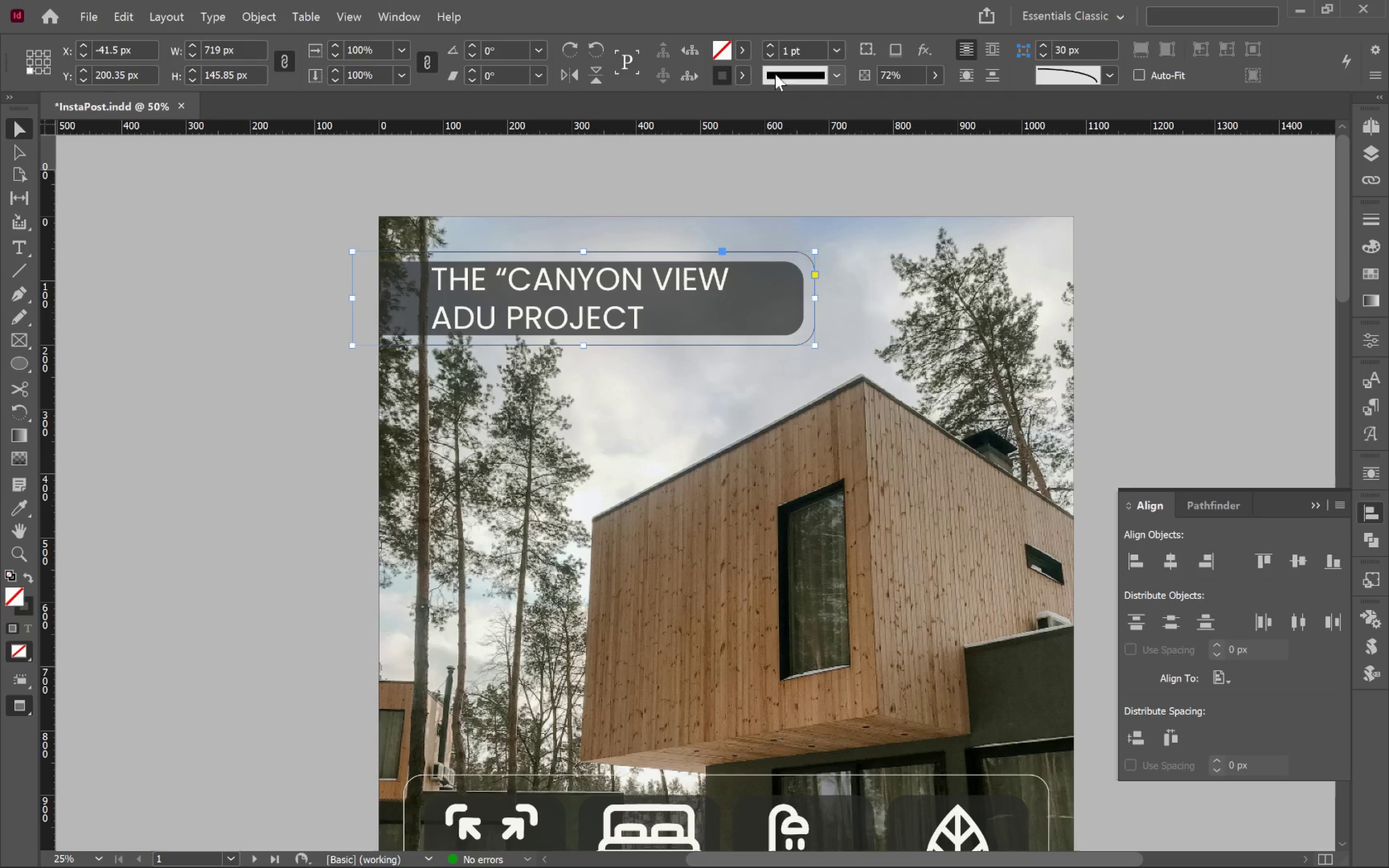 
left_click([746, 81])
 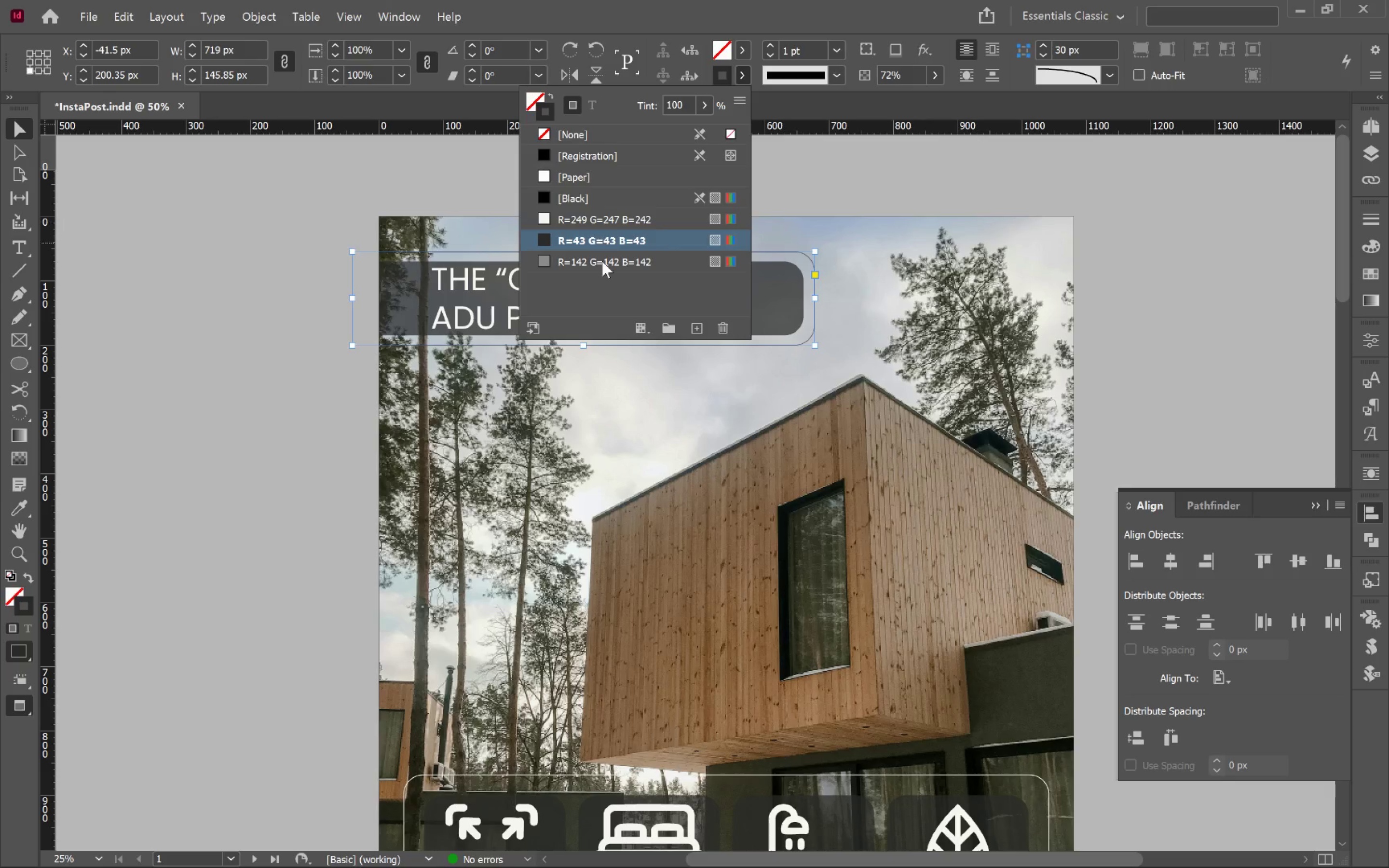 
mouse_move([611, 257])
 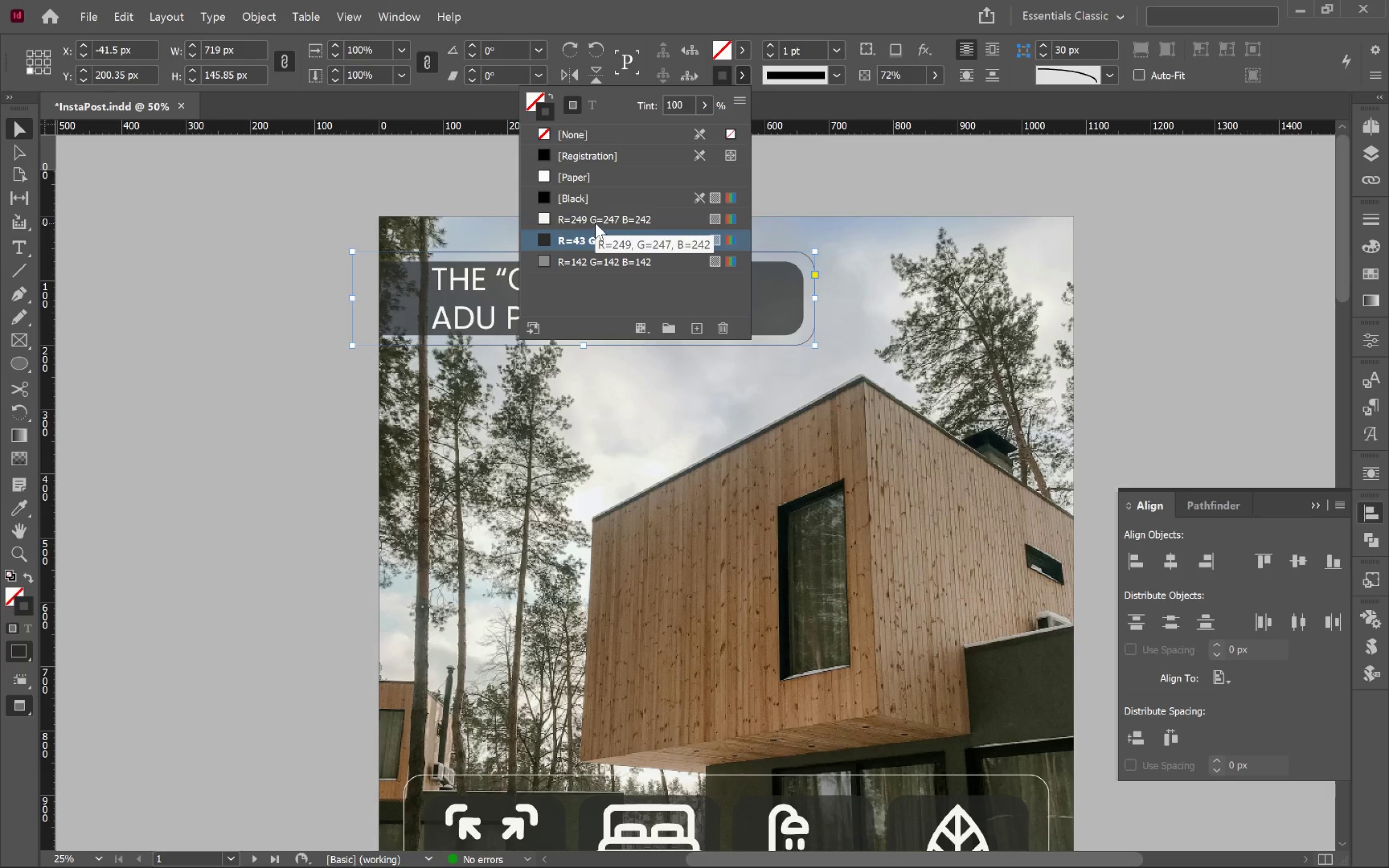 
left_click([595, 220])
 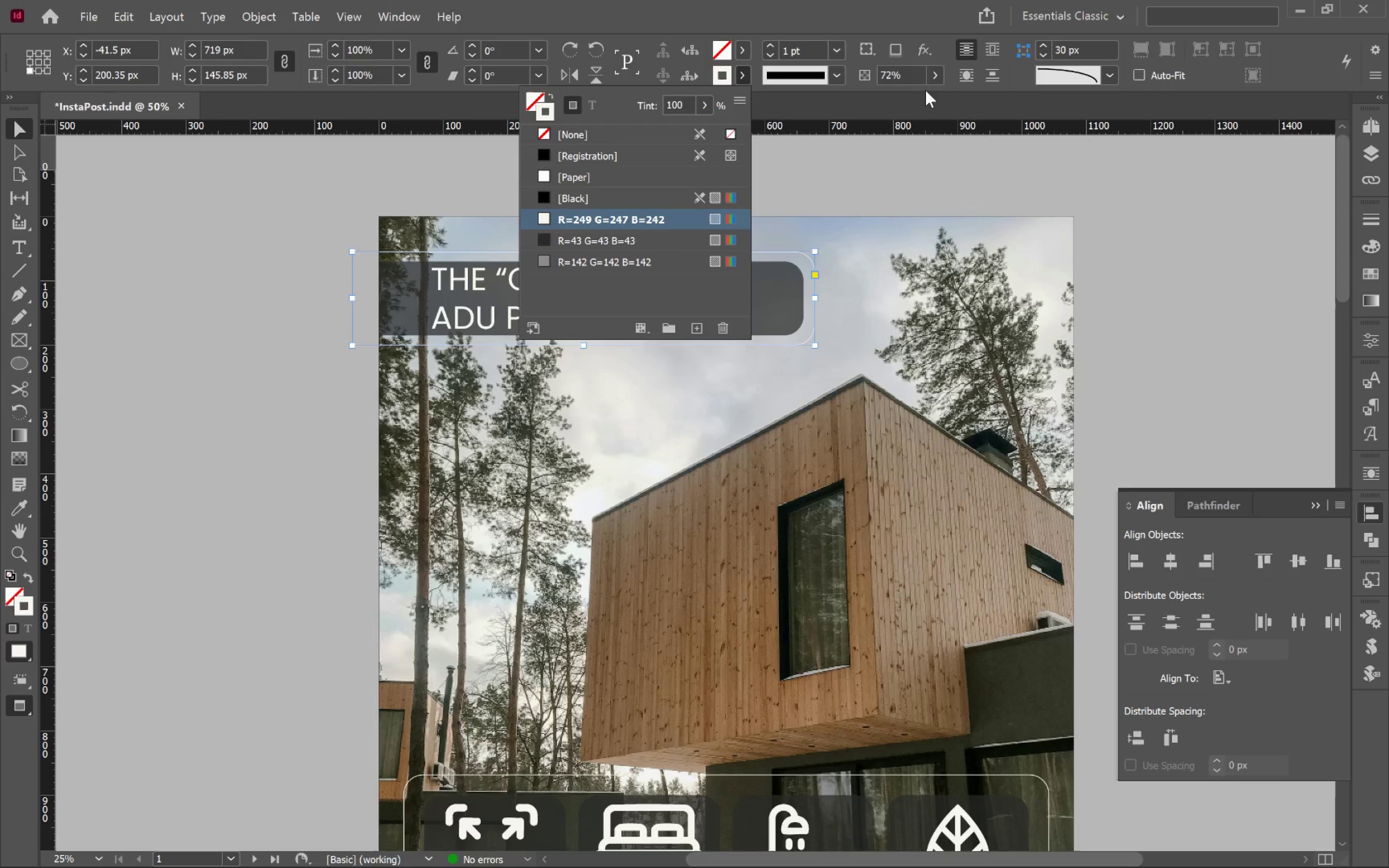 
left_click([933, 76])
 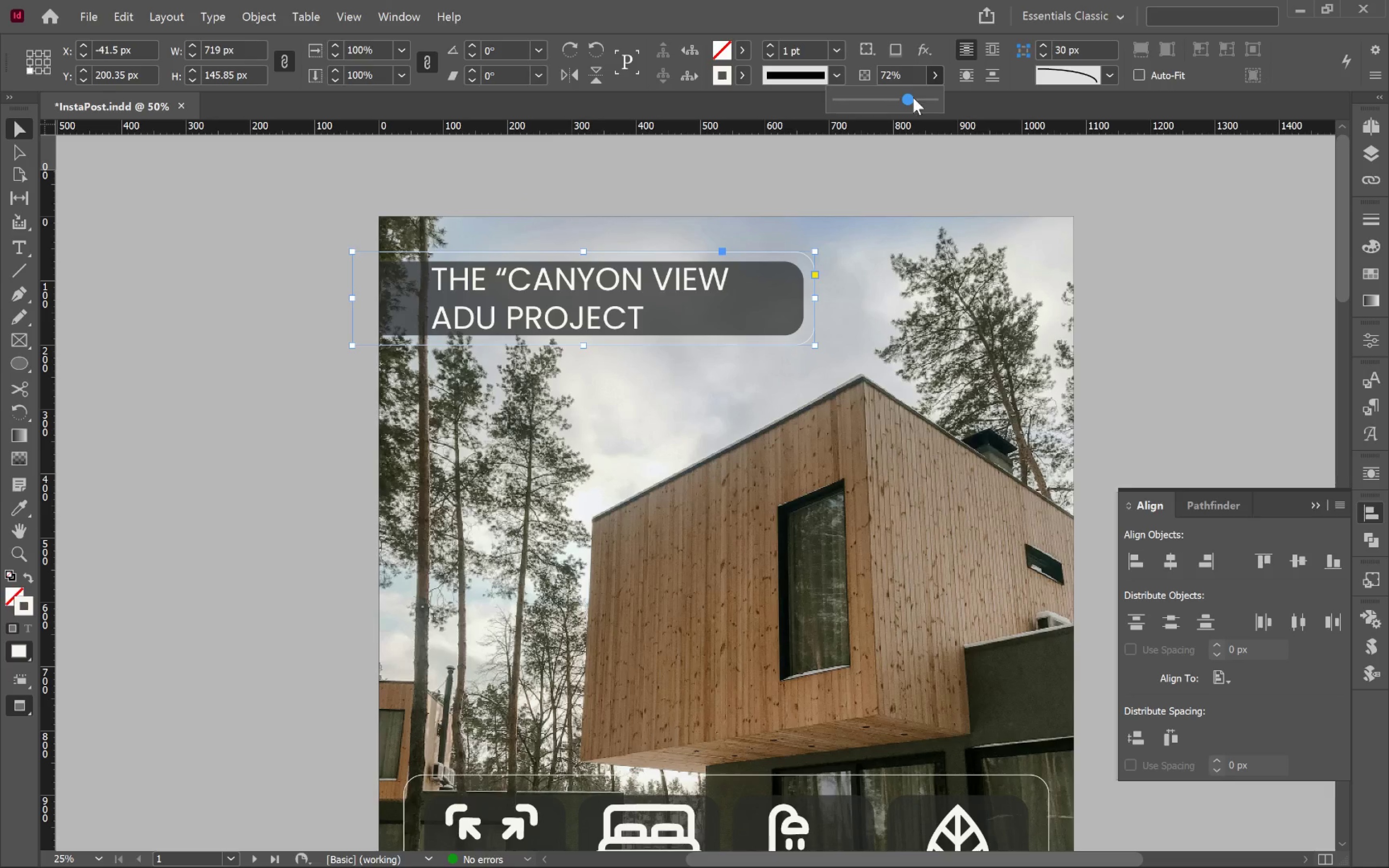 
left_click_drag(start_coordinate=[909, 96], to_coordinate=[965, 102])
 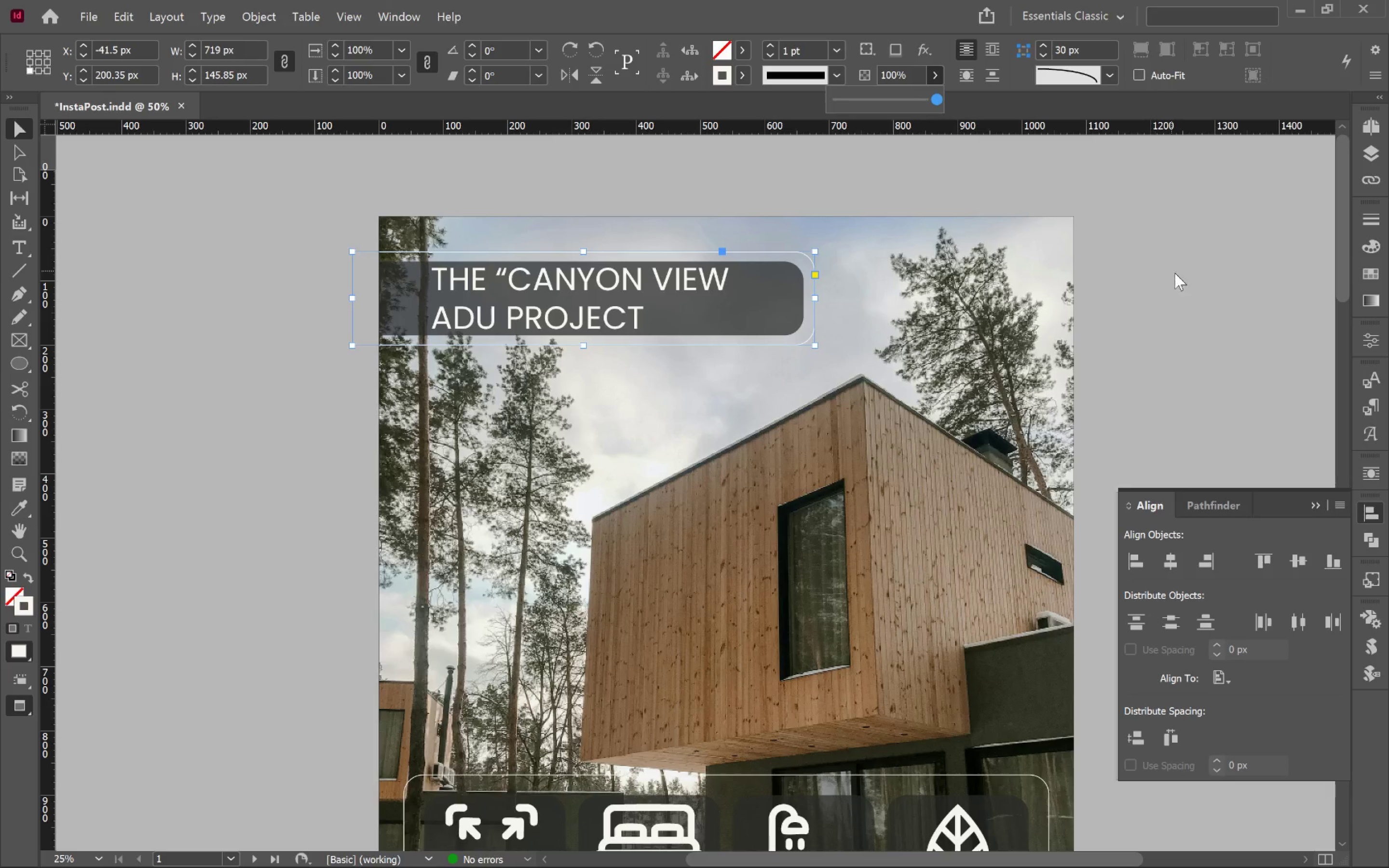 
left_click([1176, 273])
 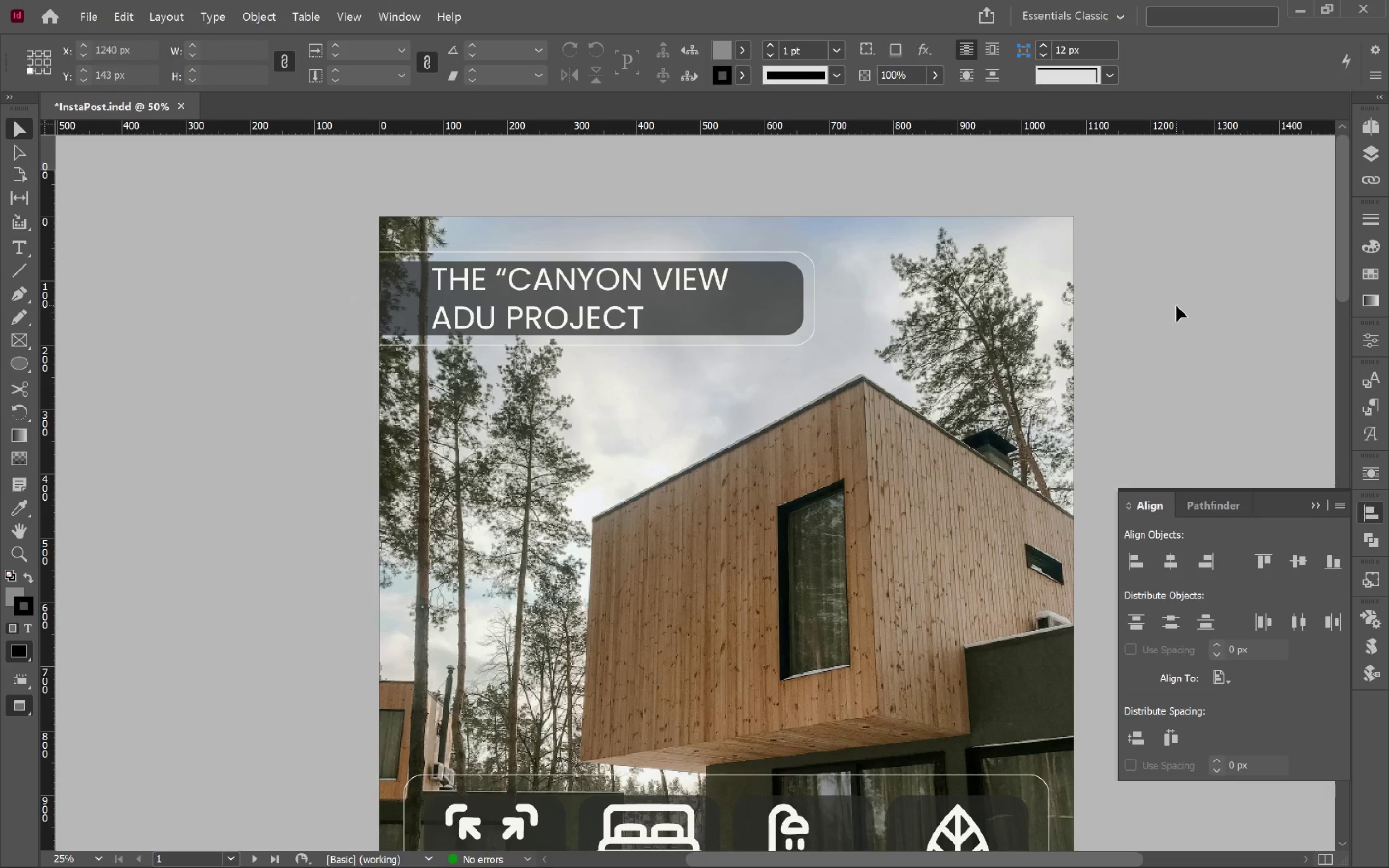 
key(Alt+AltLeft)
 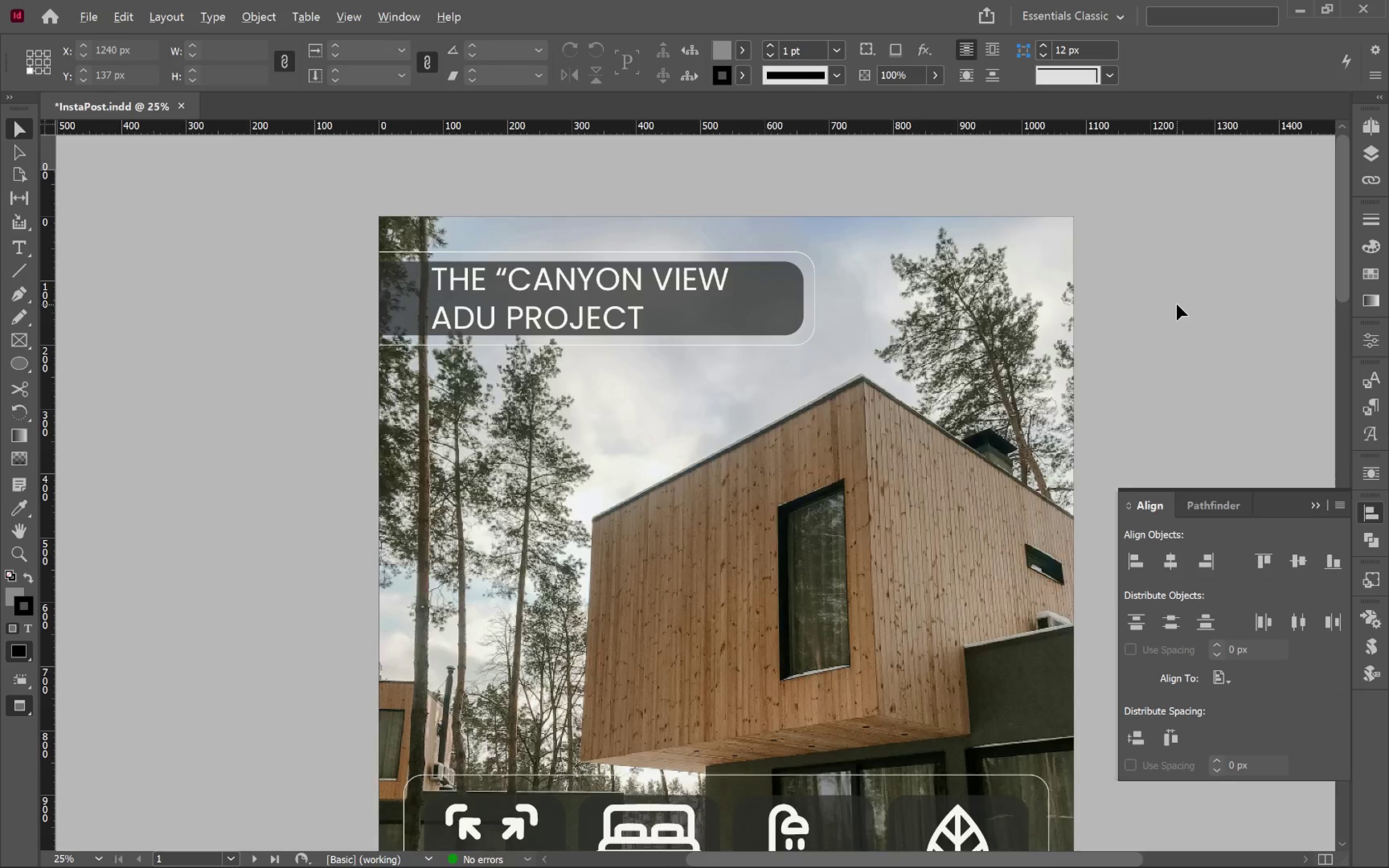 
hold_key(key=Space, duration=0.86)
 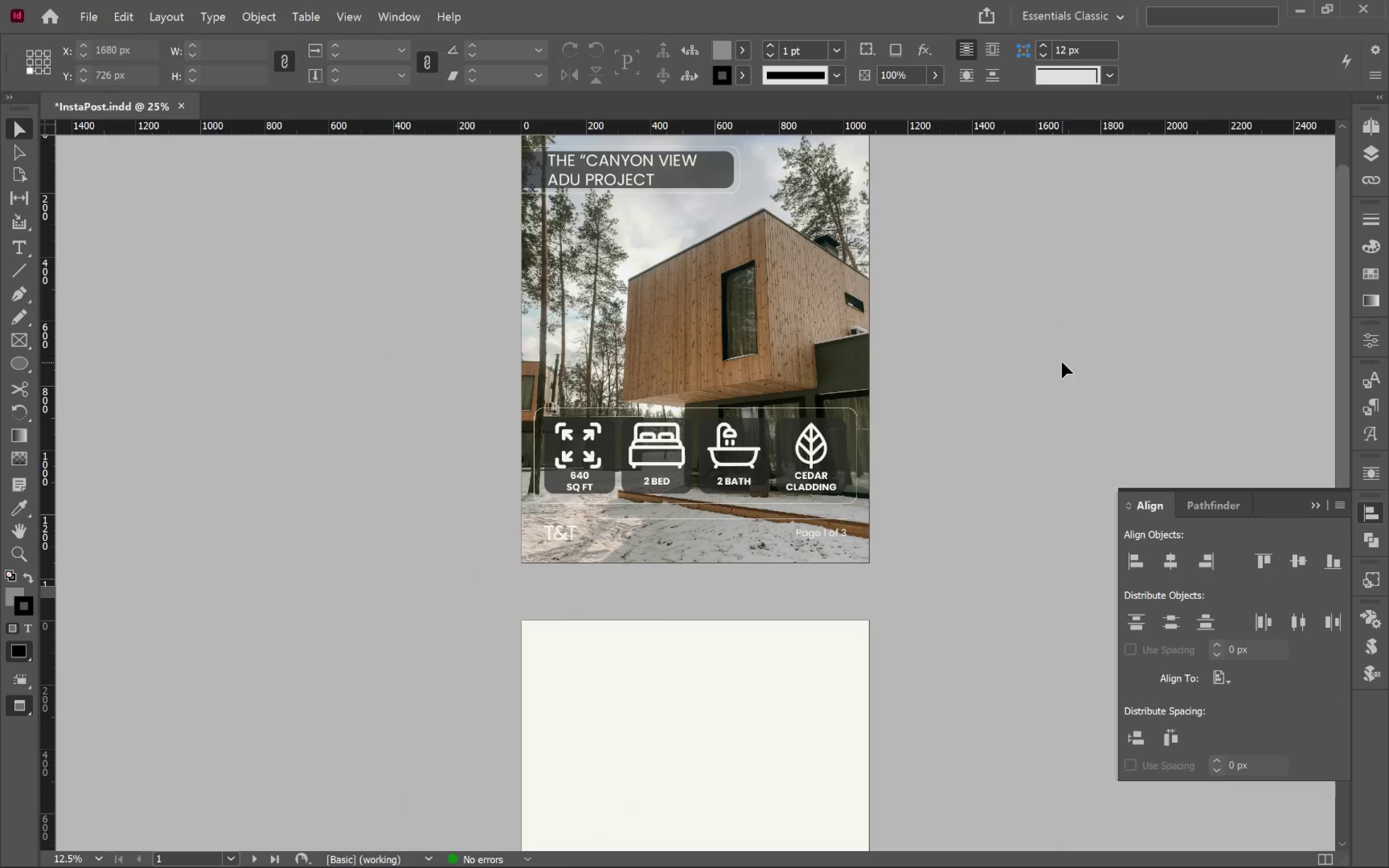 
scroll: coordinate [1177, 304], scroll_direction: down, amount: 1.0
 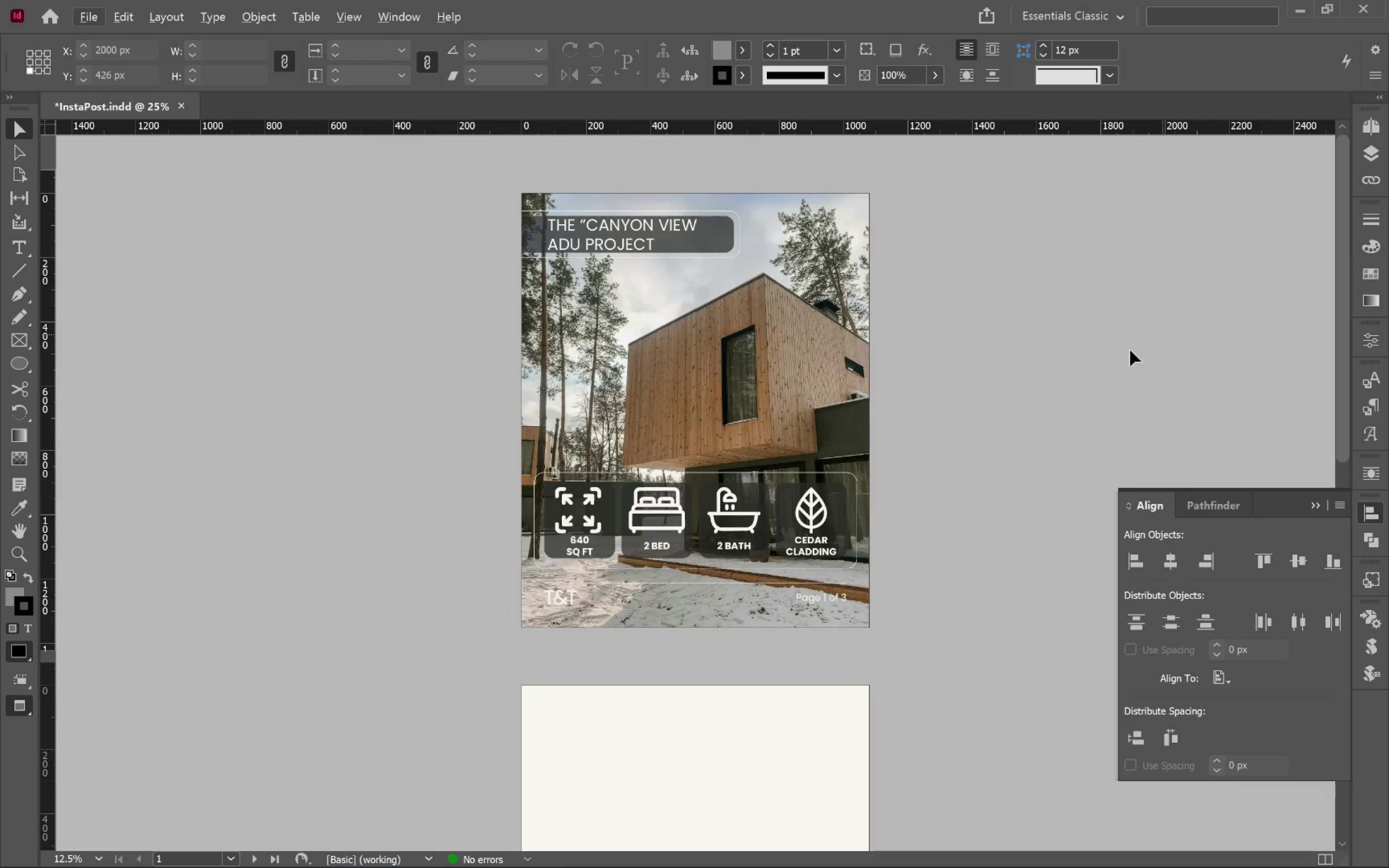 
left_click_drag(start_coordinate=[1086, 357], to_coordinate=[1040, 292])
 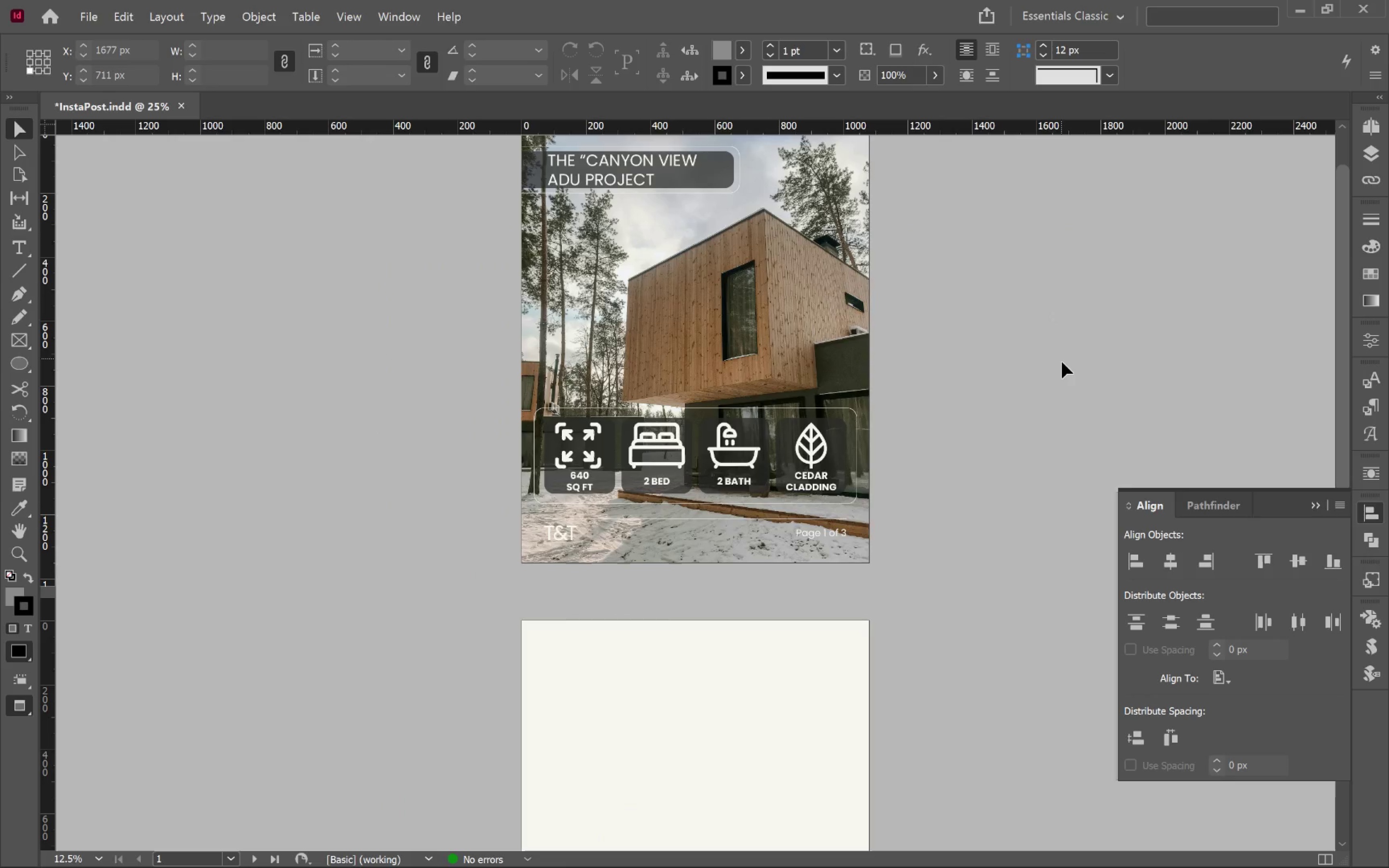 
key(Control+S)
 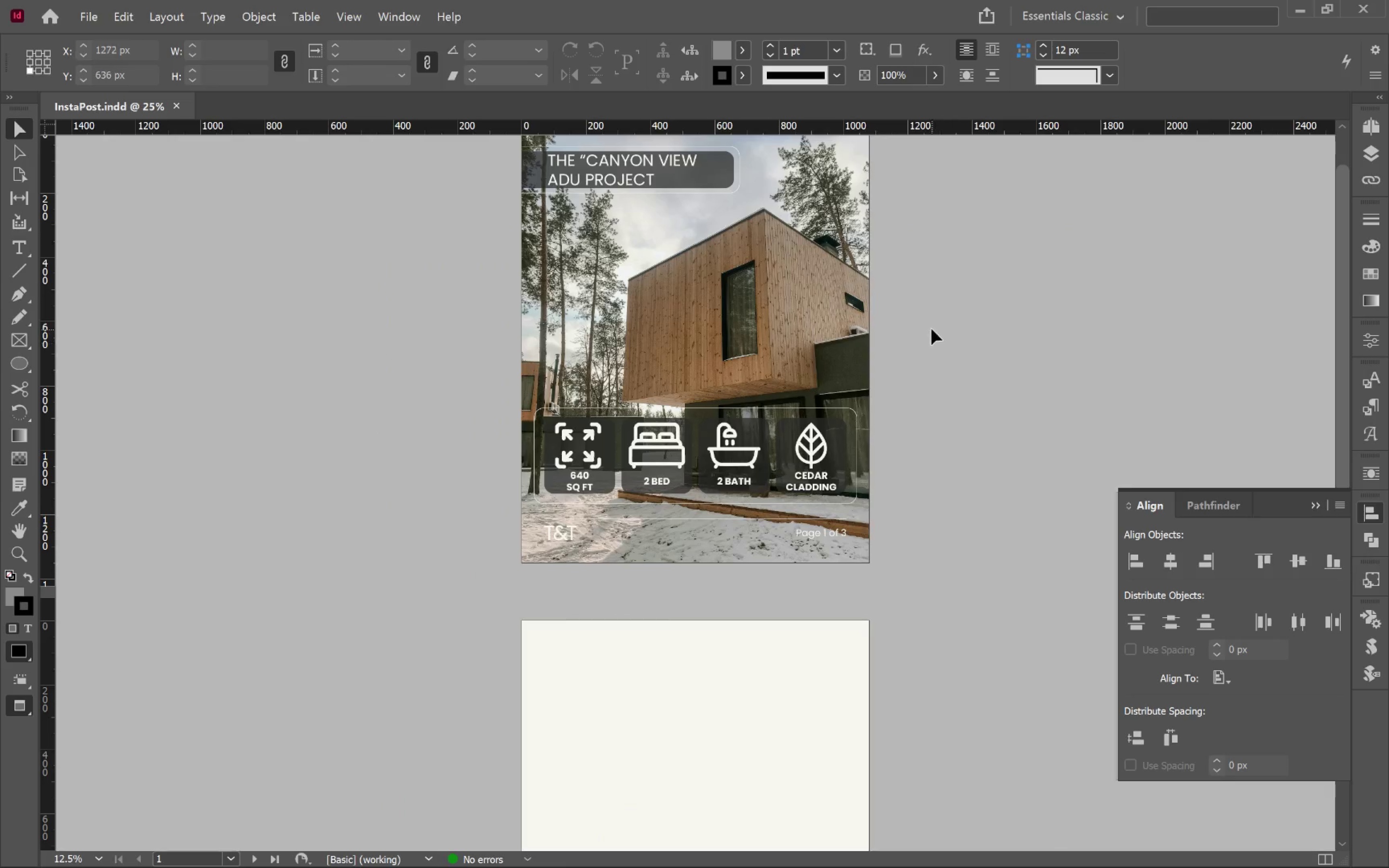 
key(Alt+Tab)
 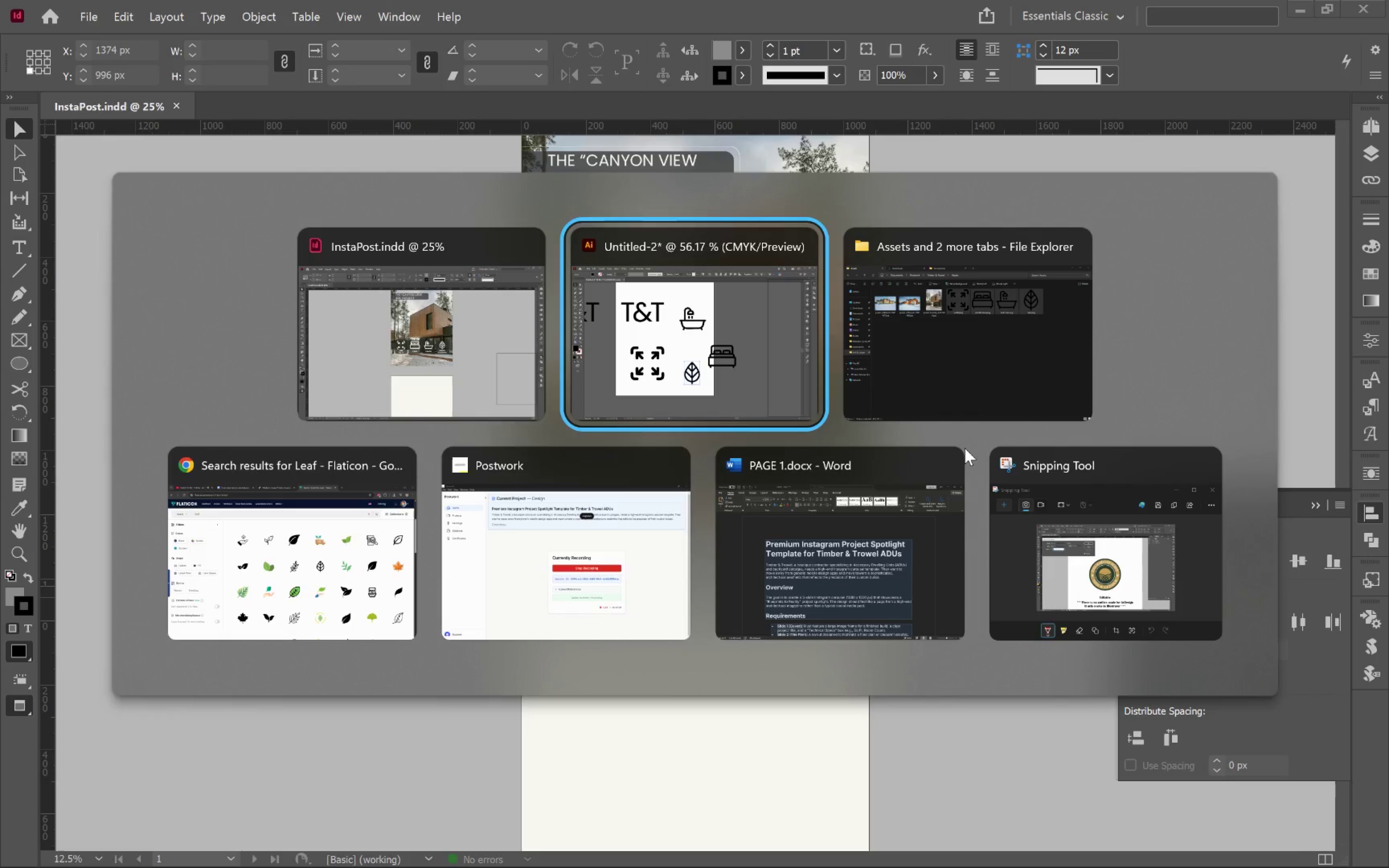 
key(Alt+Tab)
 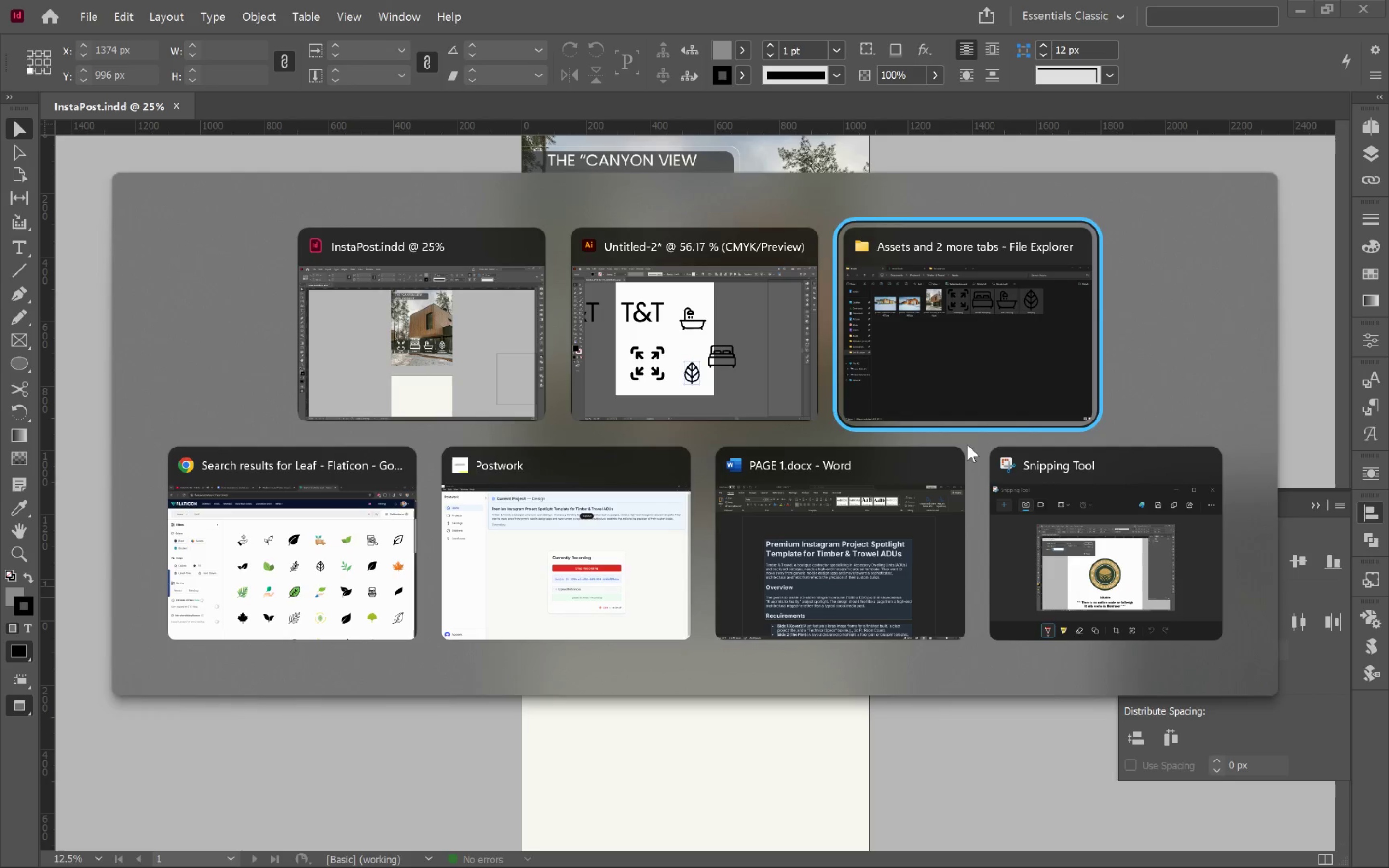 
key(Alt+Tab)
 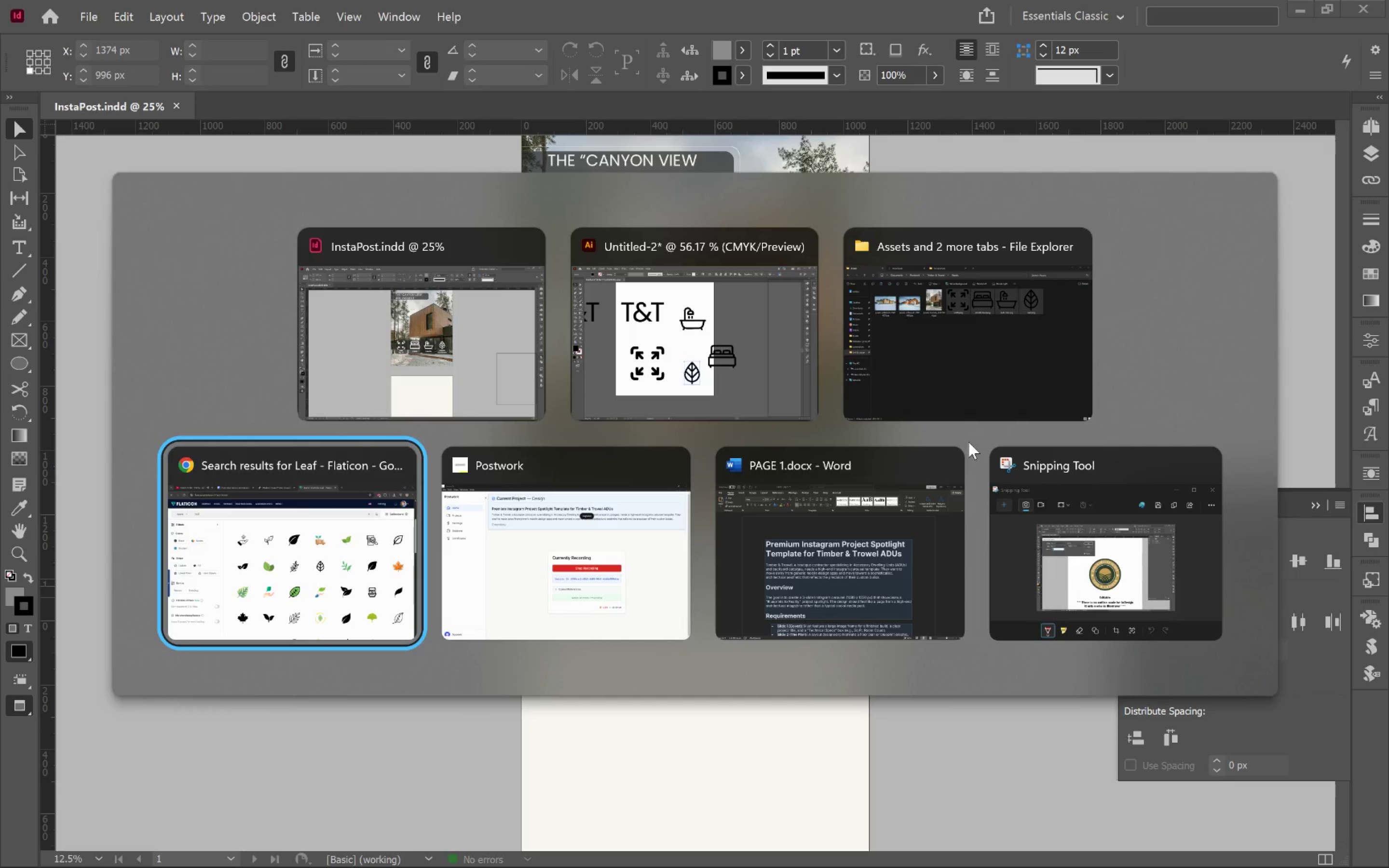 
key(Alt+Tab)
 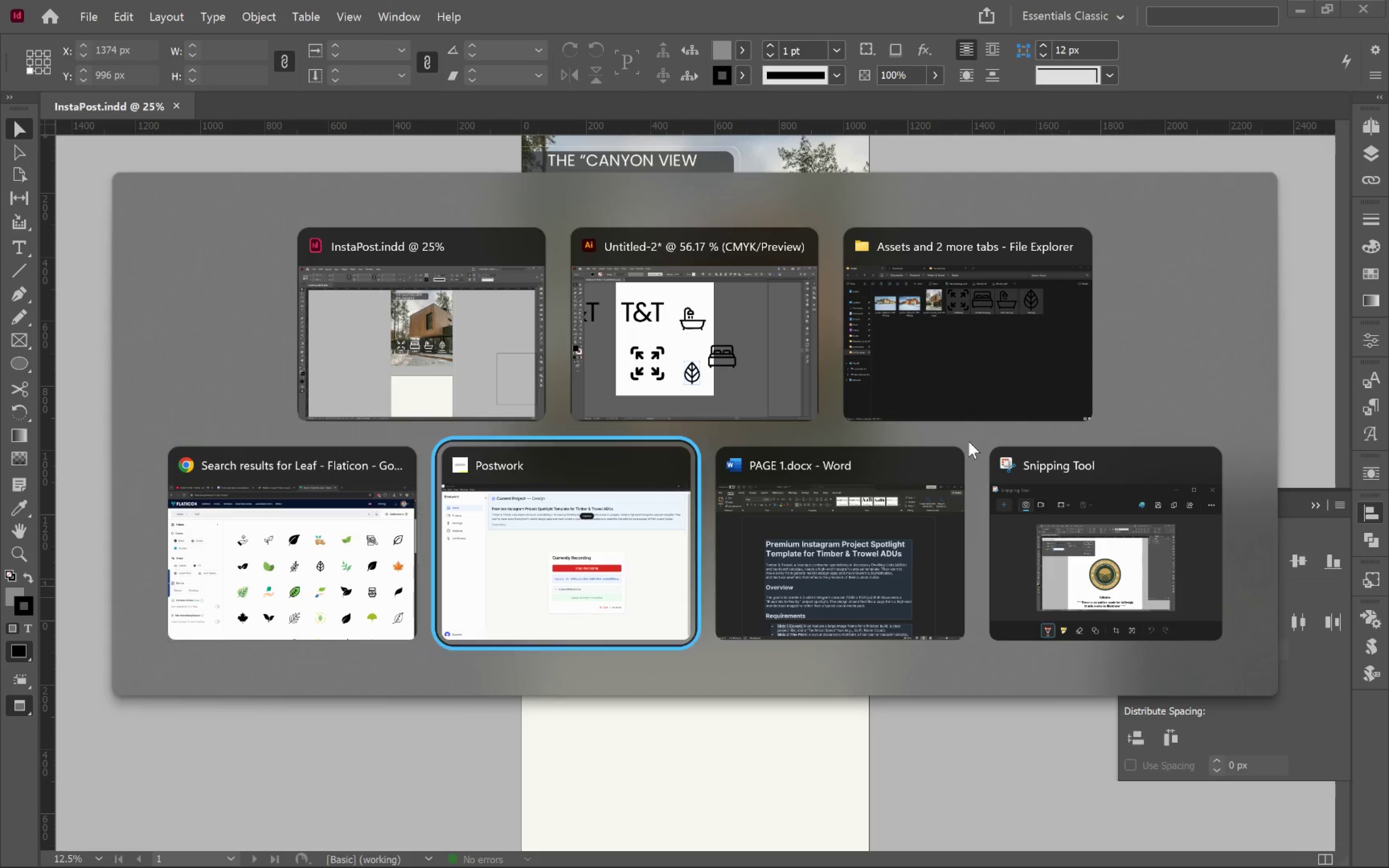 
key(Alt+Tab)
 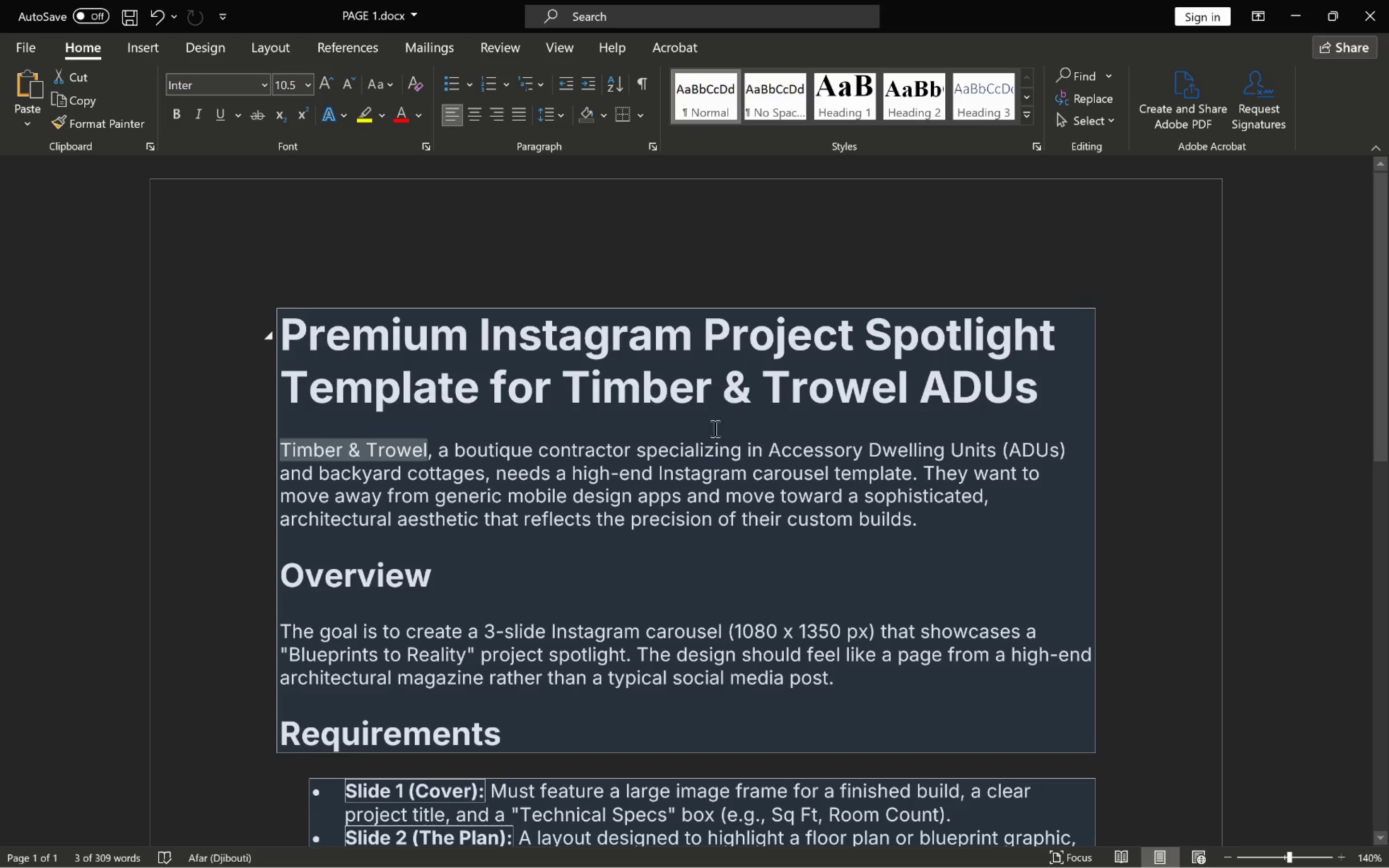 
scroll: coordinate [809, 474], scroll_direction: down, amount: 7.0
 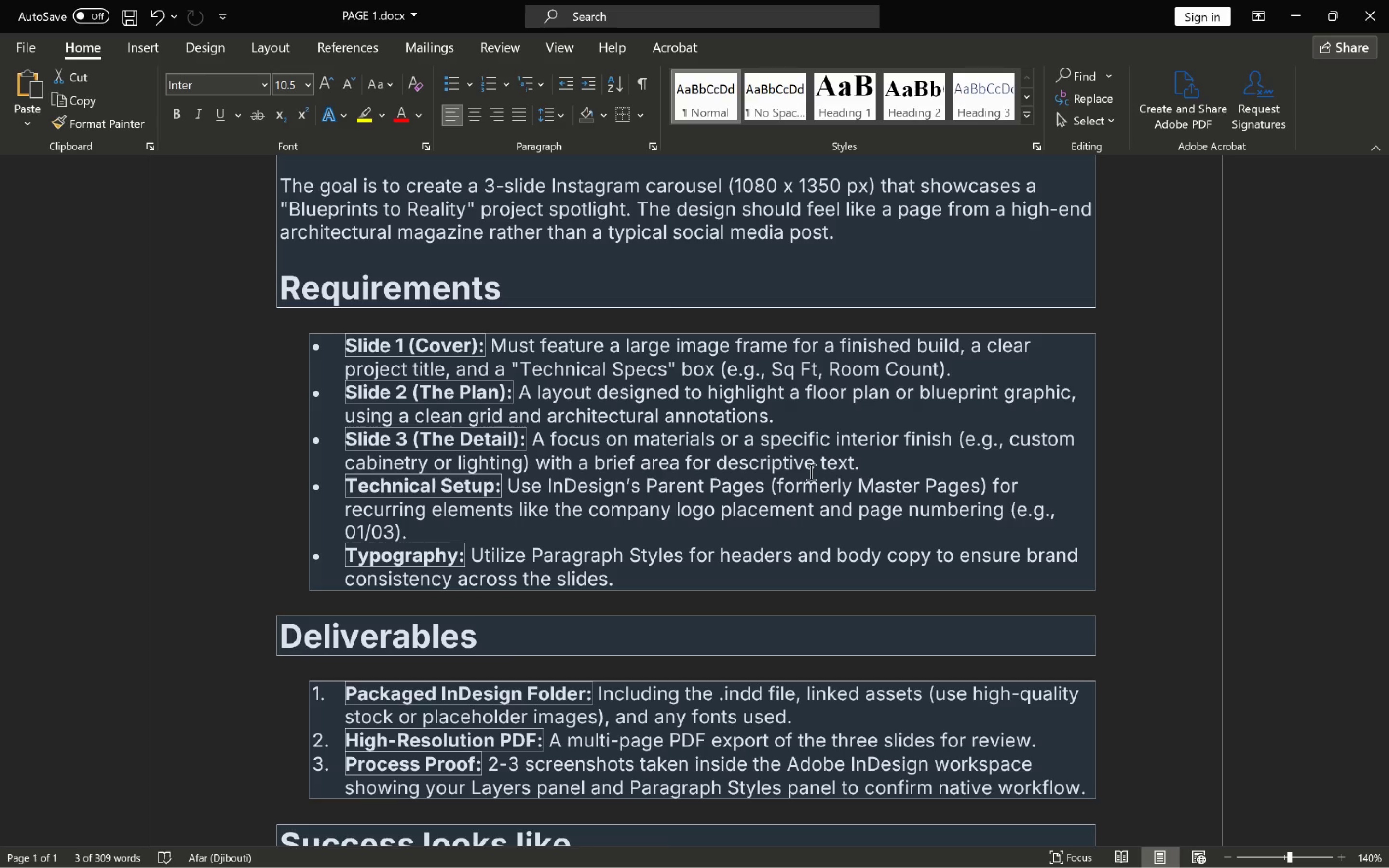 
wait(10.32)
 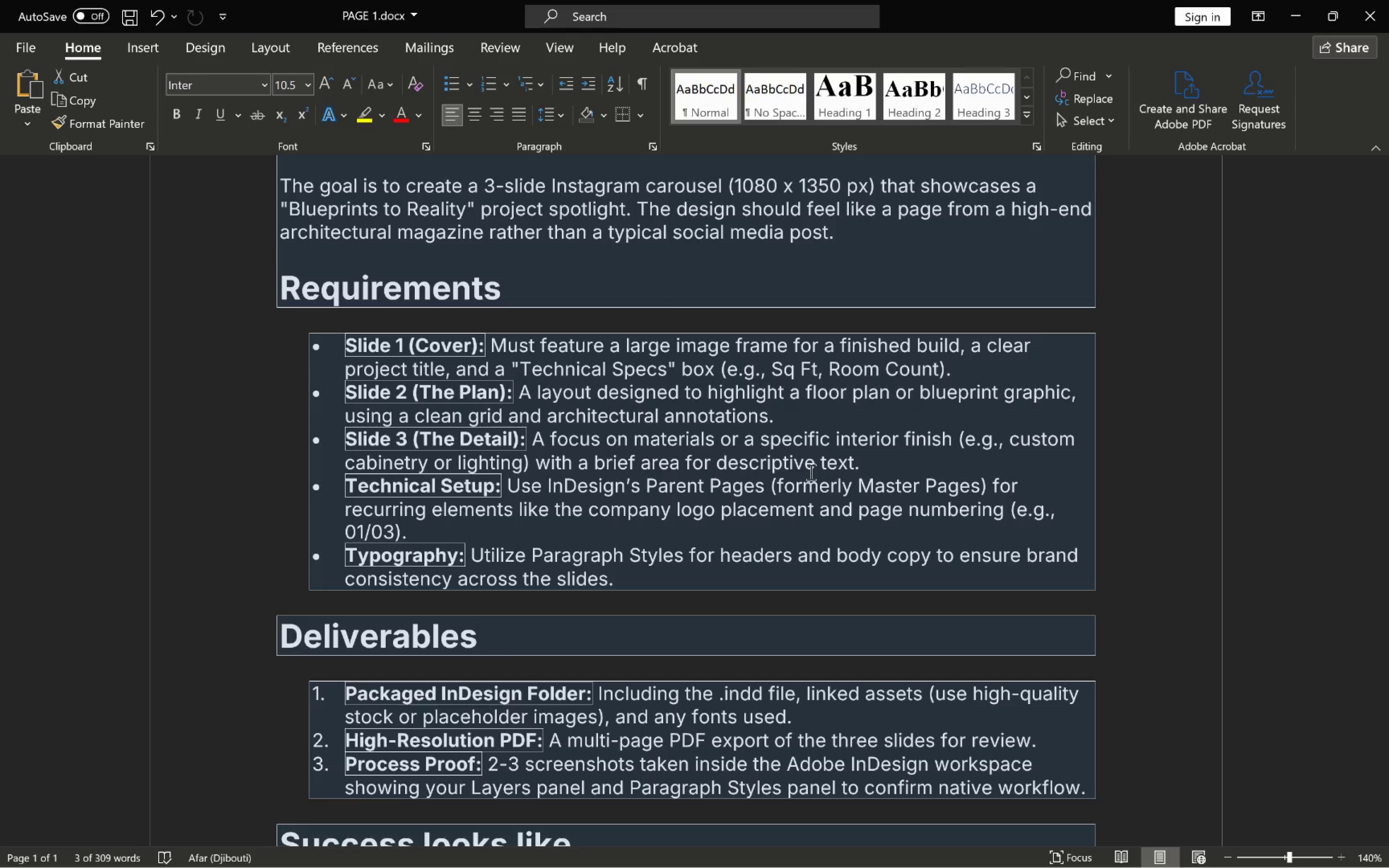 
key(Alt+Tab)
 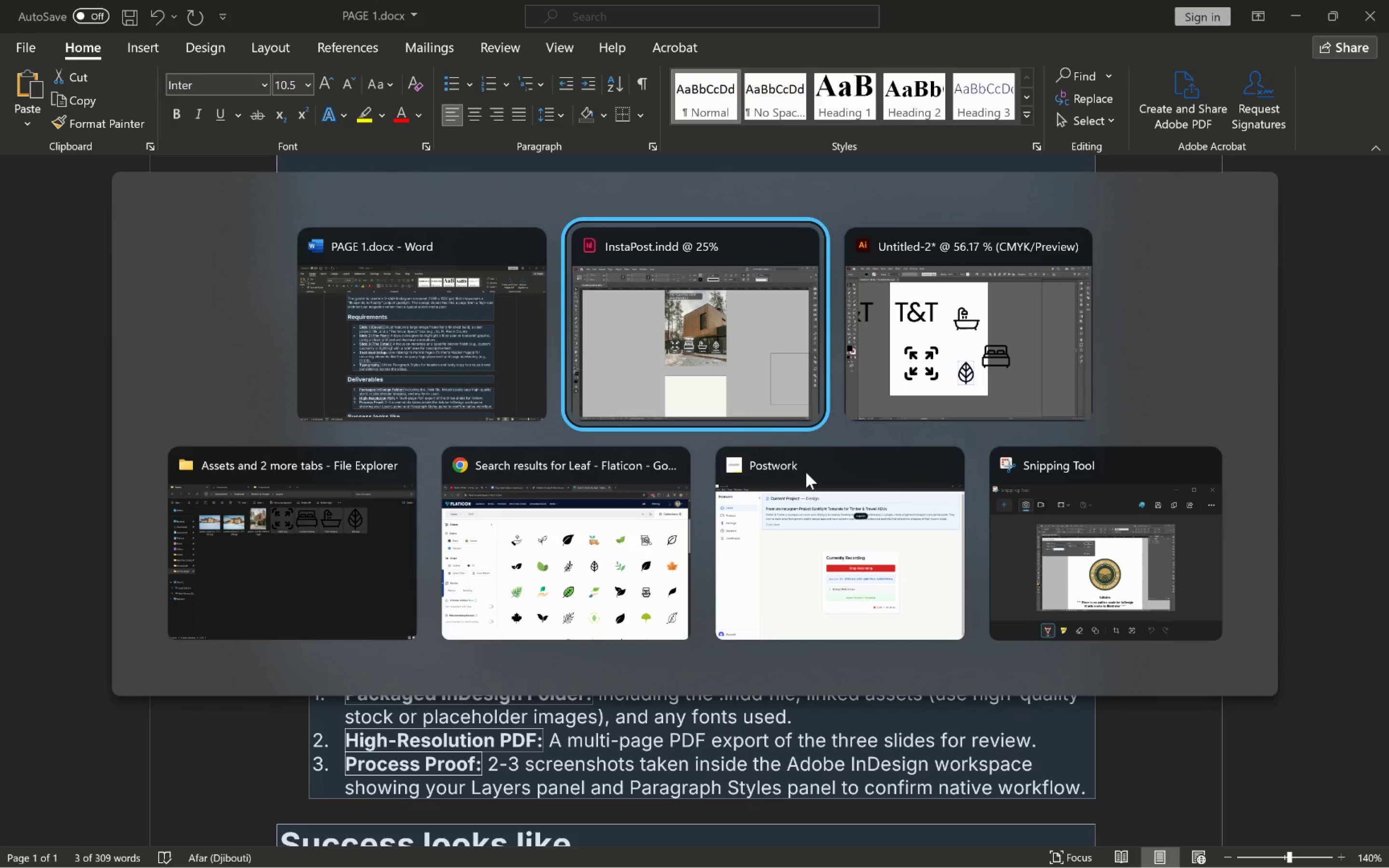 
key(Alt+Tab)
 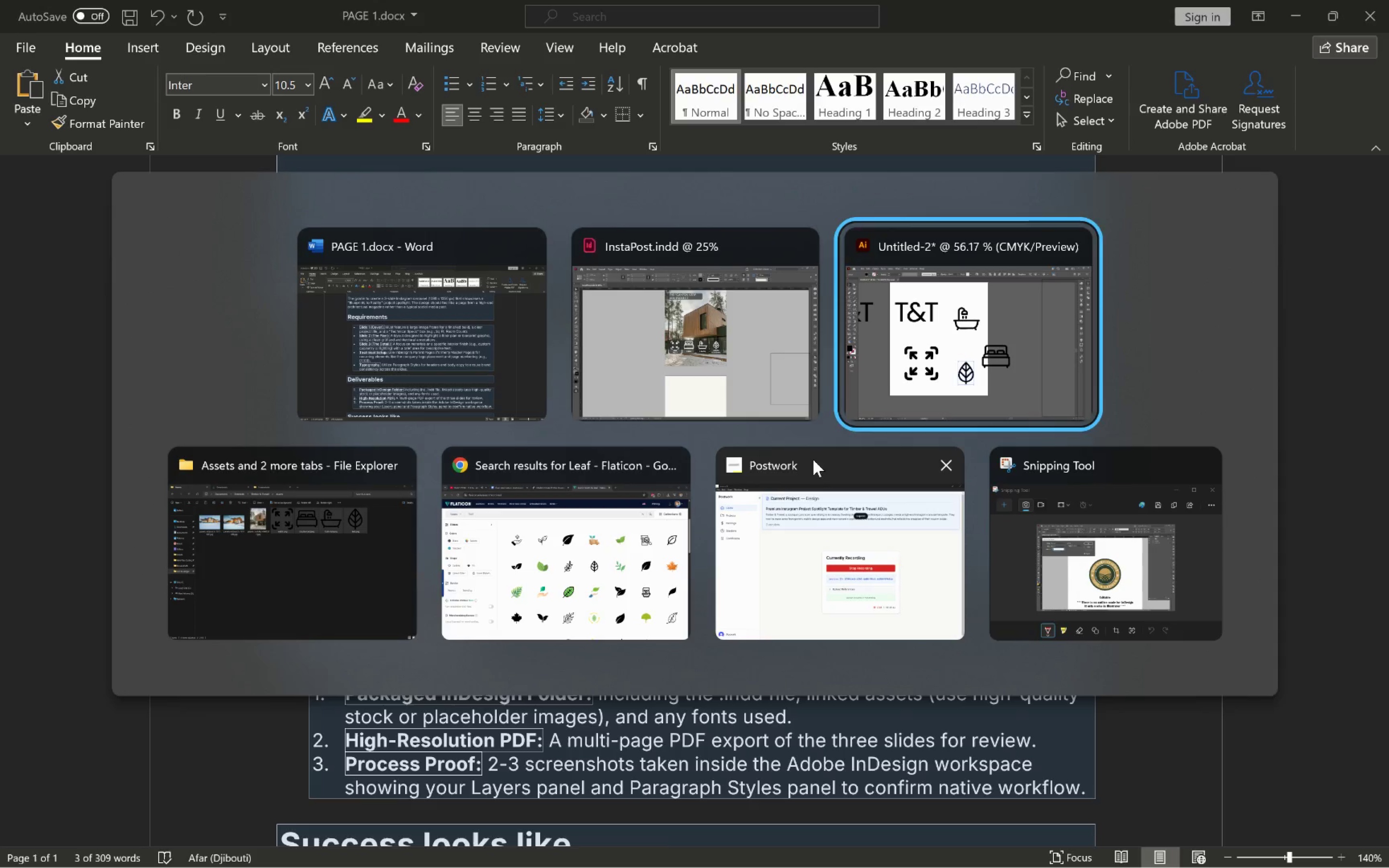 
key(Alt+Tab)
 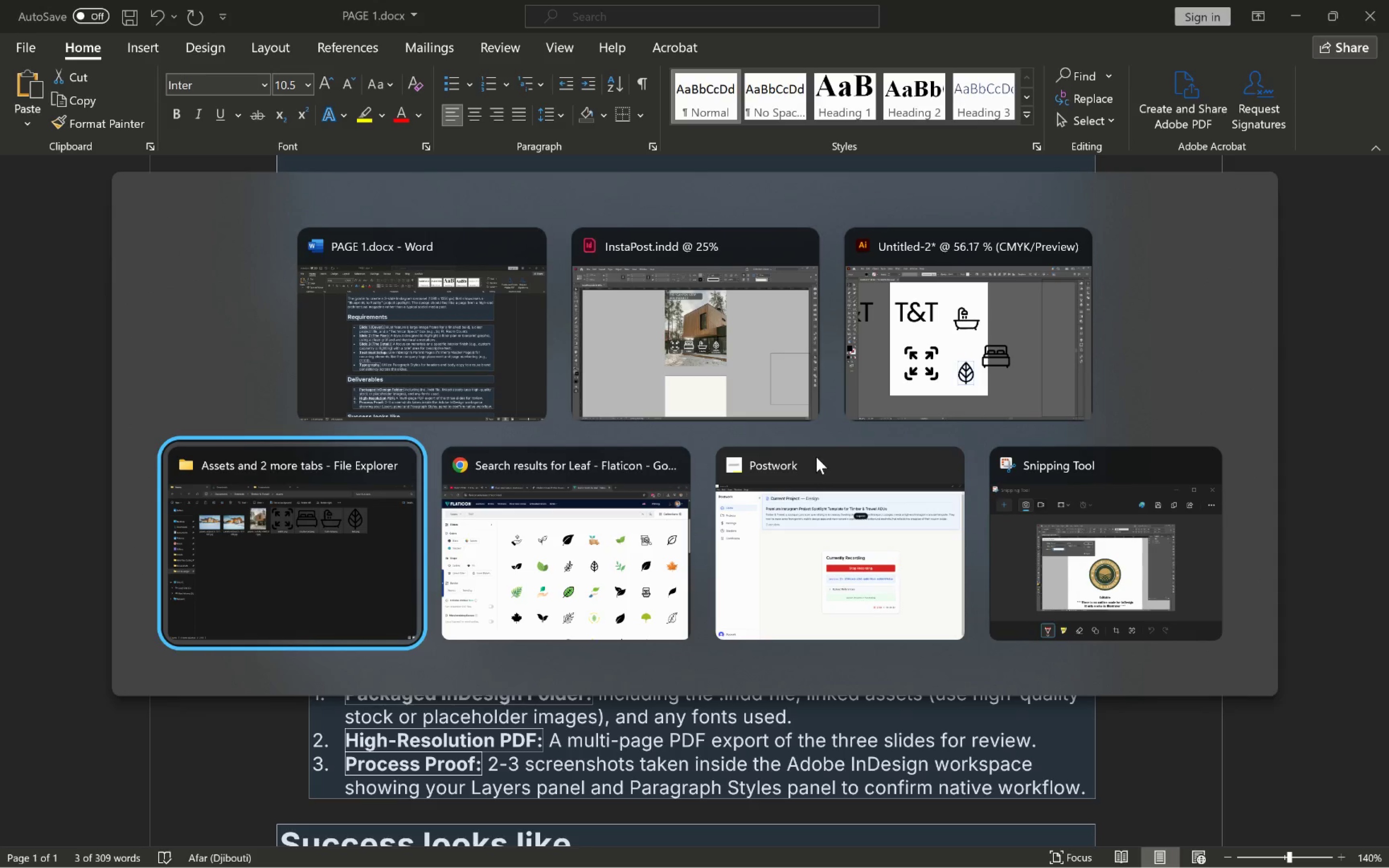 
key(Alt+Tab)
 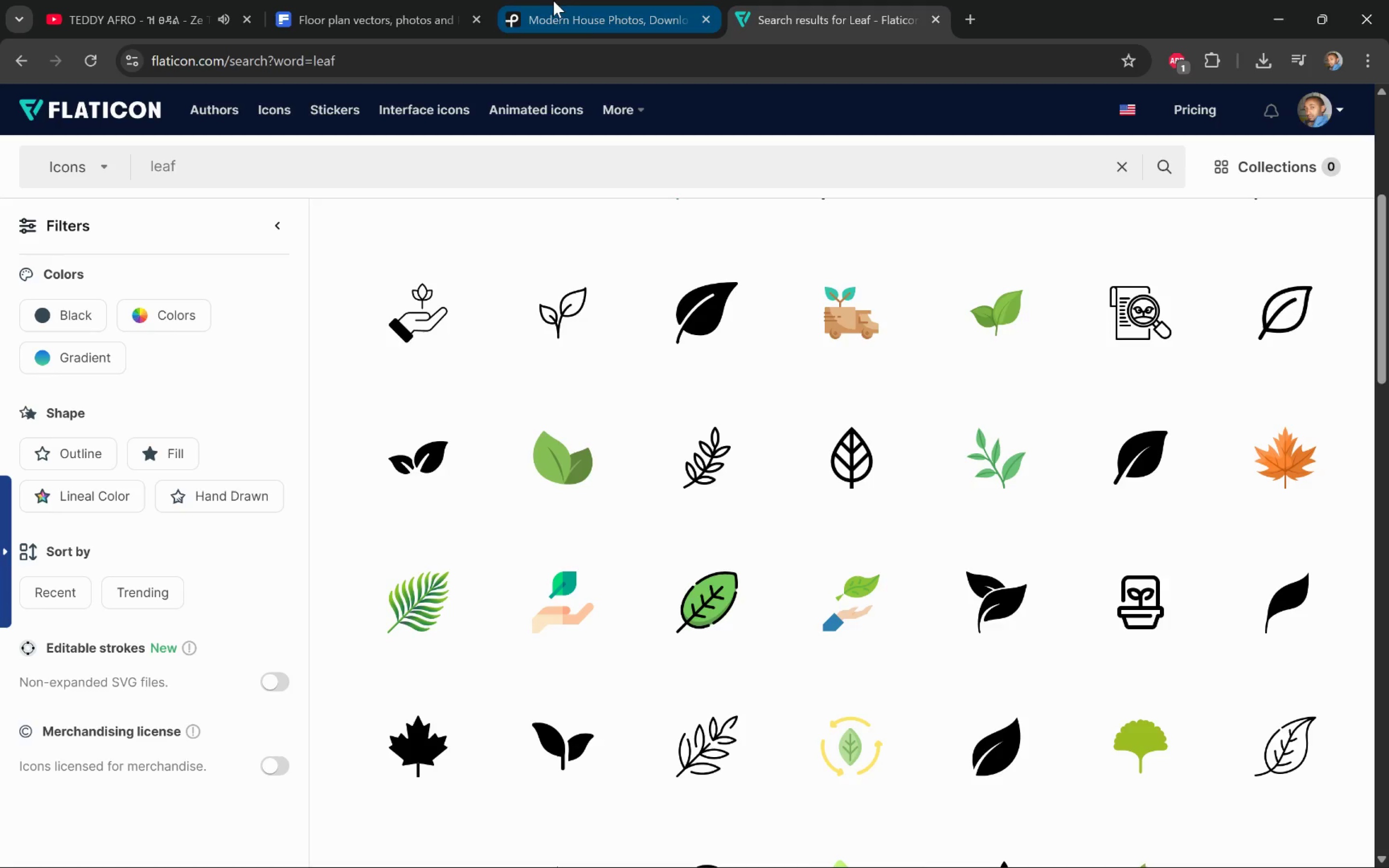 
left_click([387, 0])
 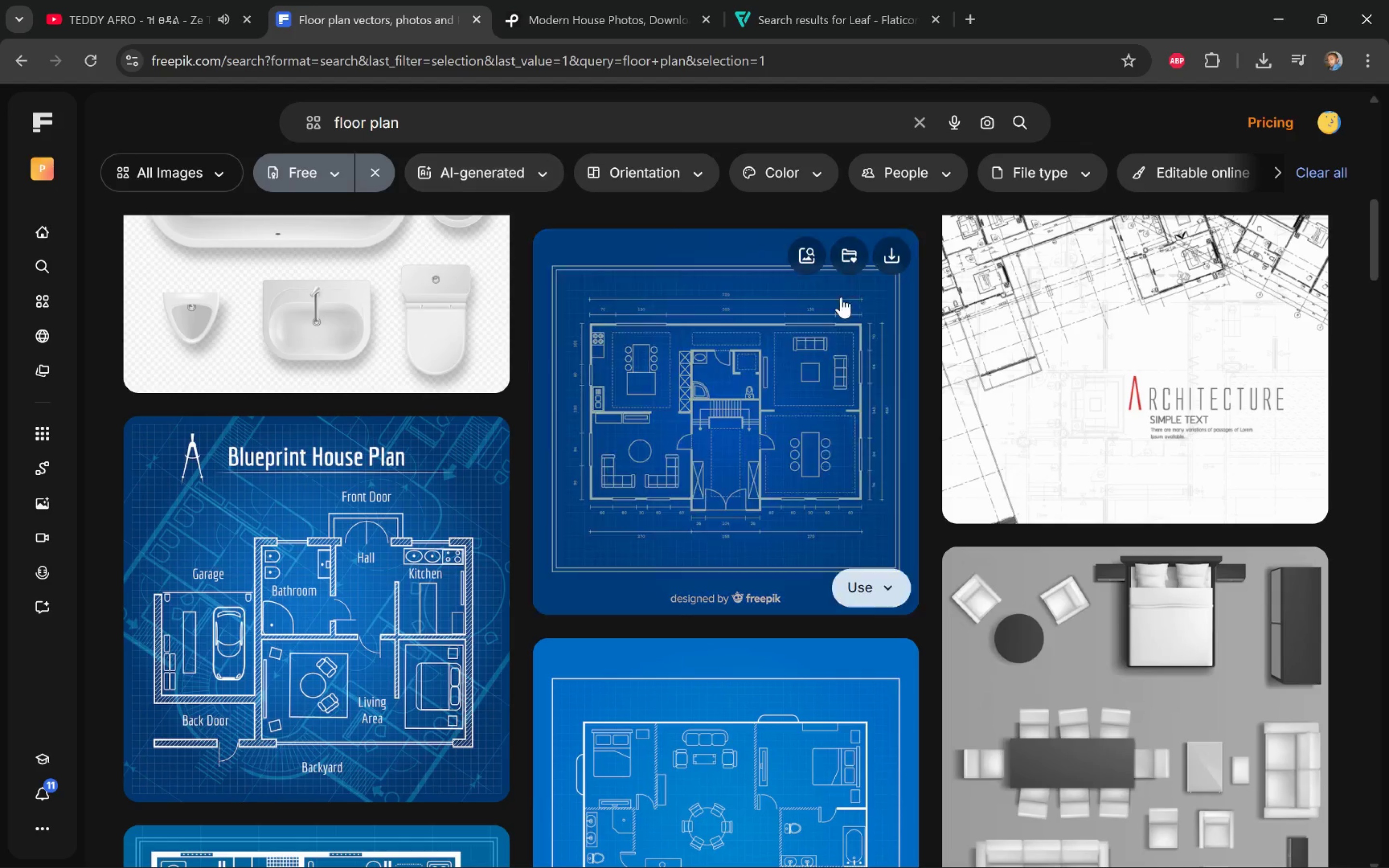 
scroll: coordinate [879, 425], scroll_direction: down, amount: 9.0
 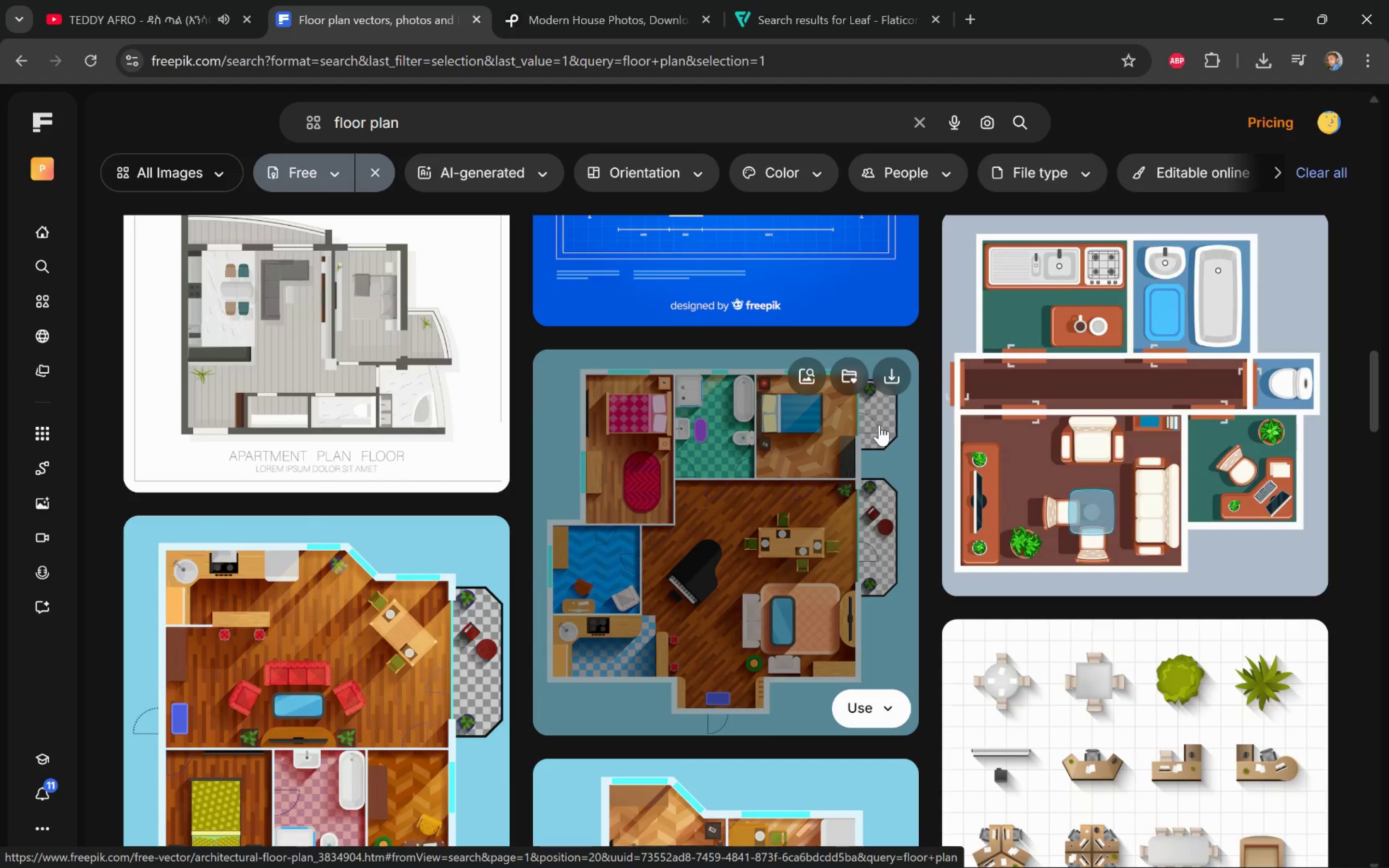 
scroll: coordinate [850, 469], scroll_direction: up, amount: 12.0
 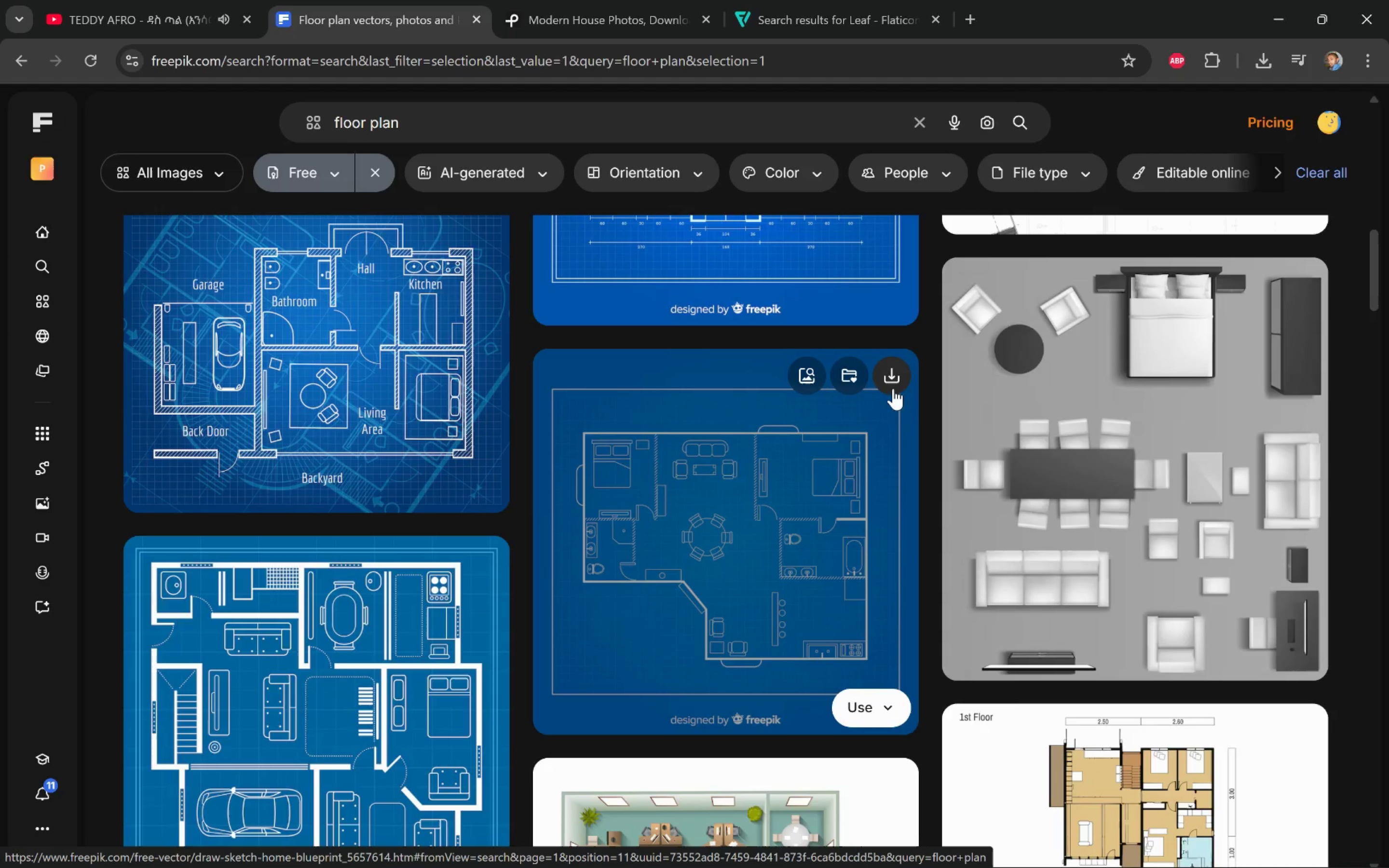 
left_click([895, 376])
 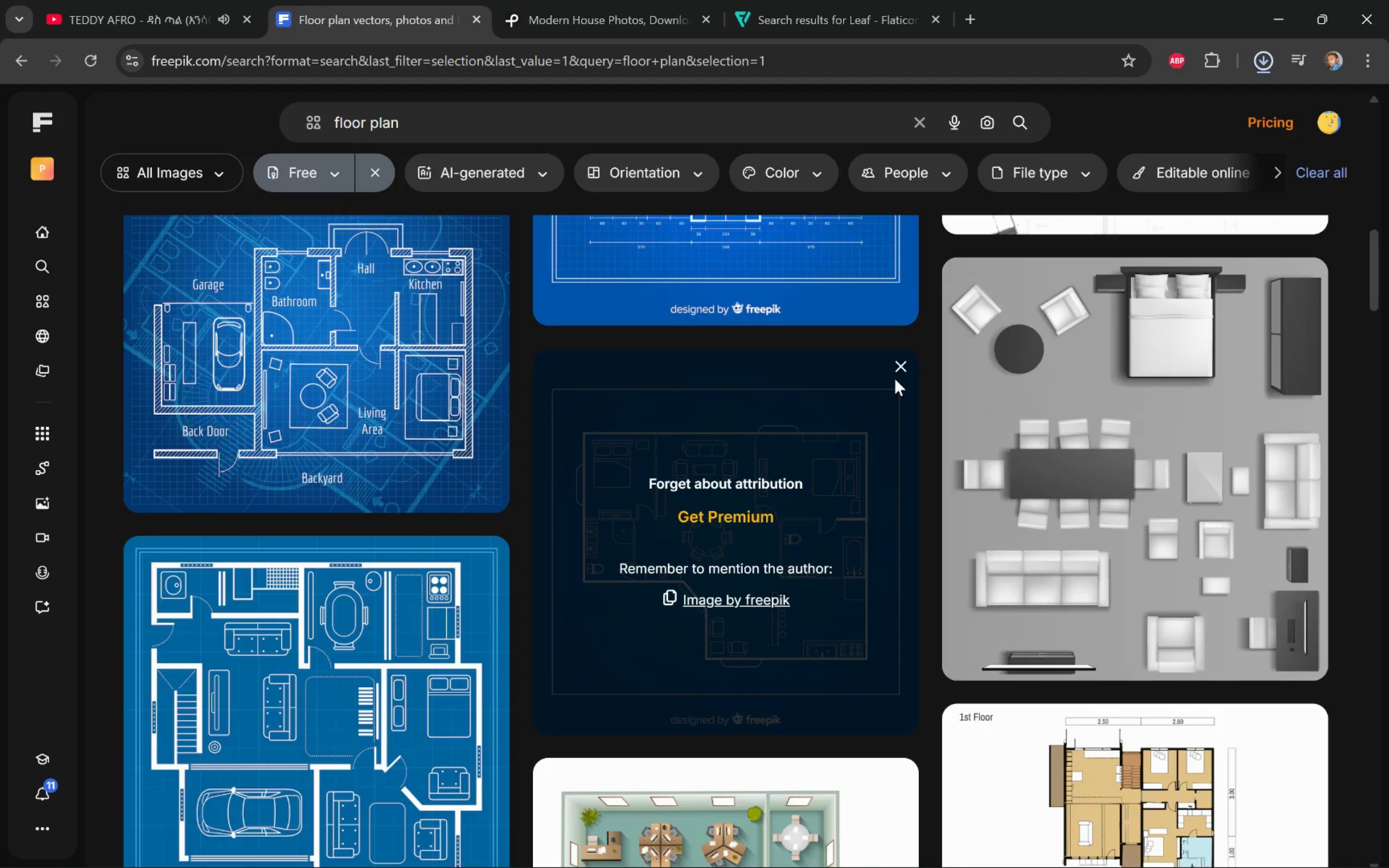 
wait(5.5)
 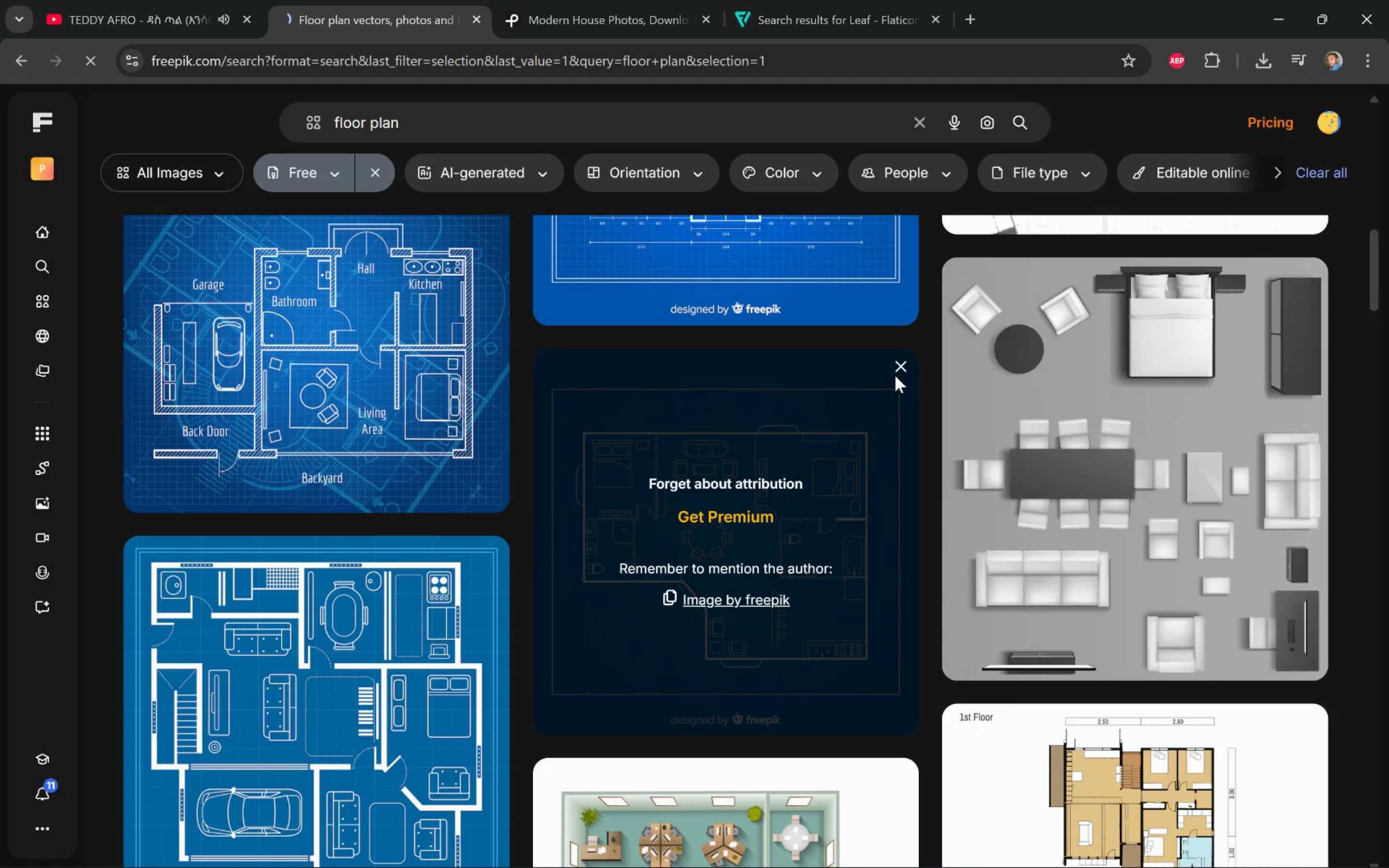 
key(Alt+Tab)
 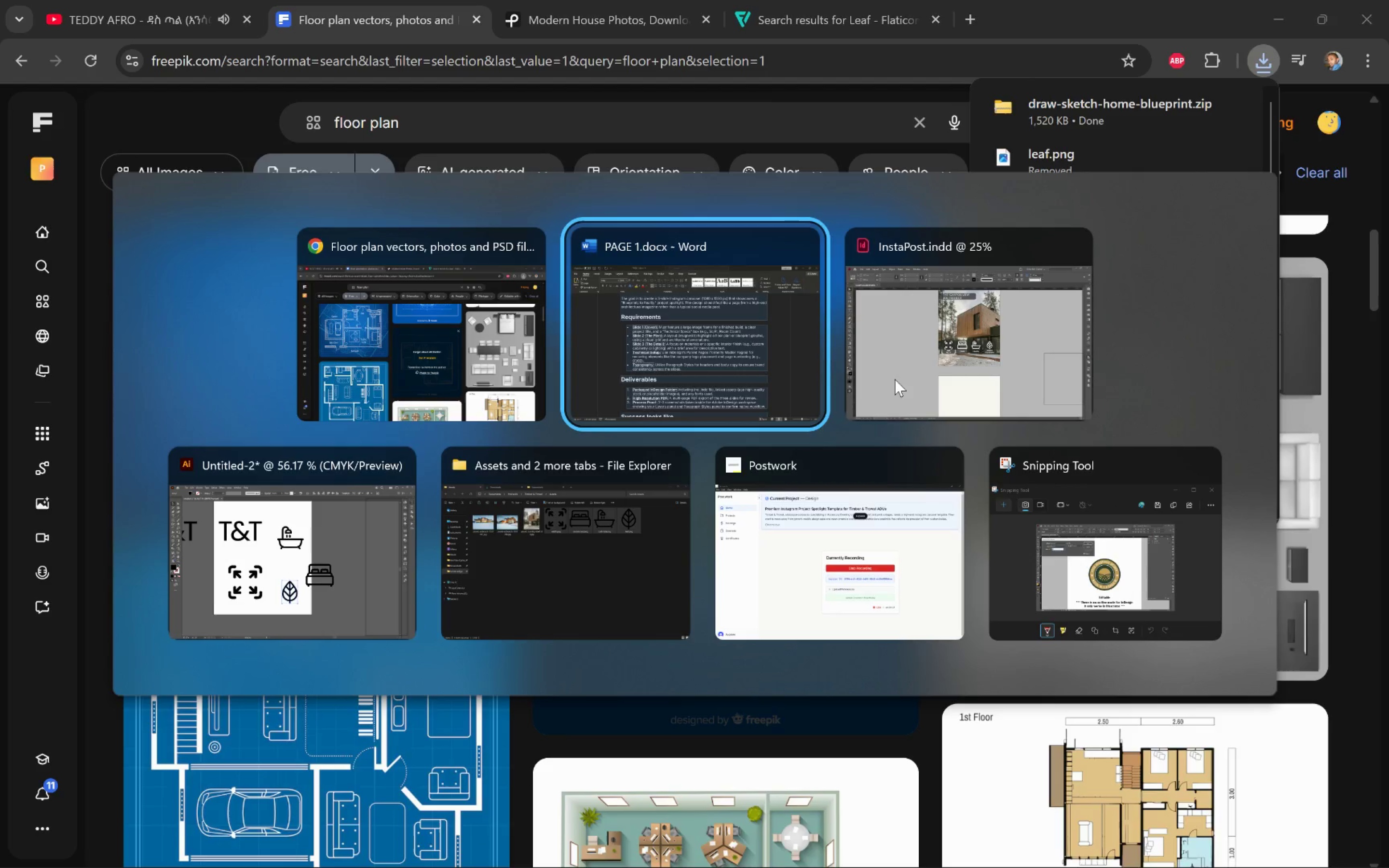 
key(Alt+Tab)
 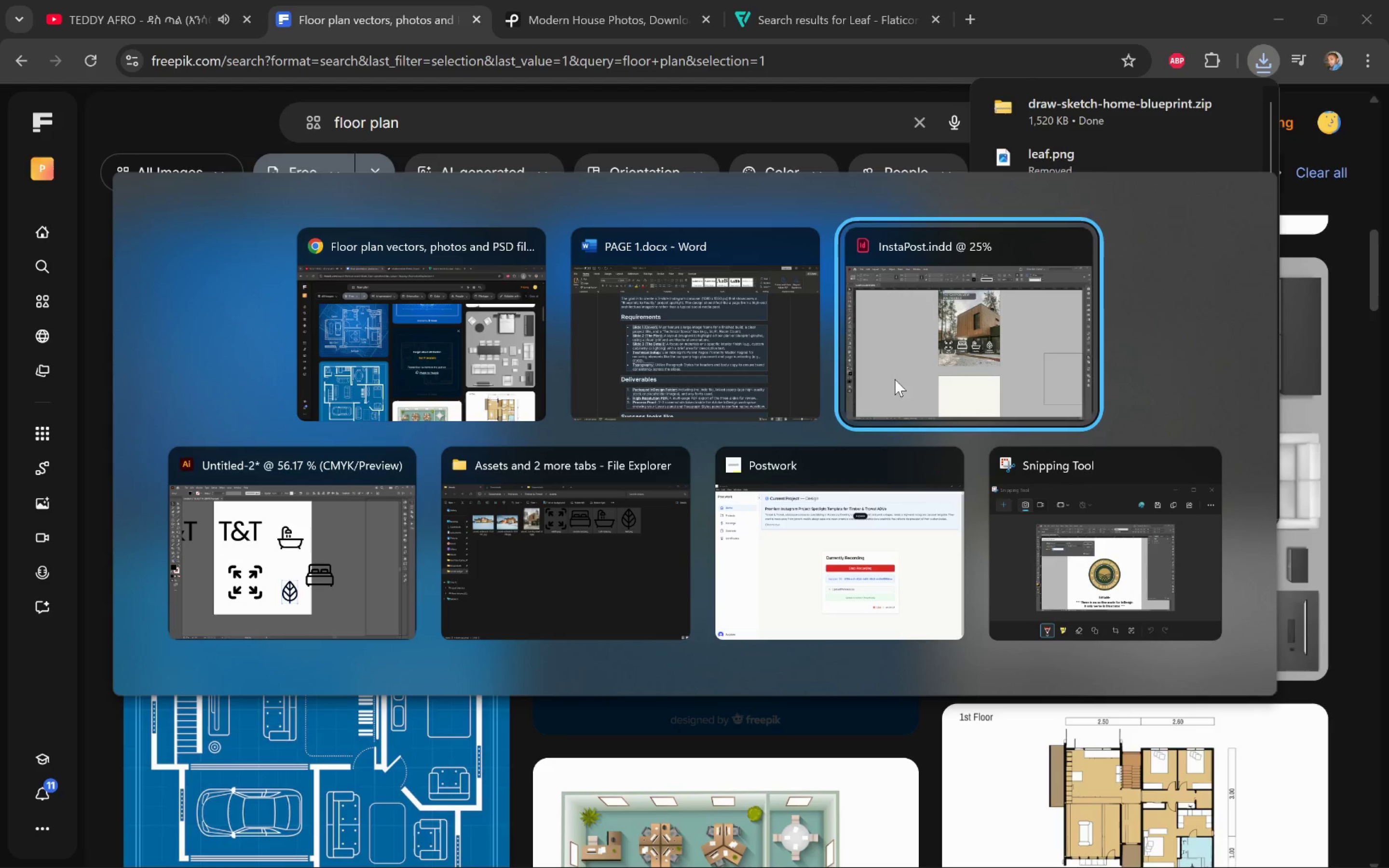 
key(Alt+Tab)
 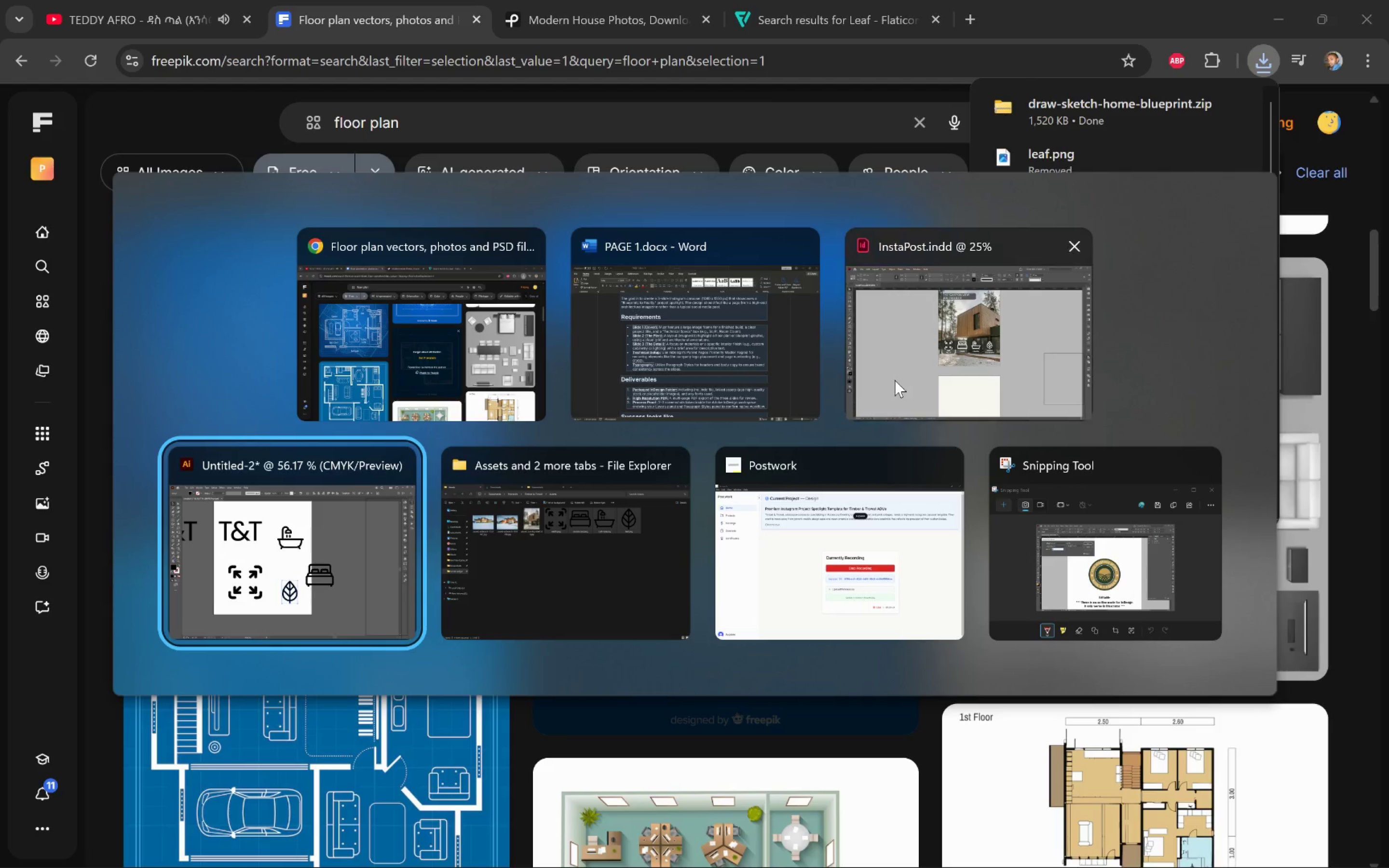 
key(Alt+Tab)
 